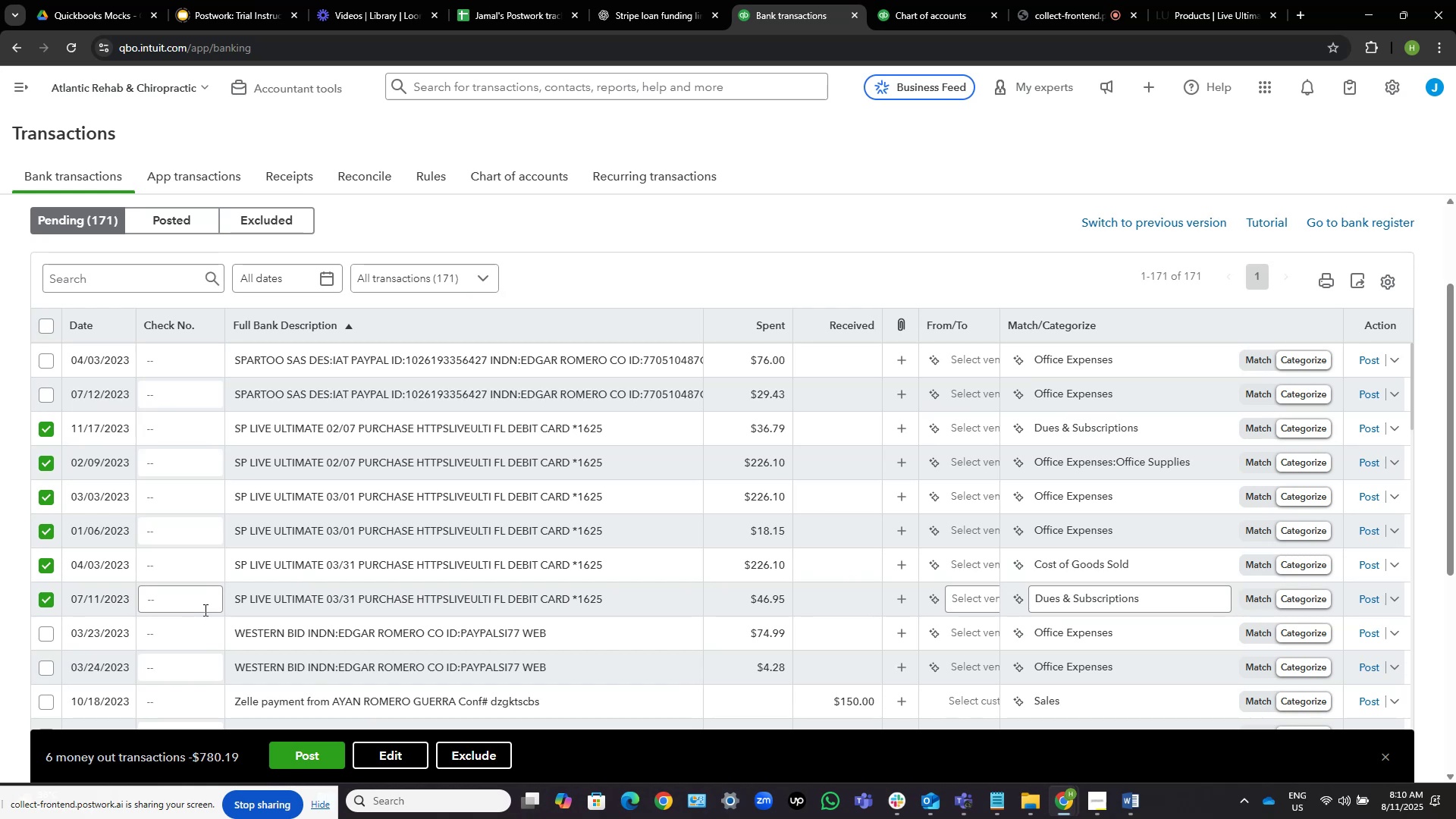 
mouse_move([291, 435])
 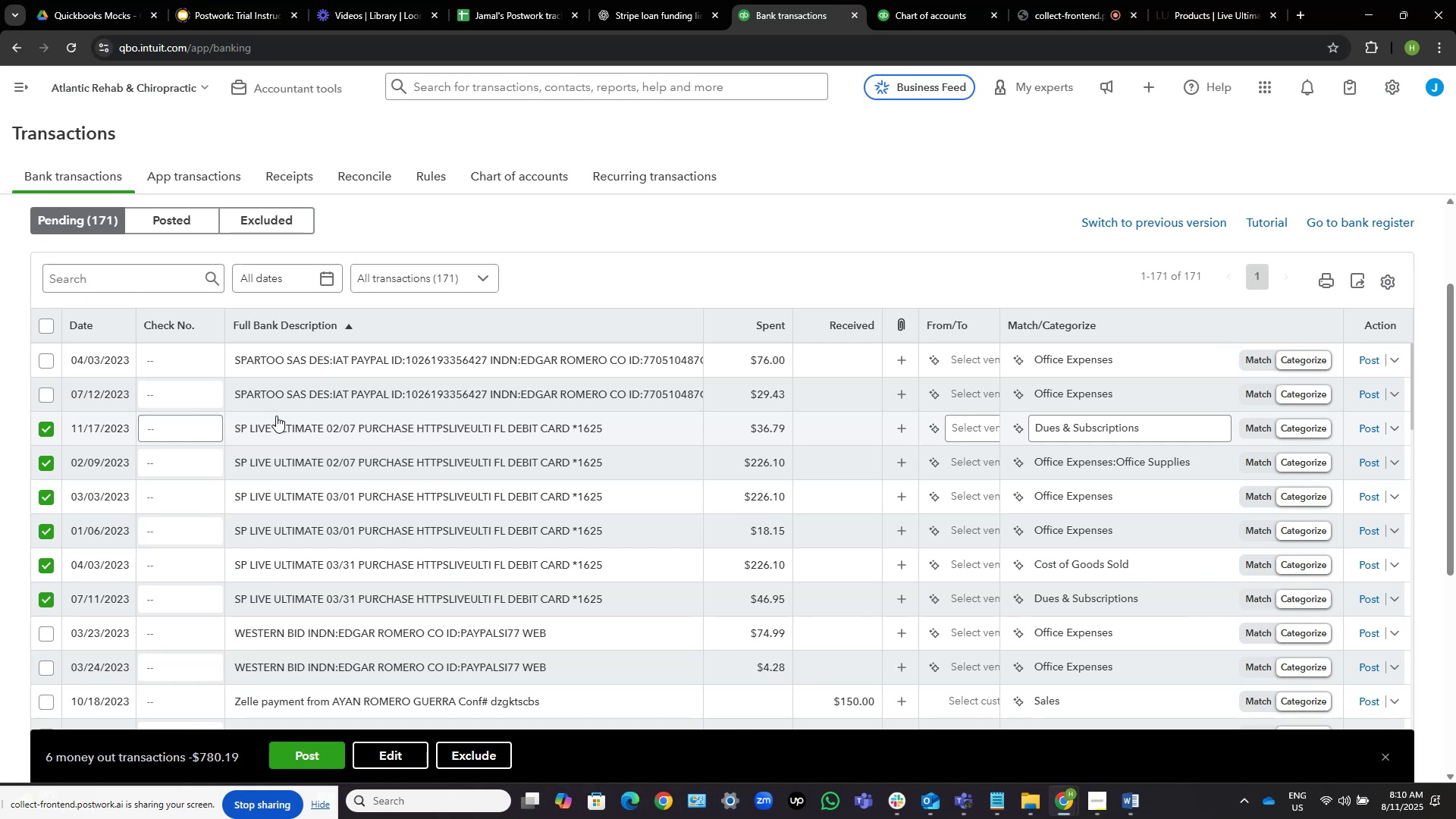 
wait(11.64)
 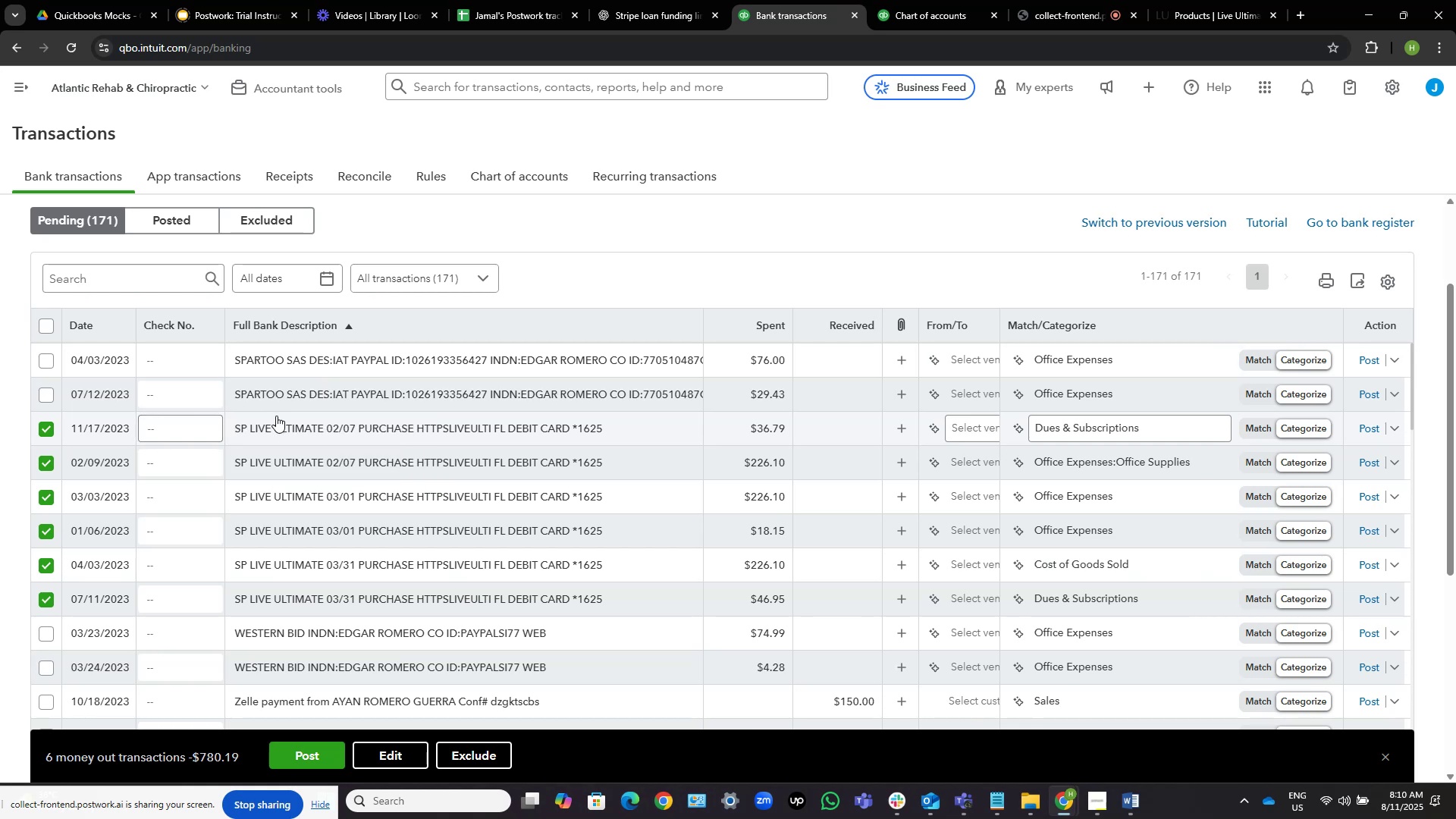 
scroll: coordinate [275, 416], scroll_direction: down, amount: 1.0
 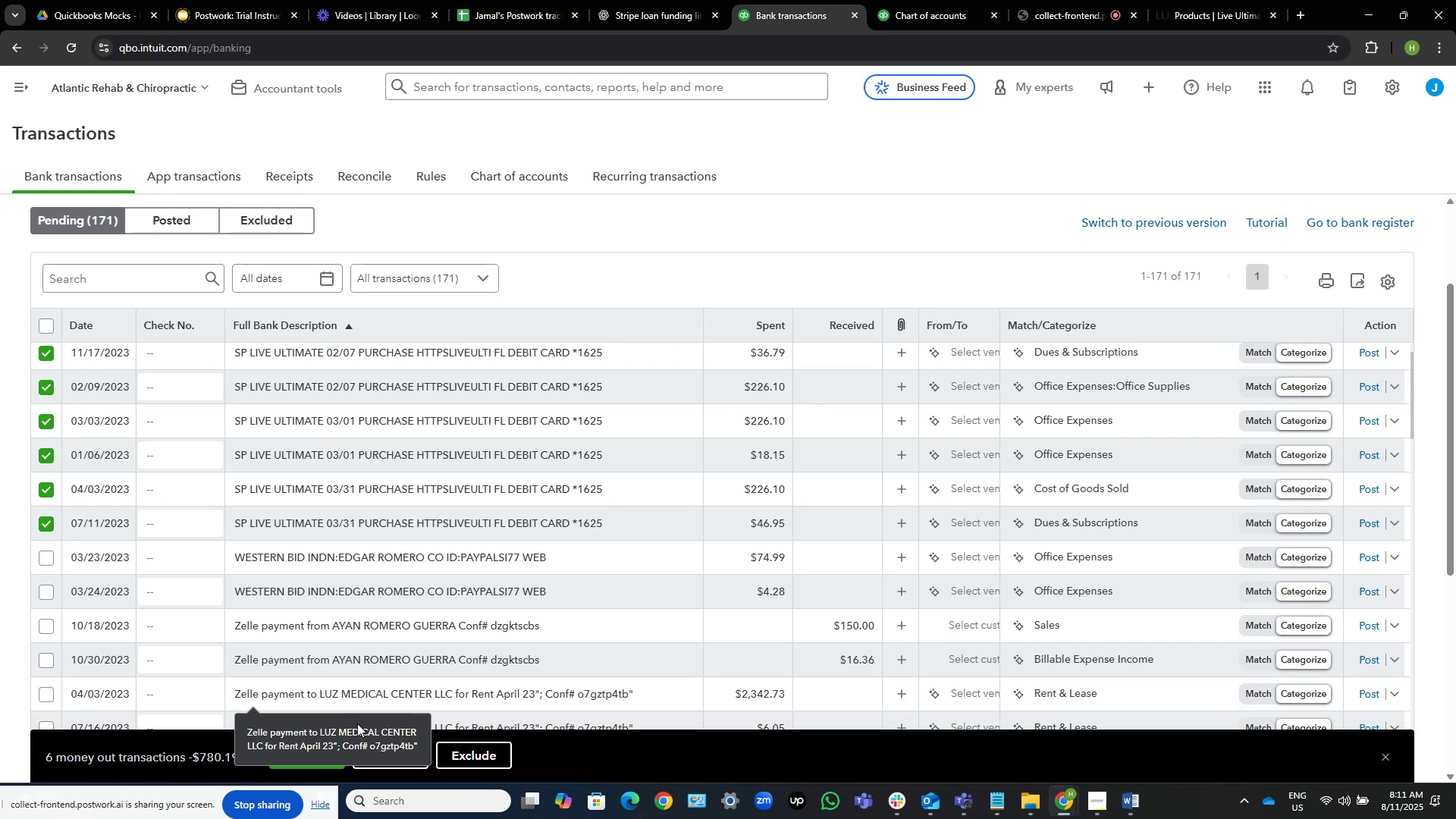 
wait(57.58)
 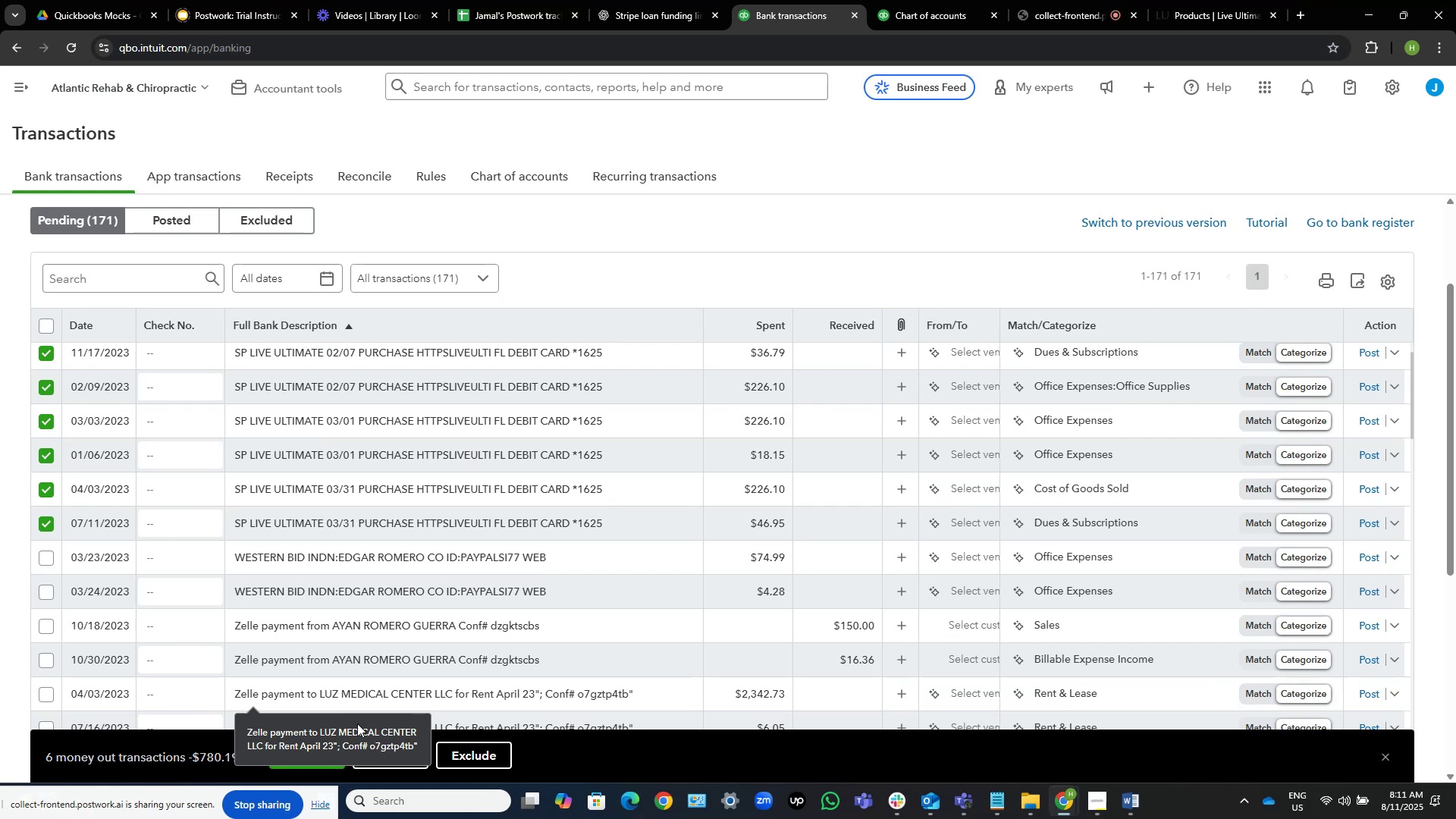 
scroll: coordinate [392, 405], scroll_direction: up, amount: 2.0
 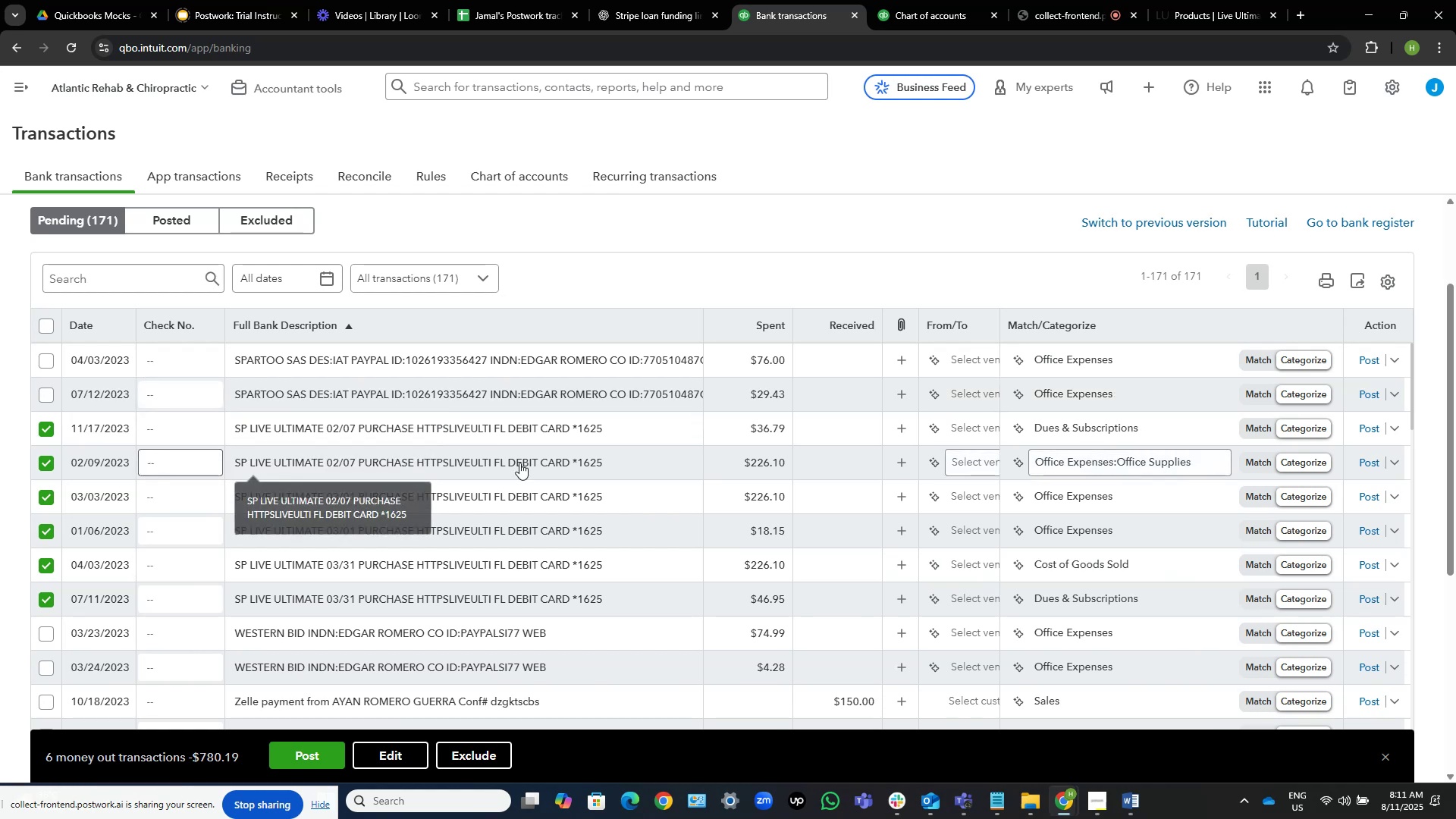 
mouse_move([567, 401])
 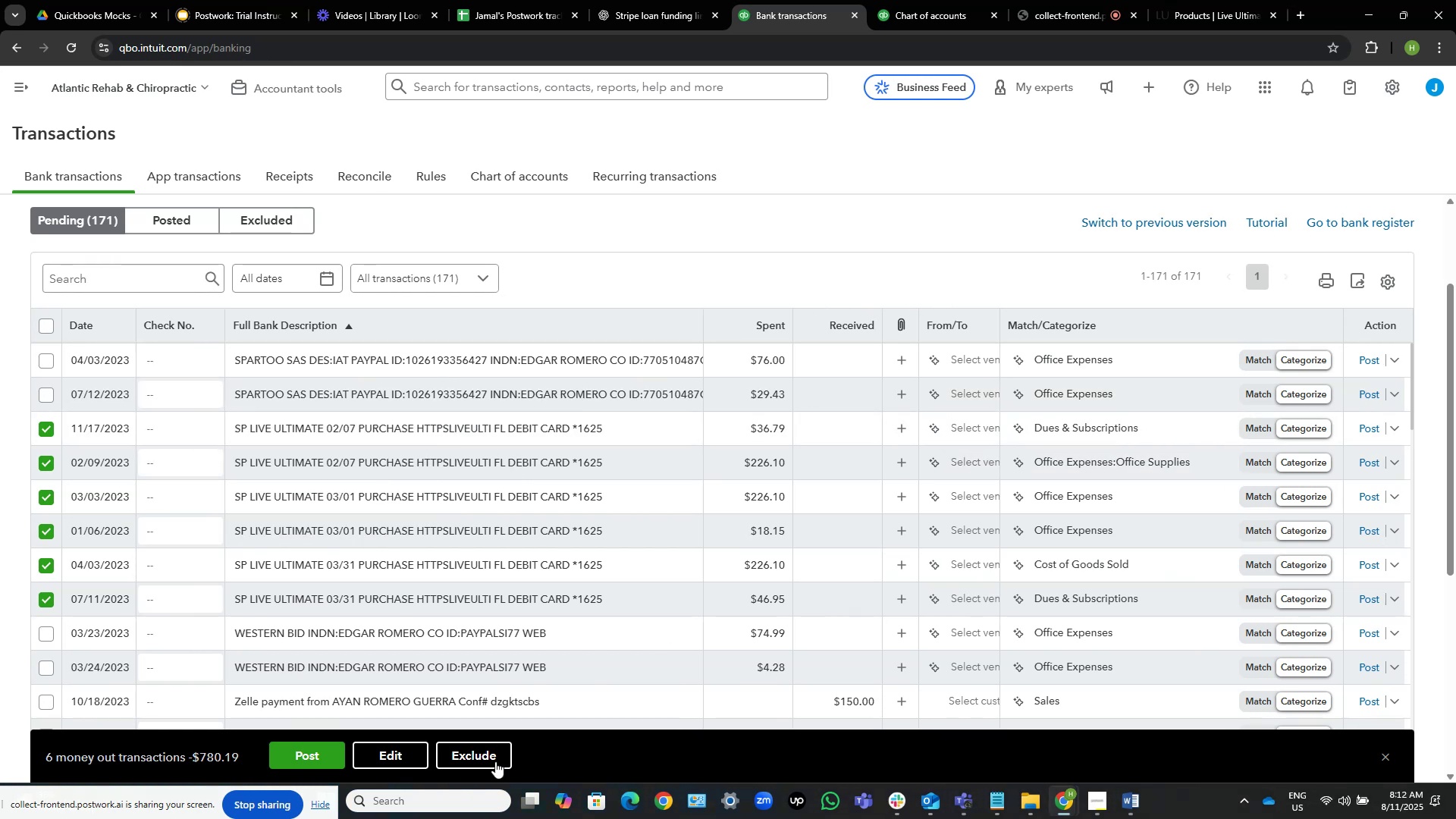 
left_click([383, 759])
 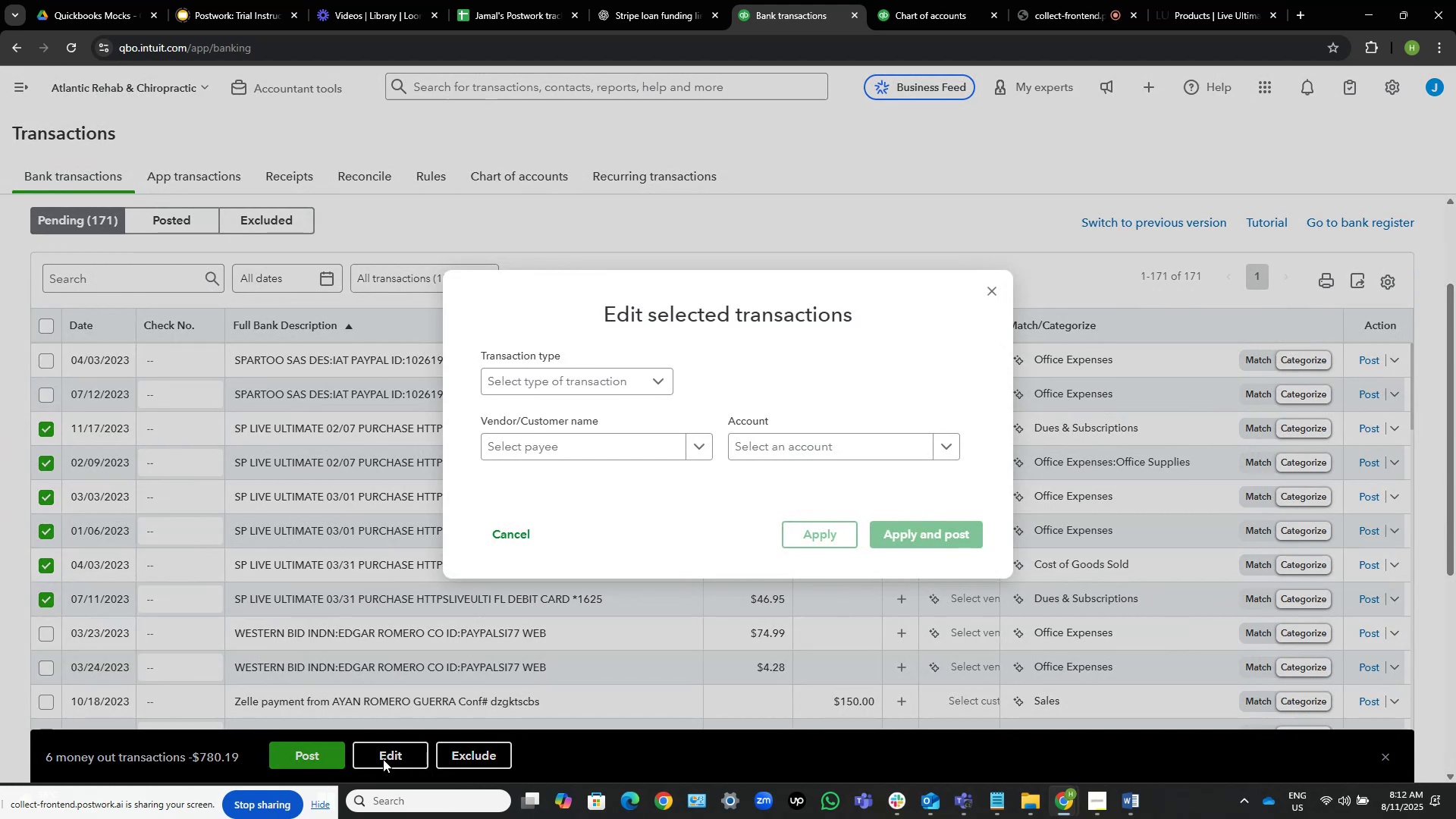 
wait(12.8)
 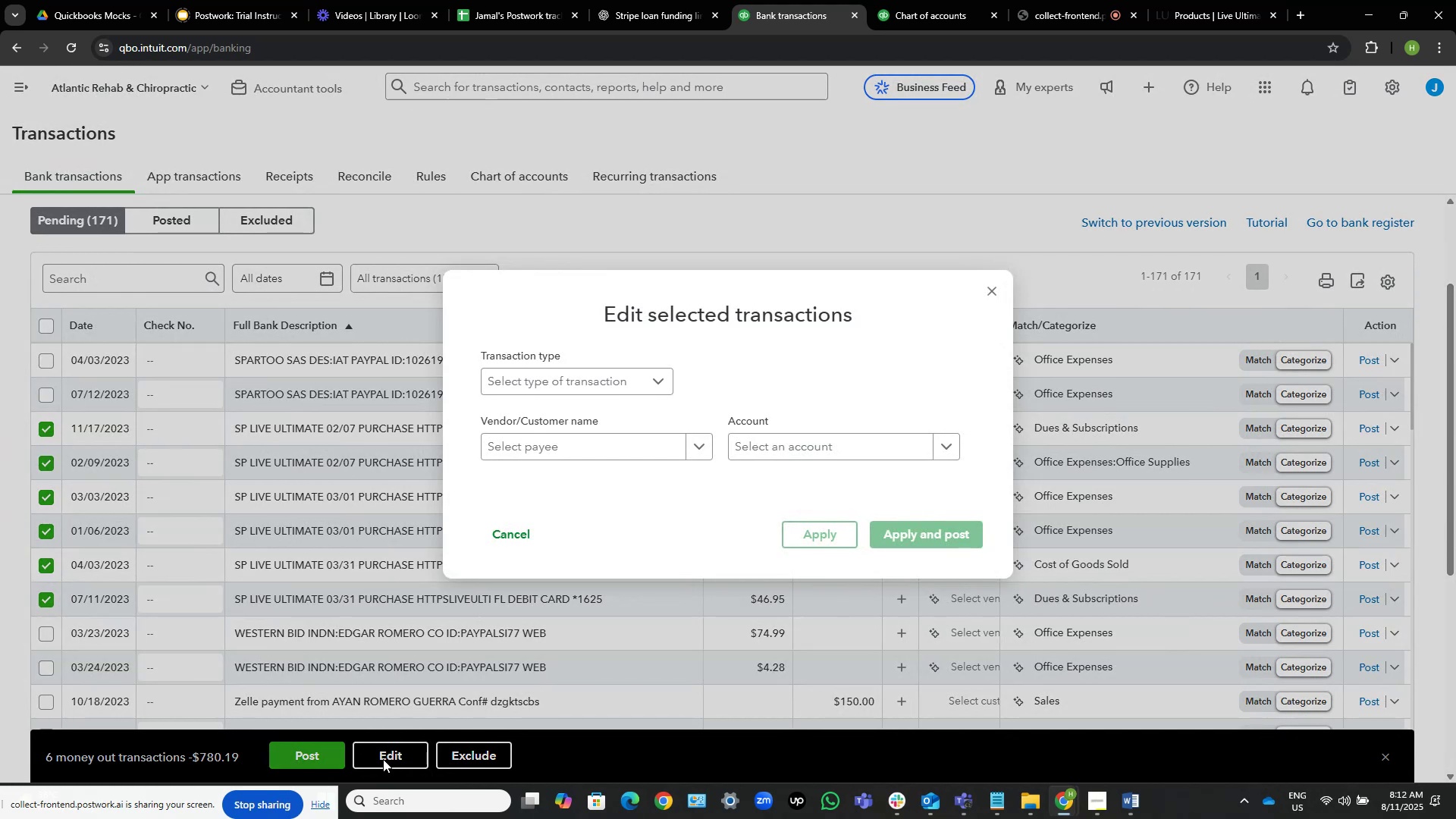 
left_click([566, 448])
 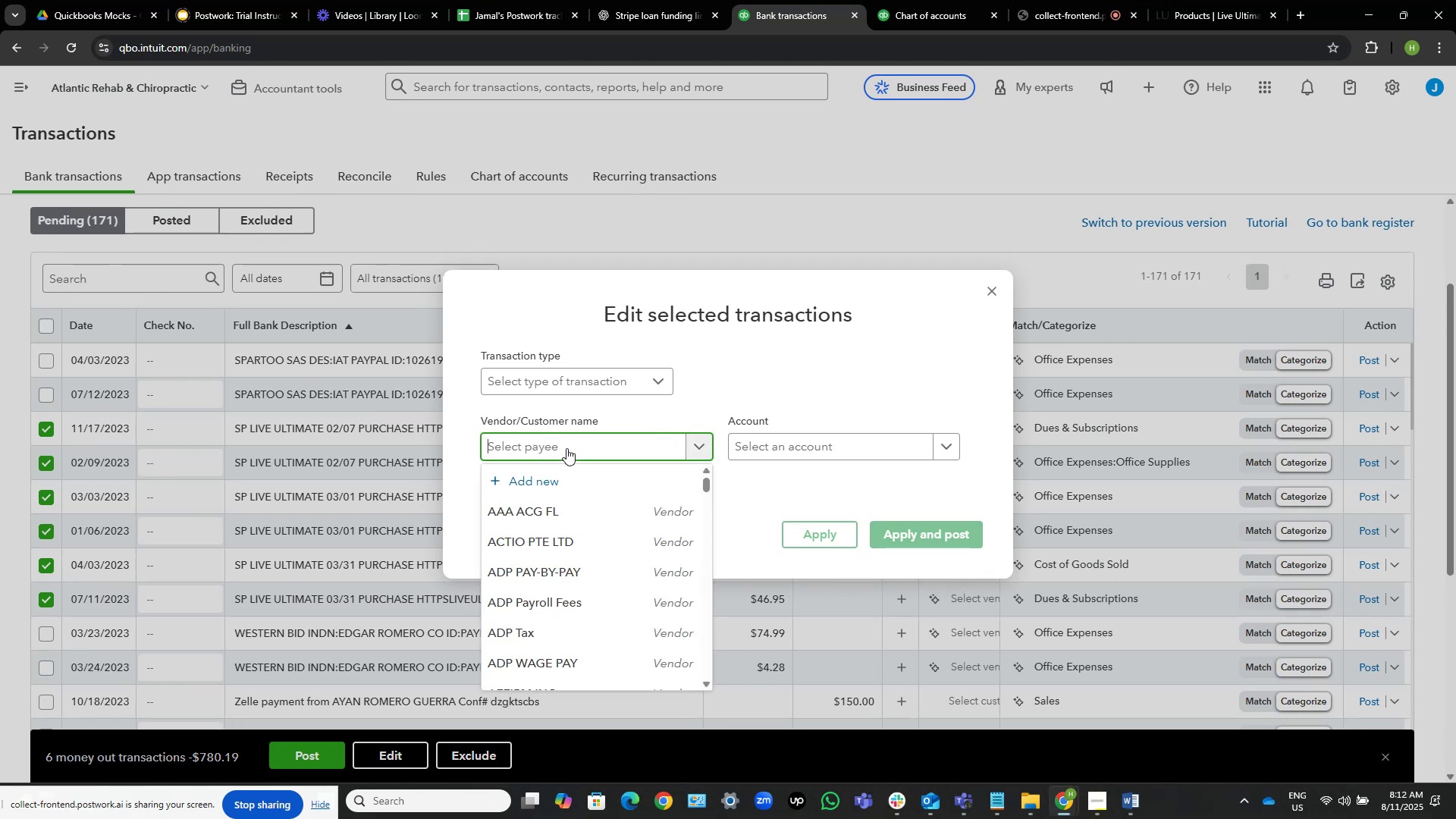 
wait(13.93)
 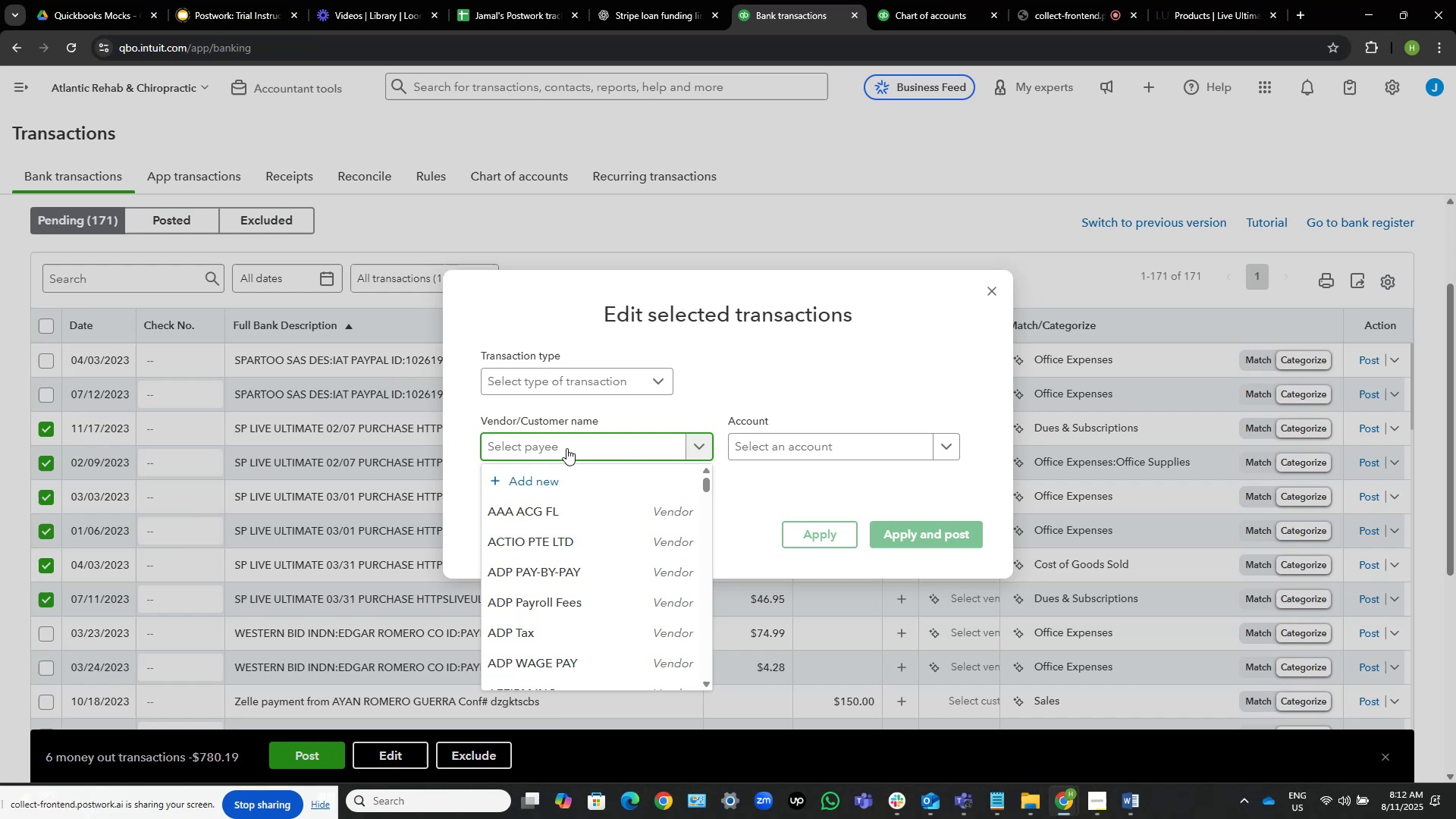 
key(Control+V)
 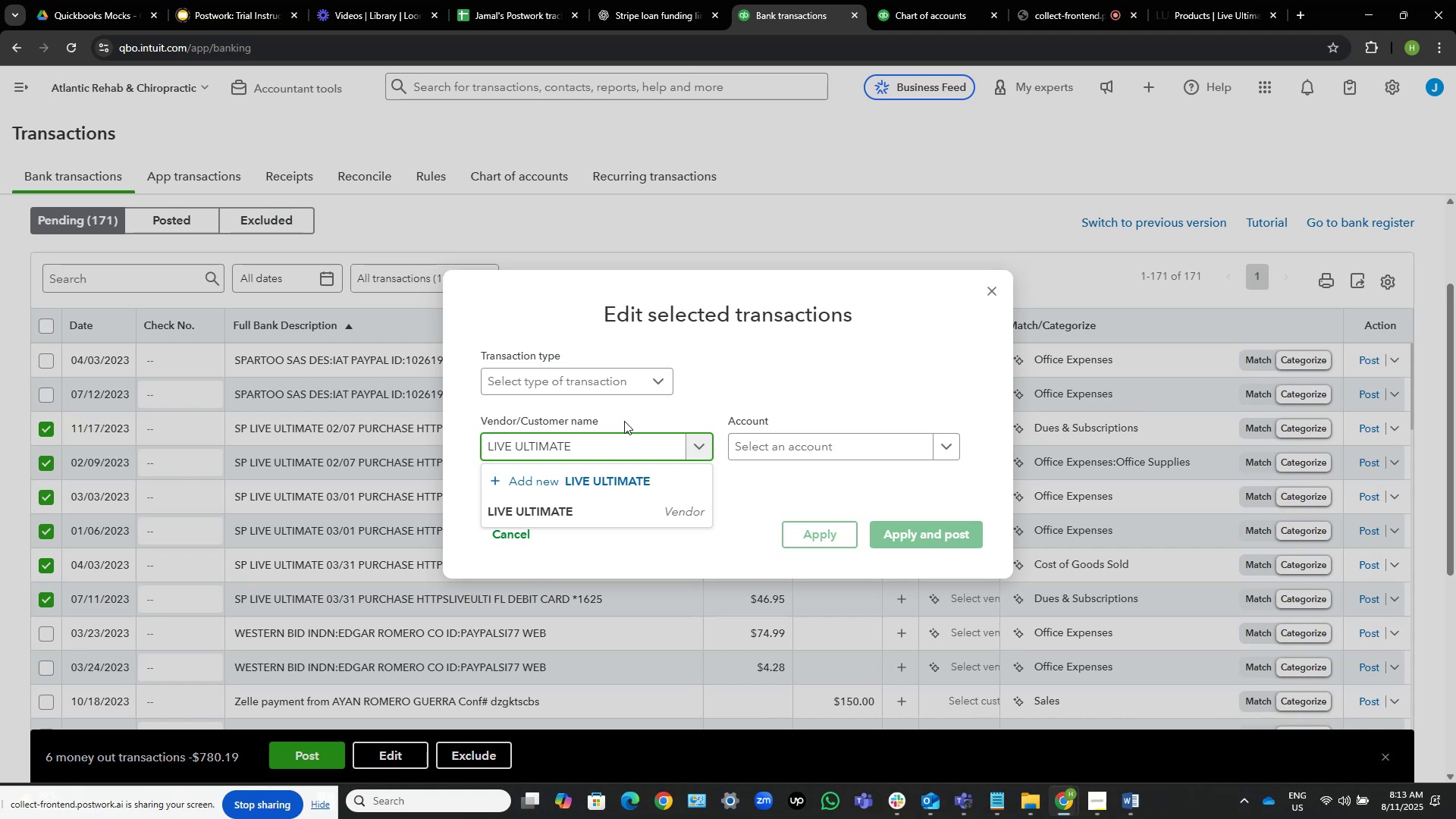 
wait(33.28)
 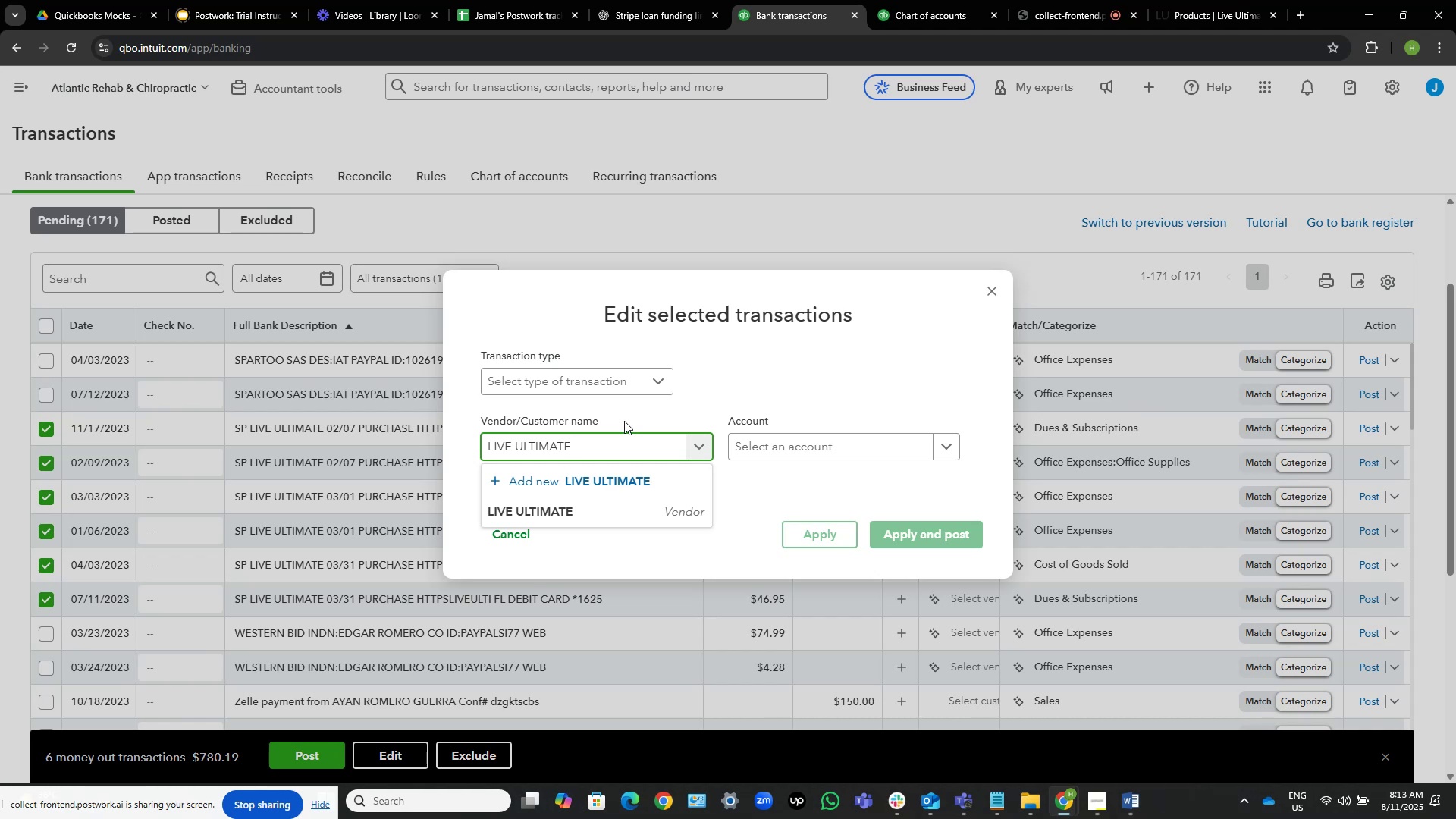 
left_click([544, 508])
 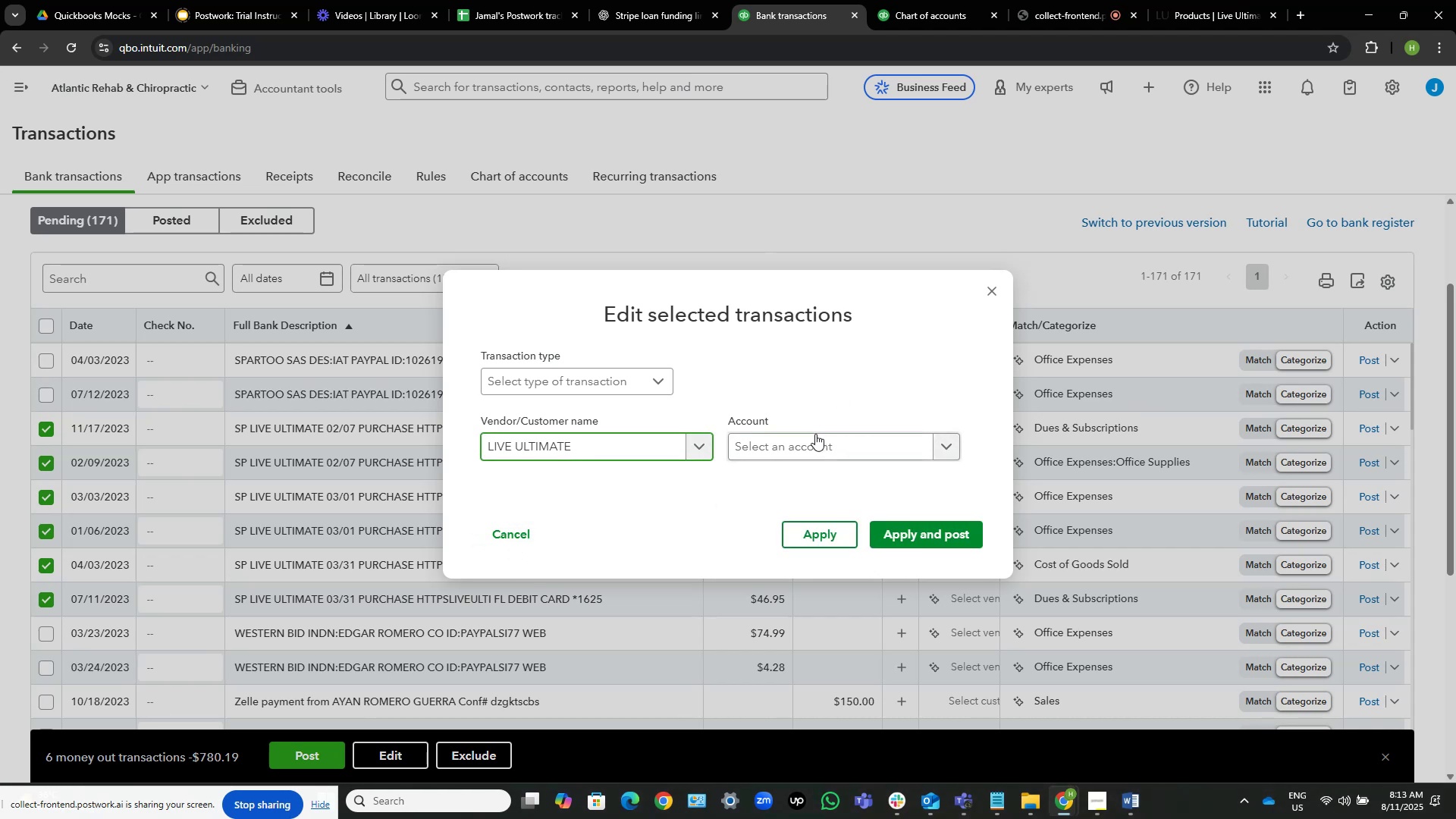 
left_click([811, 436])
 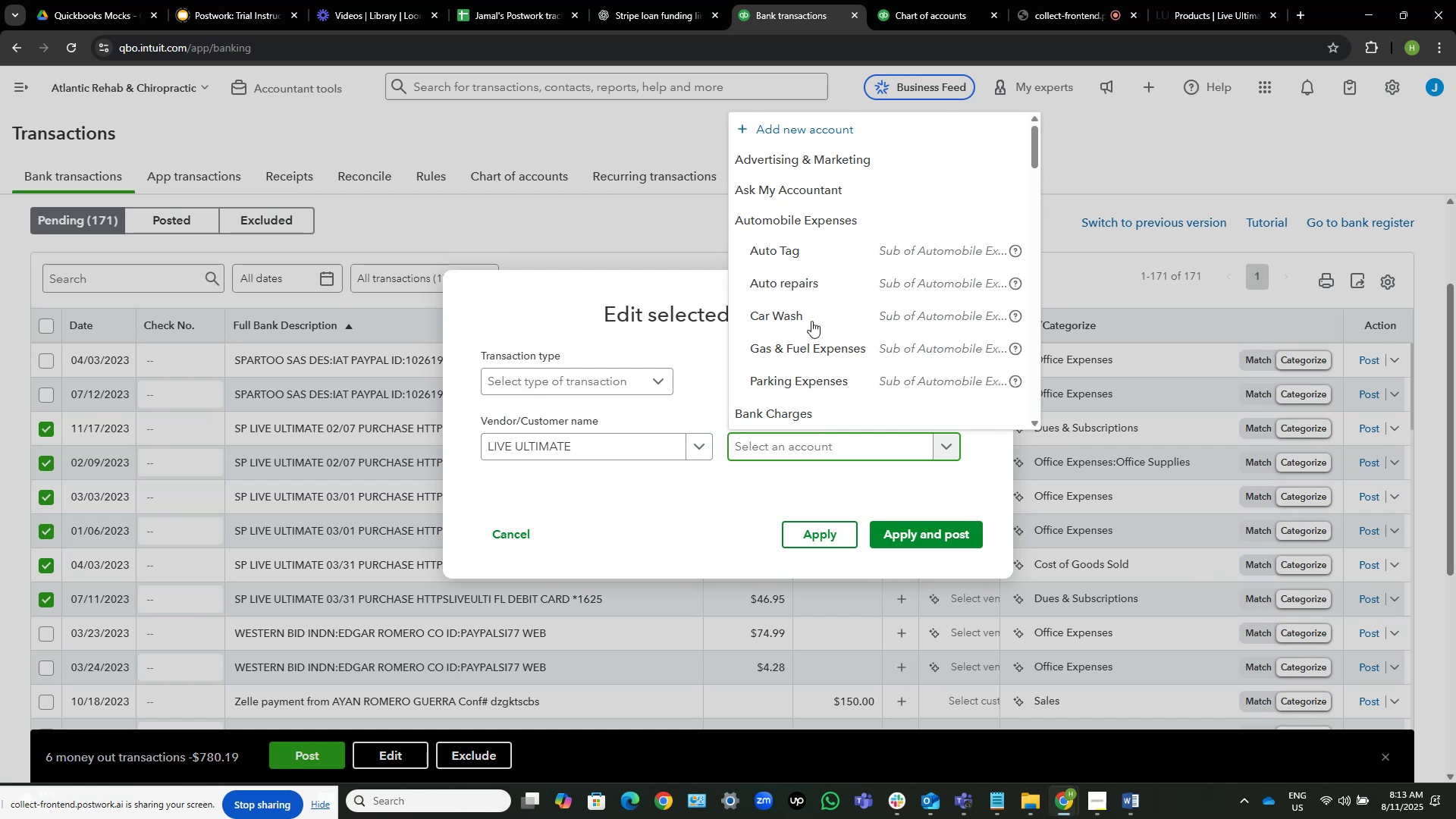 
scroll: coordinate [814, 215], scroll_direction: down, amount: 5.0
 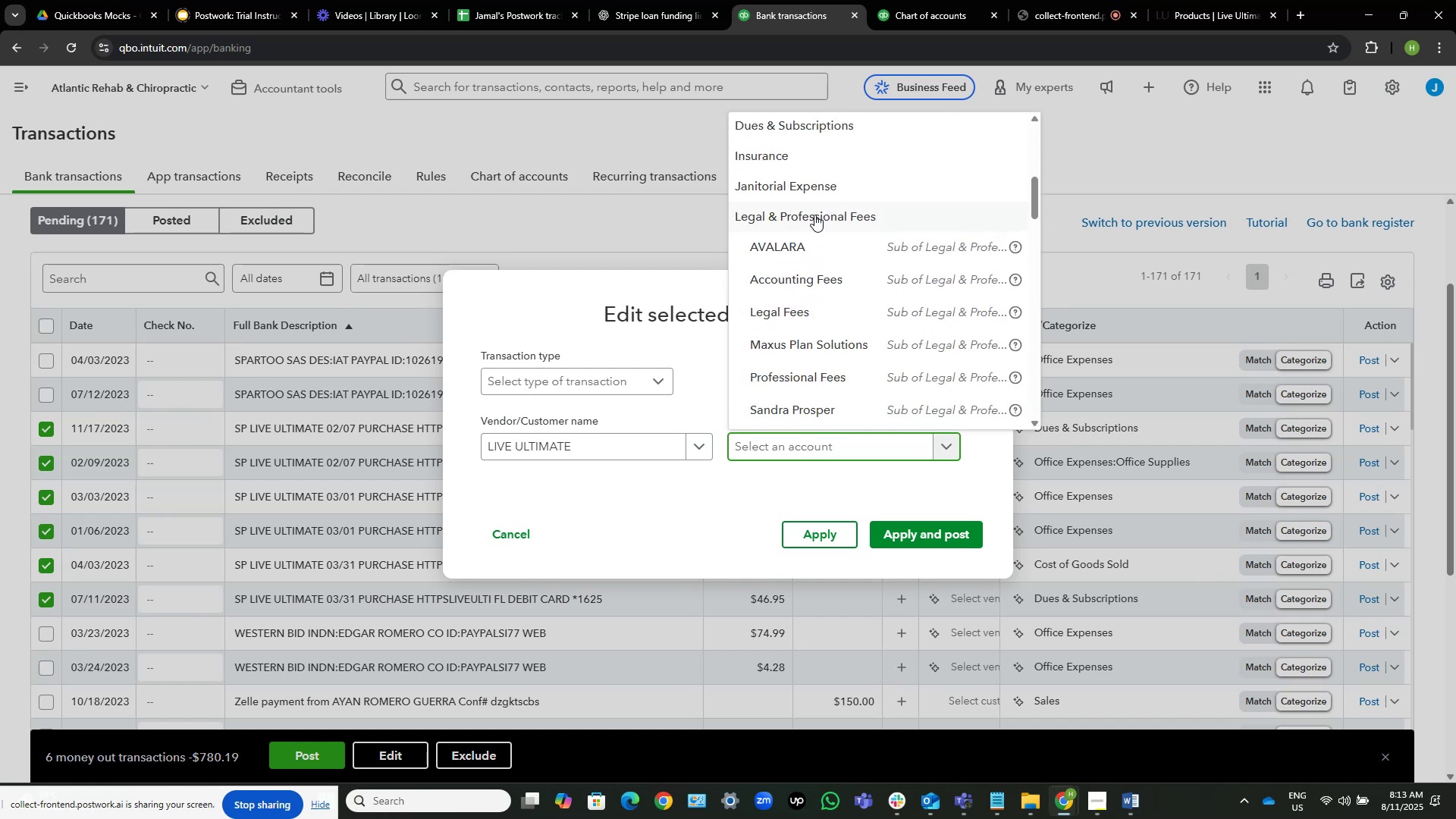 
scroll: coordinate [814, 215], scroll_direction: up, amount: 7.0
 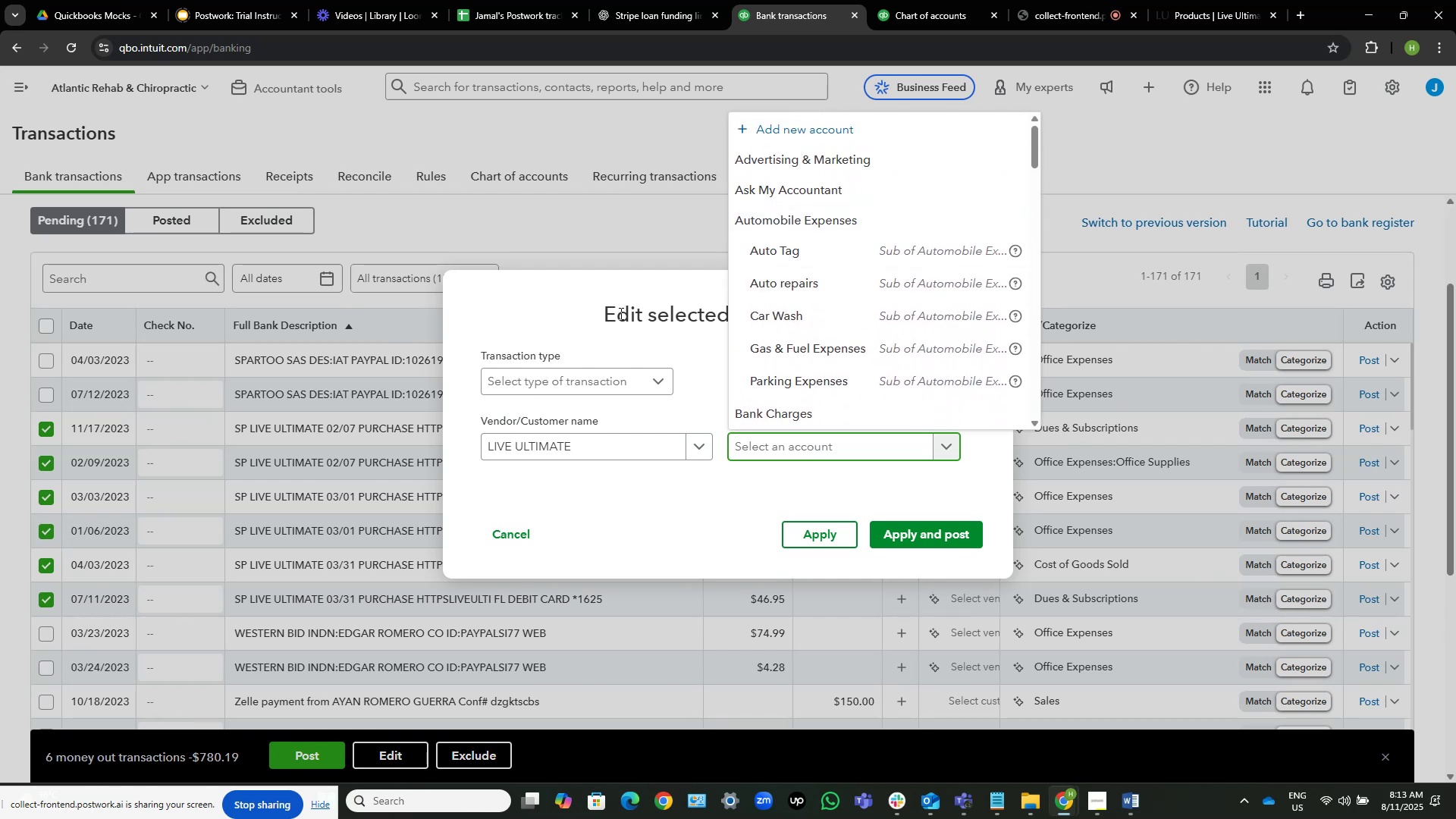 
type(cavvvacc)
 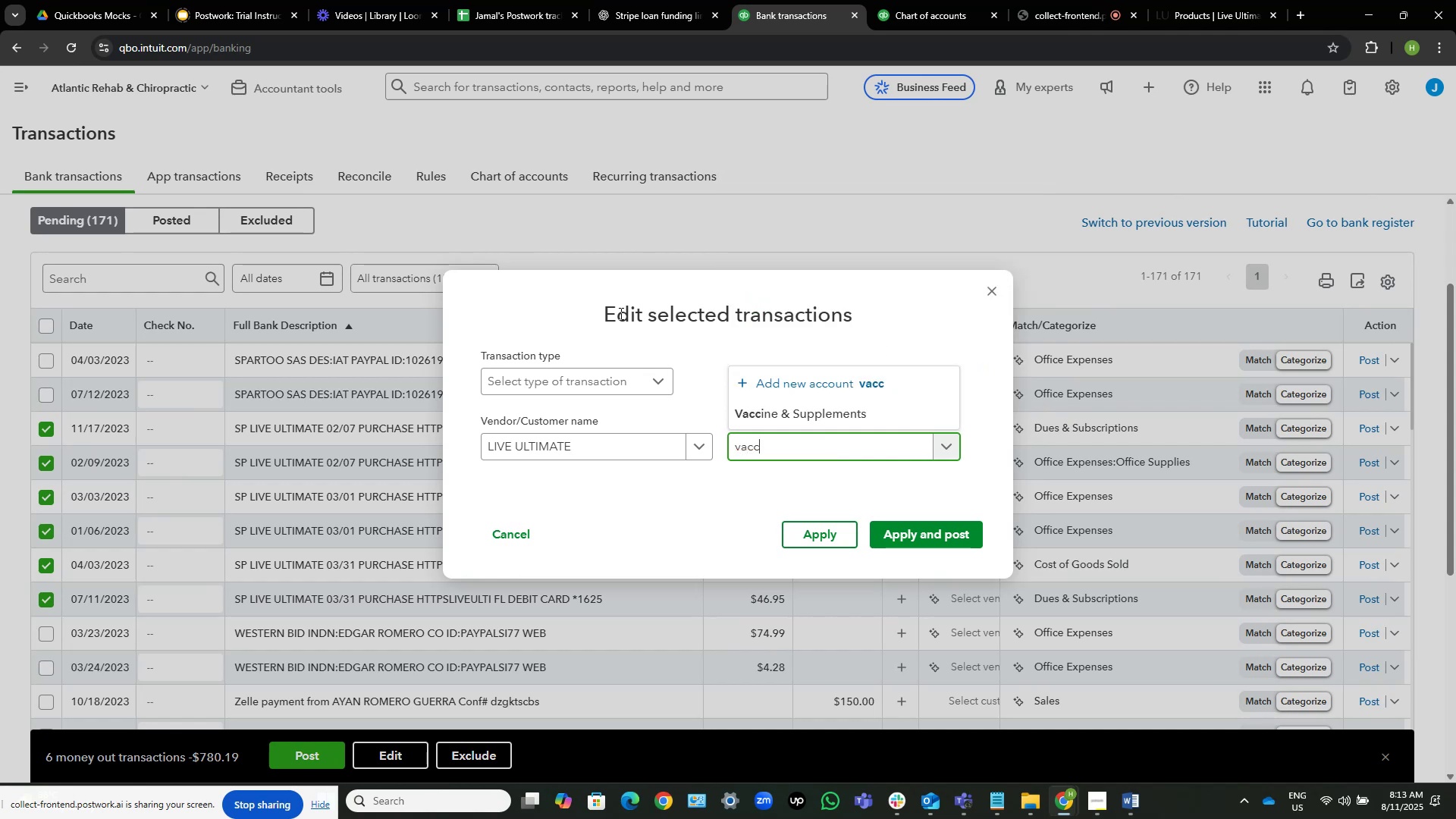 
hold_key(key=Backspace, duration=0.83)
 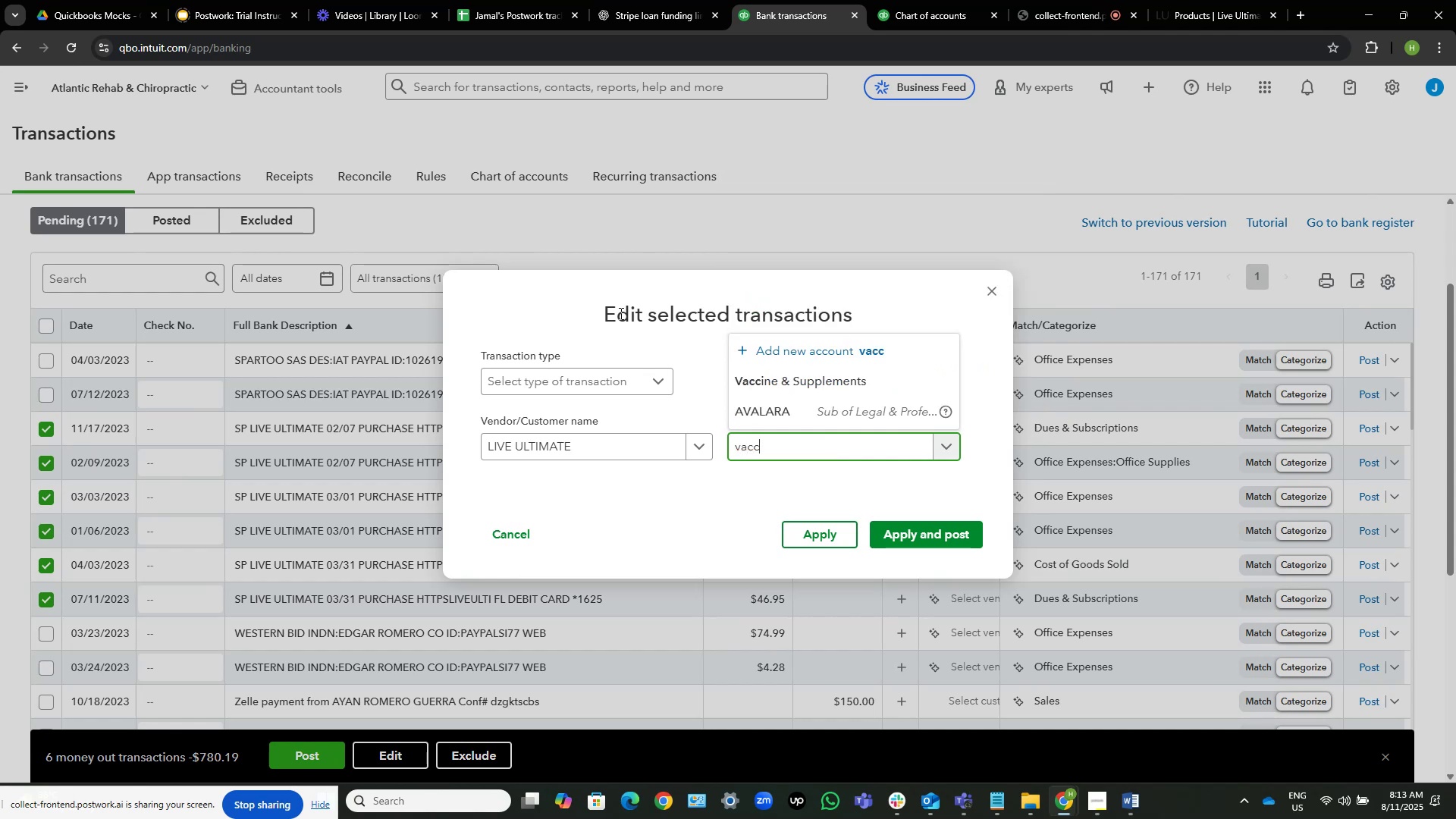 
key(ArrowDown)
 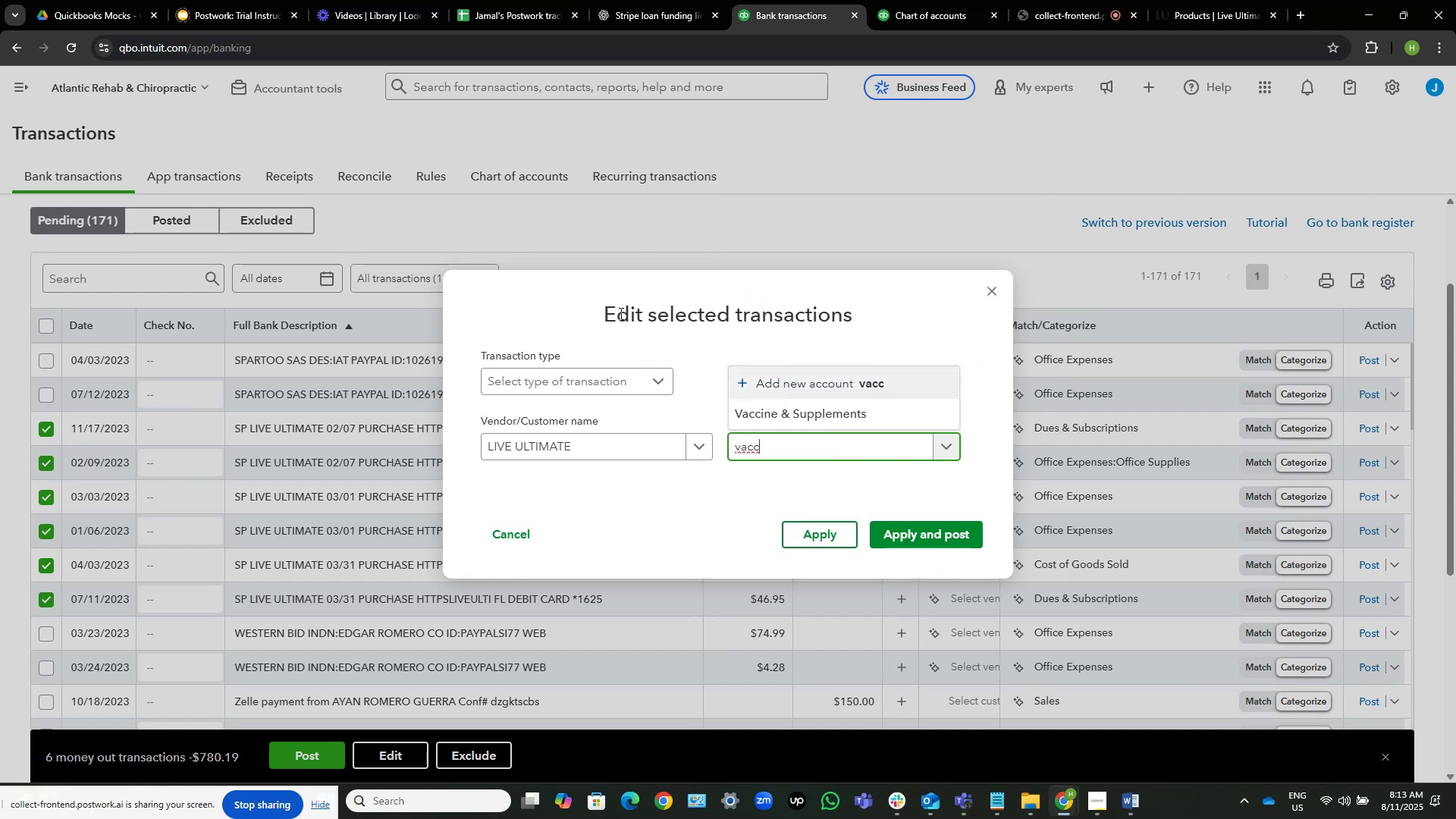 
key(ArrowDown)
 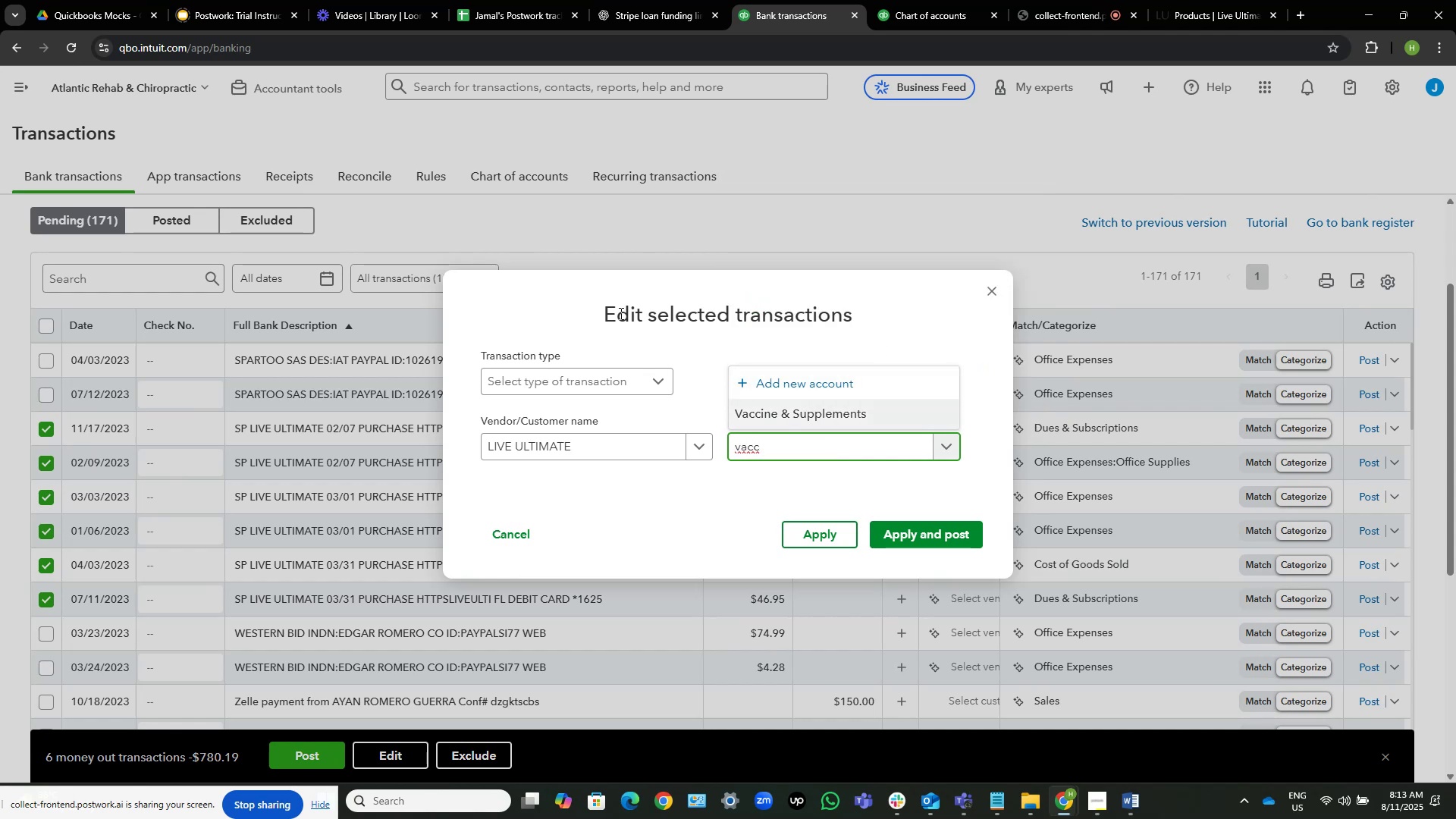 
key(NumpadEnter)
 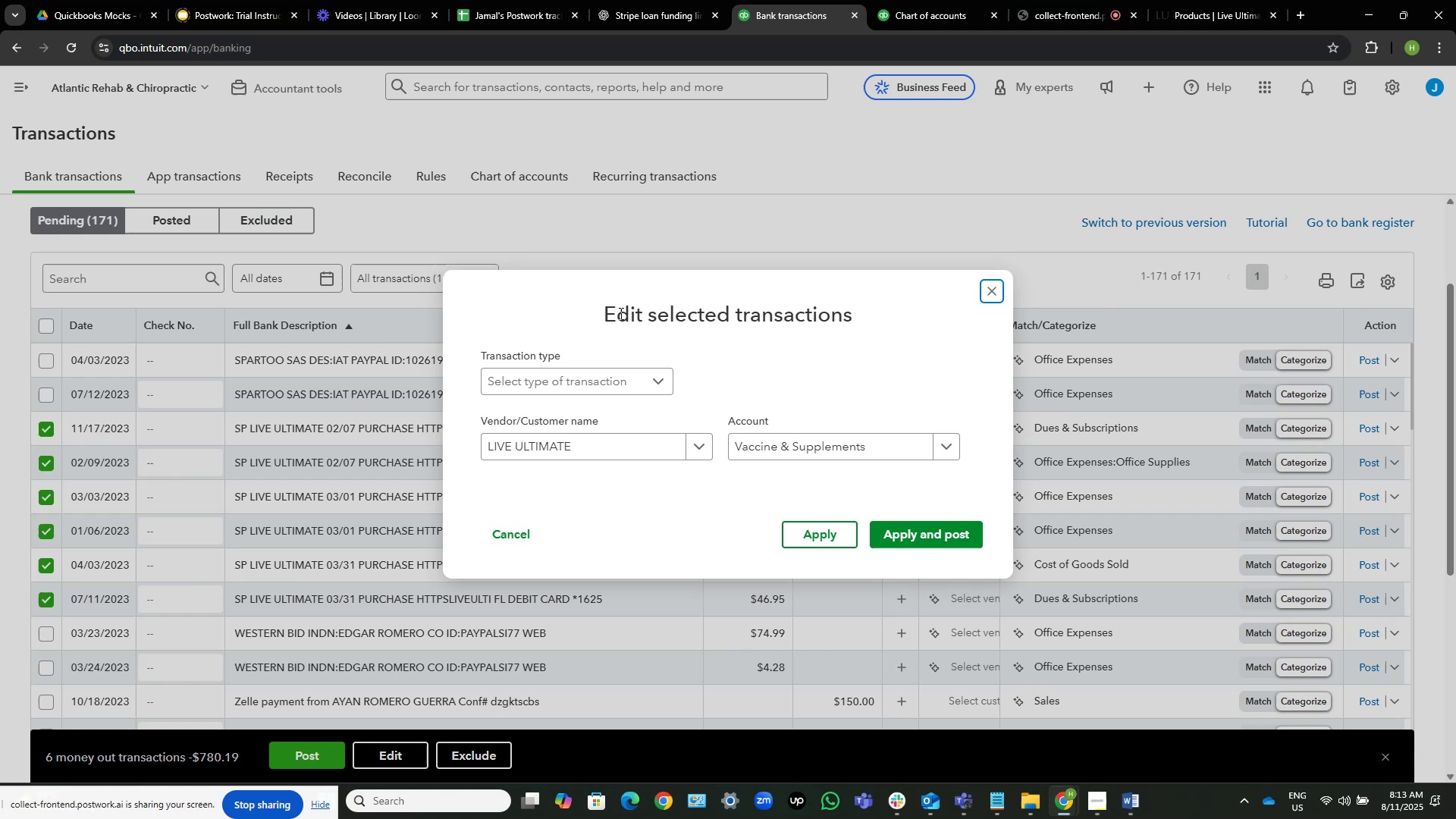 
wait(9.61)
 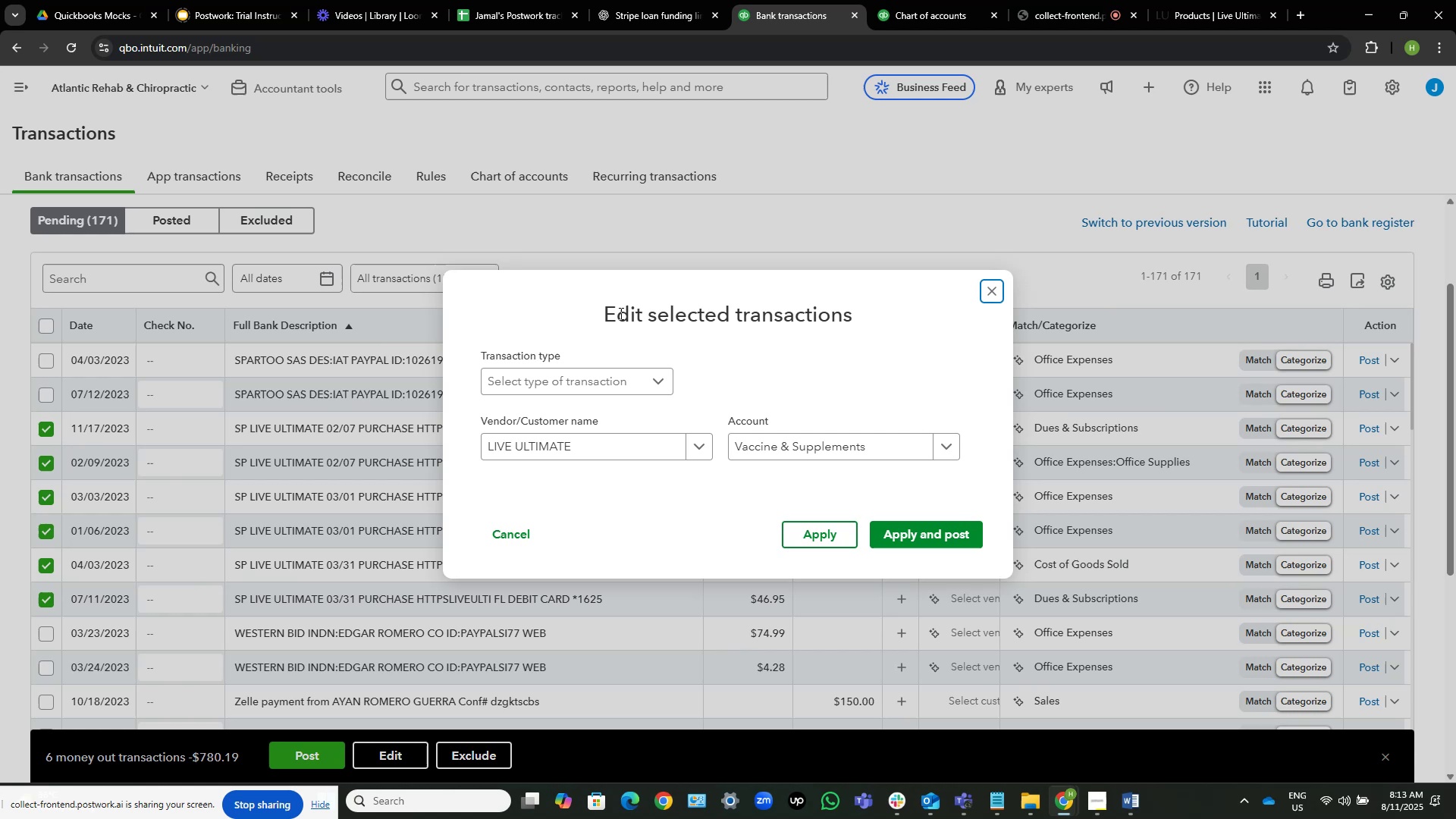 
left_click([949, 540])
 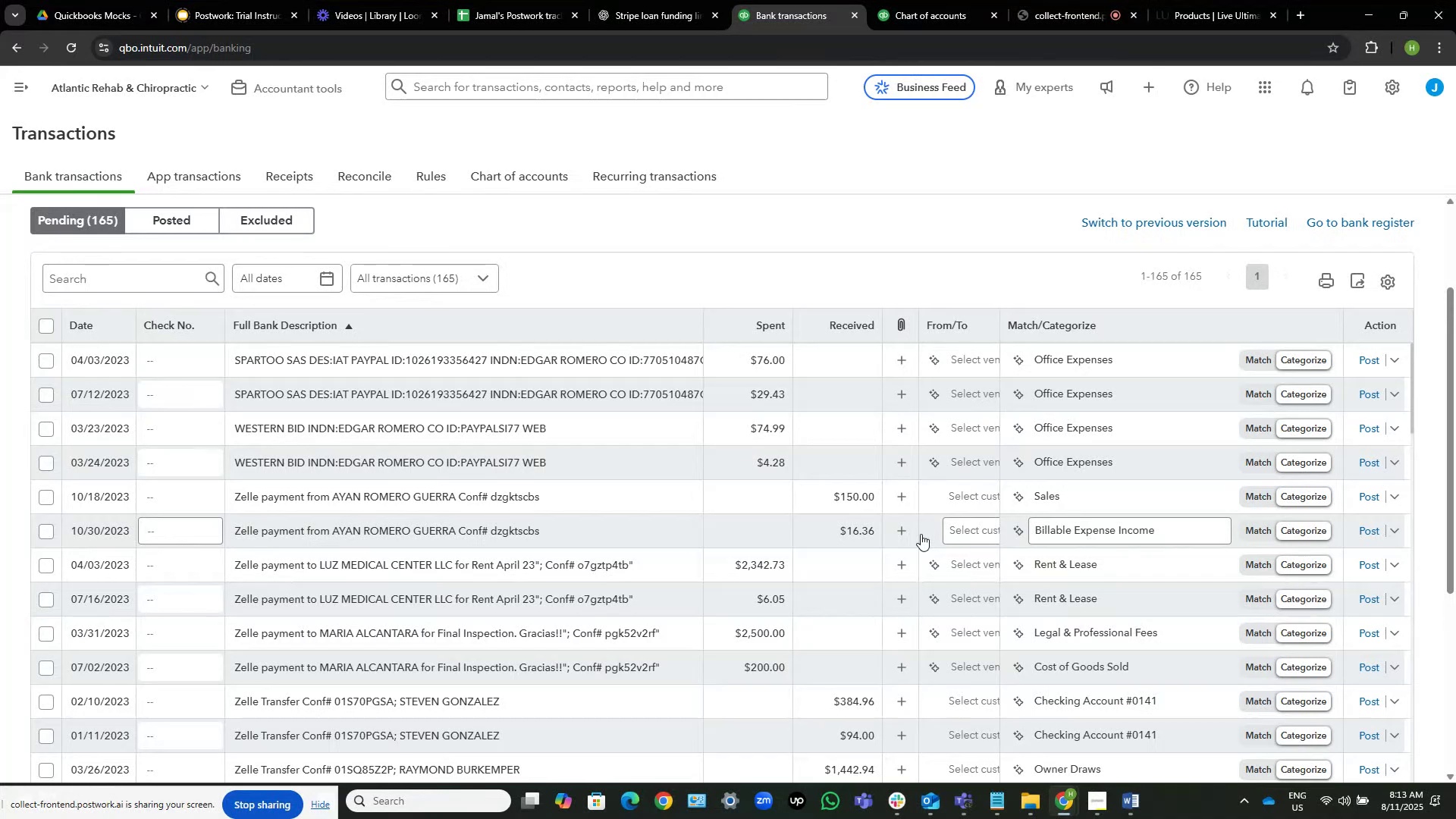 
wait(24.46)
 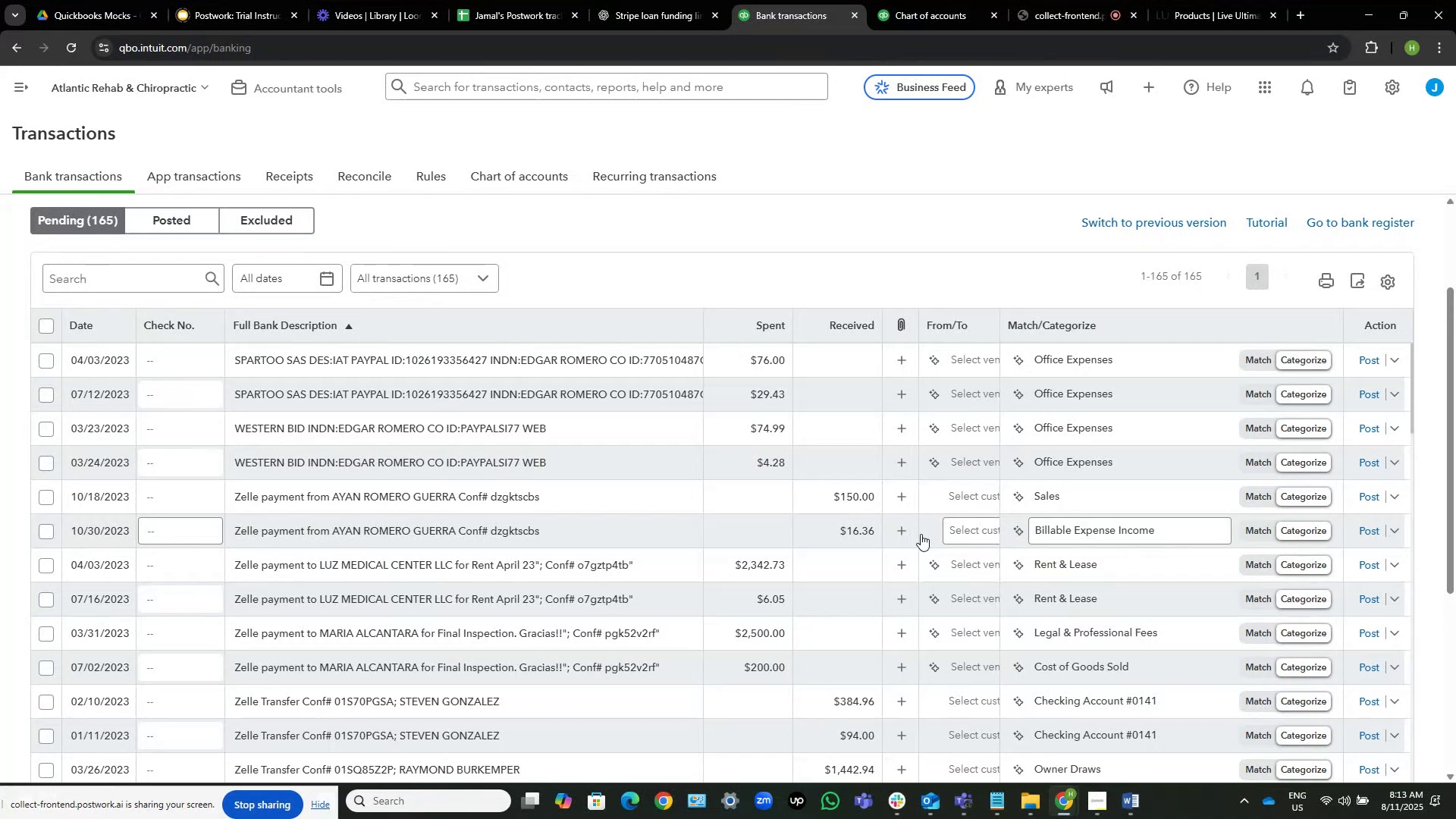 
left_click([516, 360])
 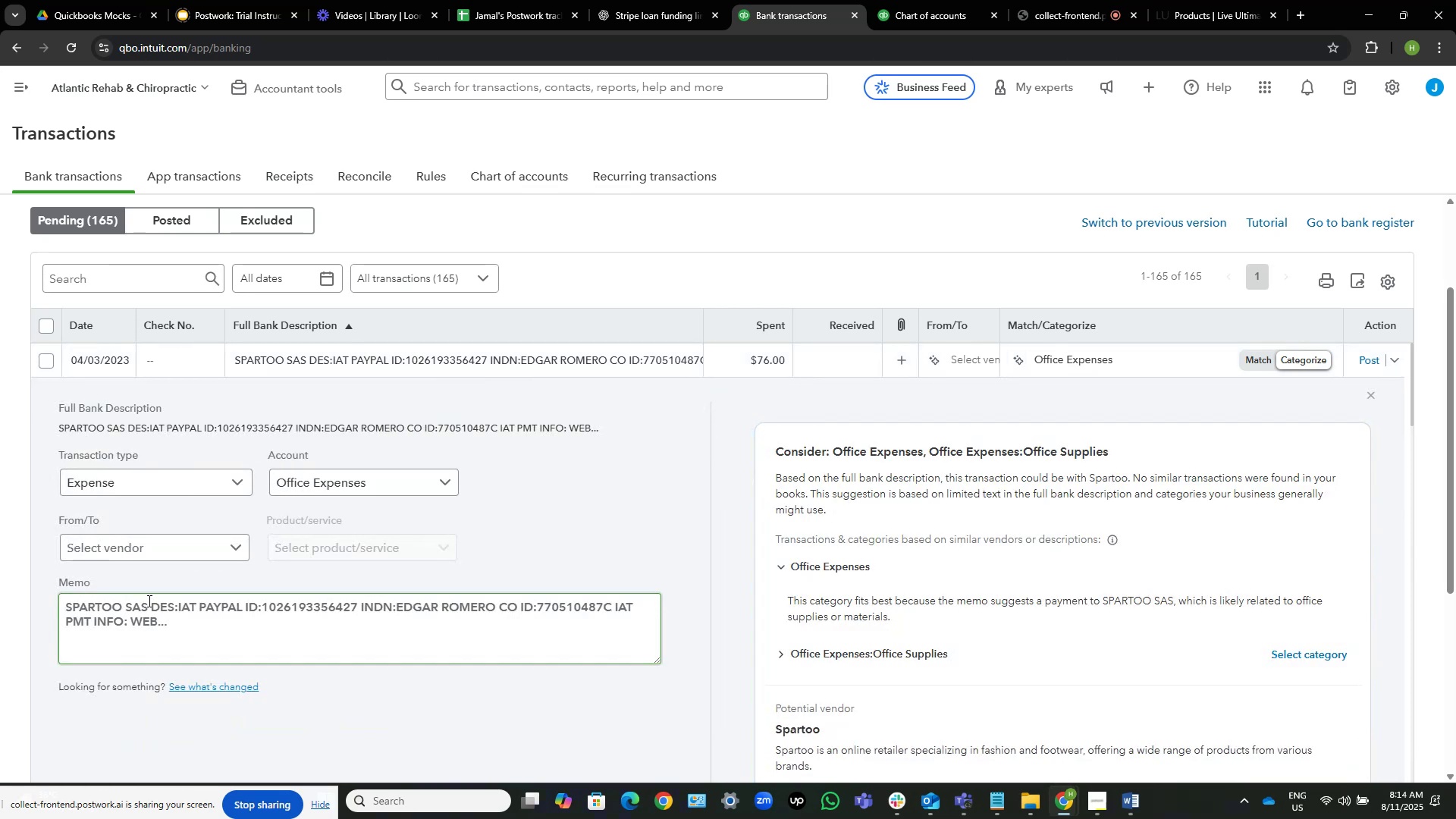 
wait(10.57)
 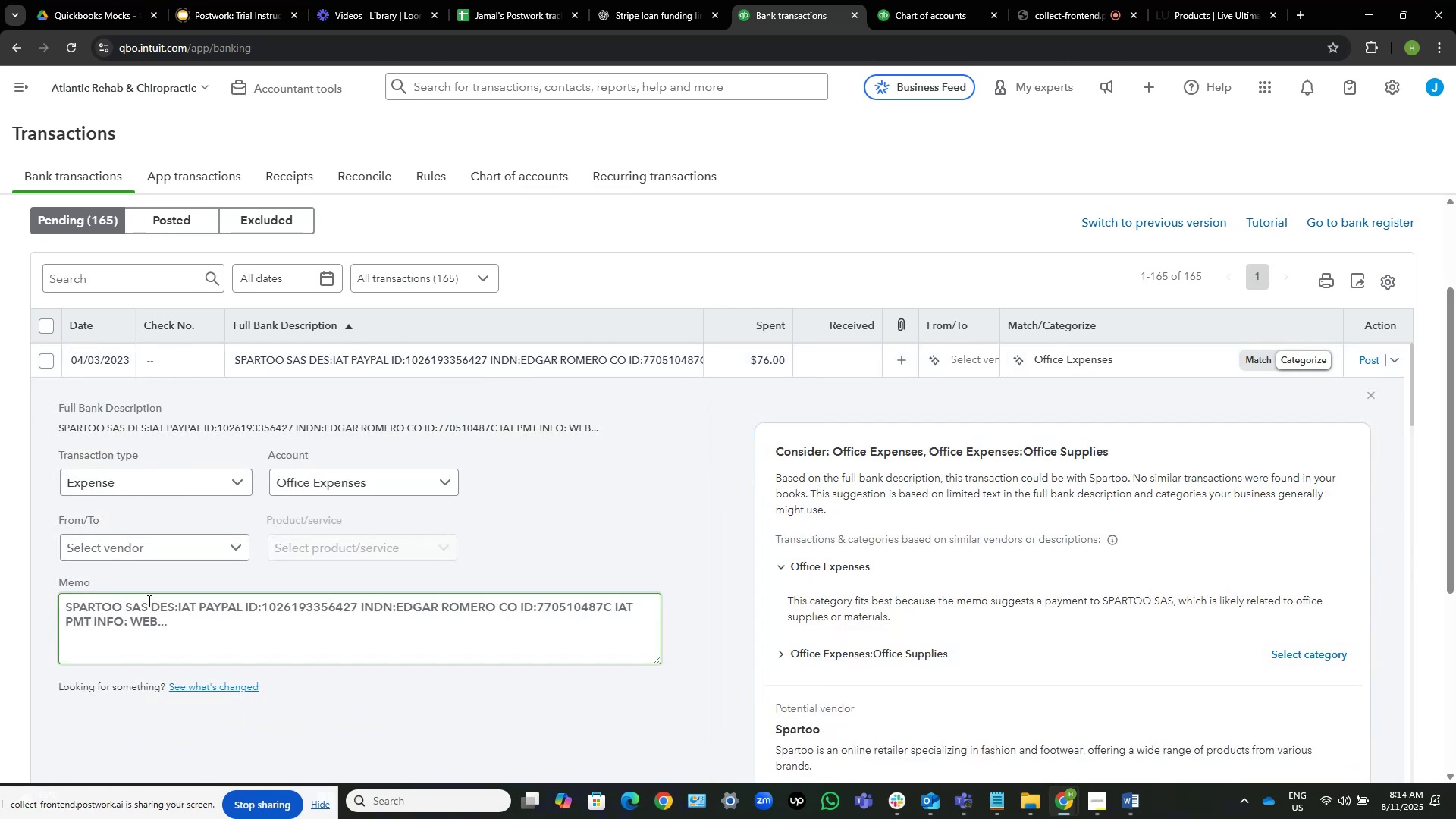 
left_click_drag(start_coordinate=[146, 603], to_coordinate=[44, 601])
 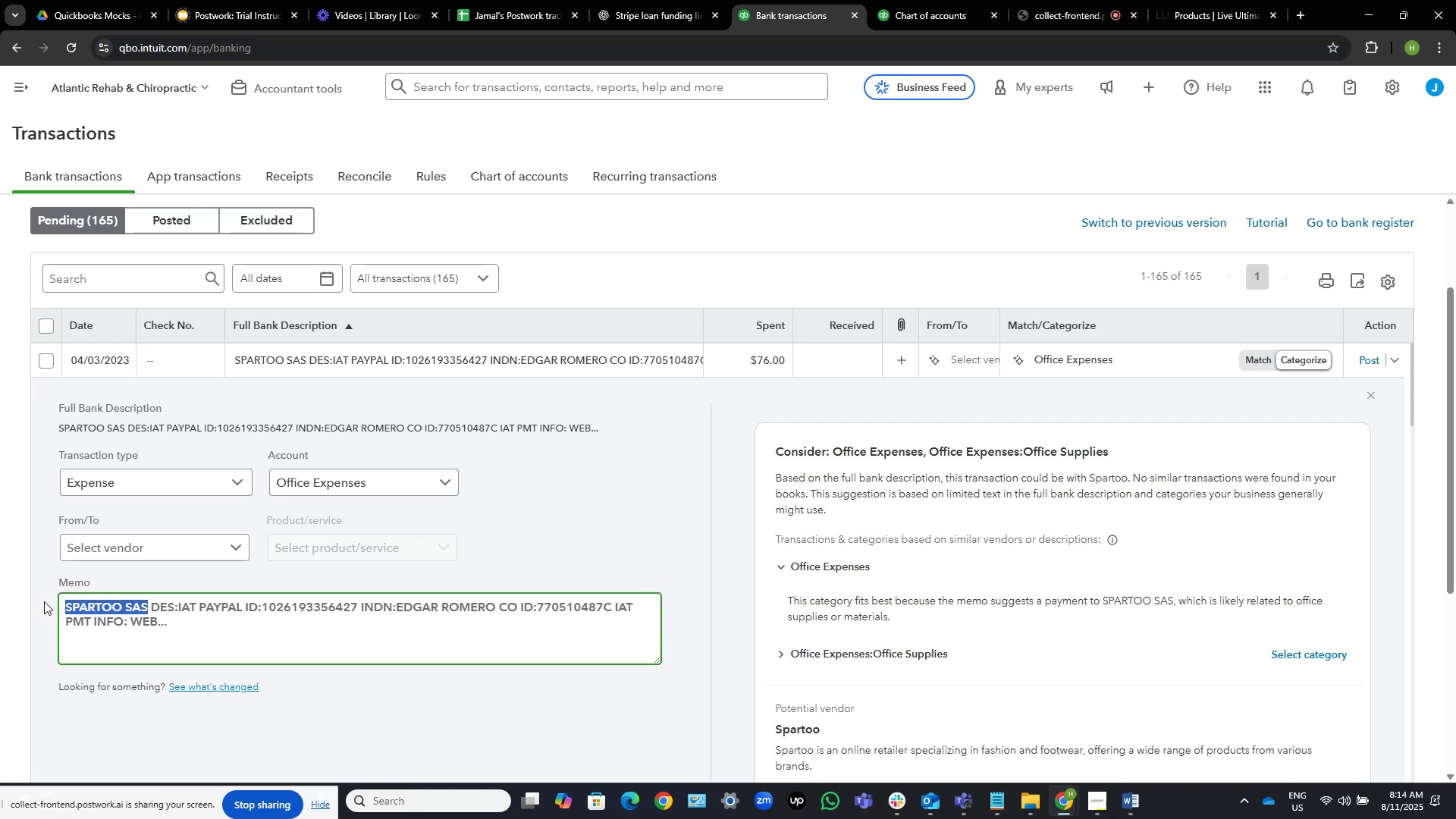 
key(Control+C)
 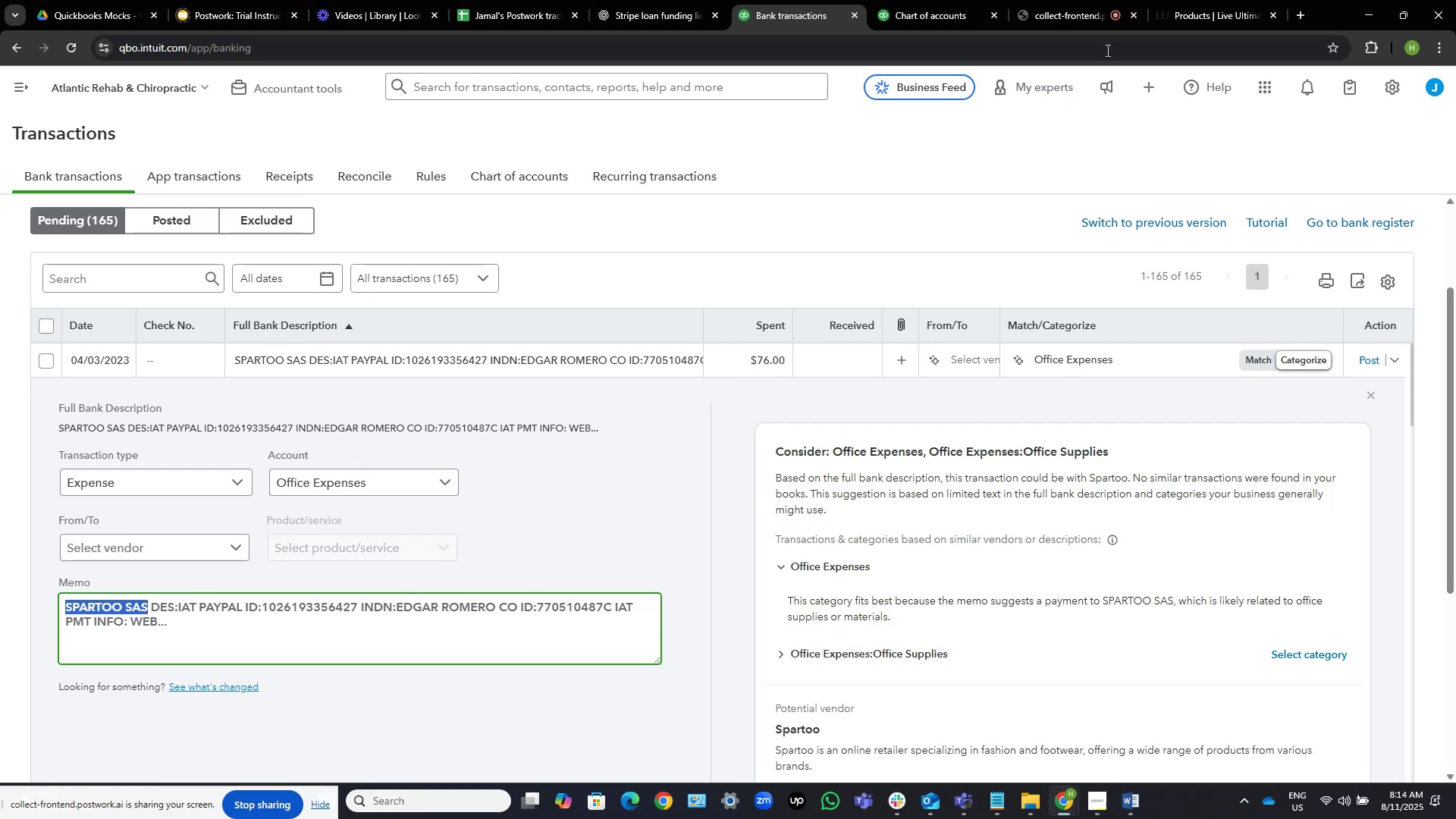 
left_click([1167, 0])
 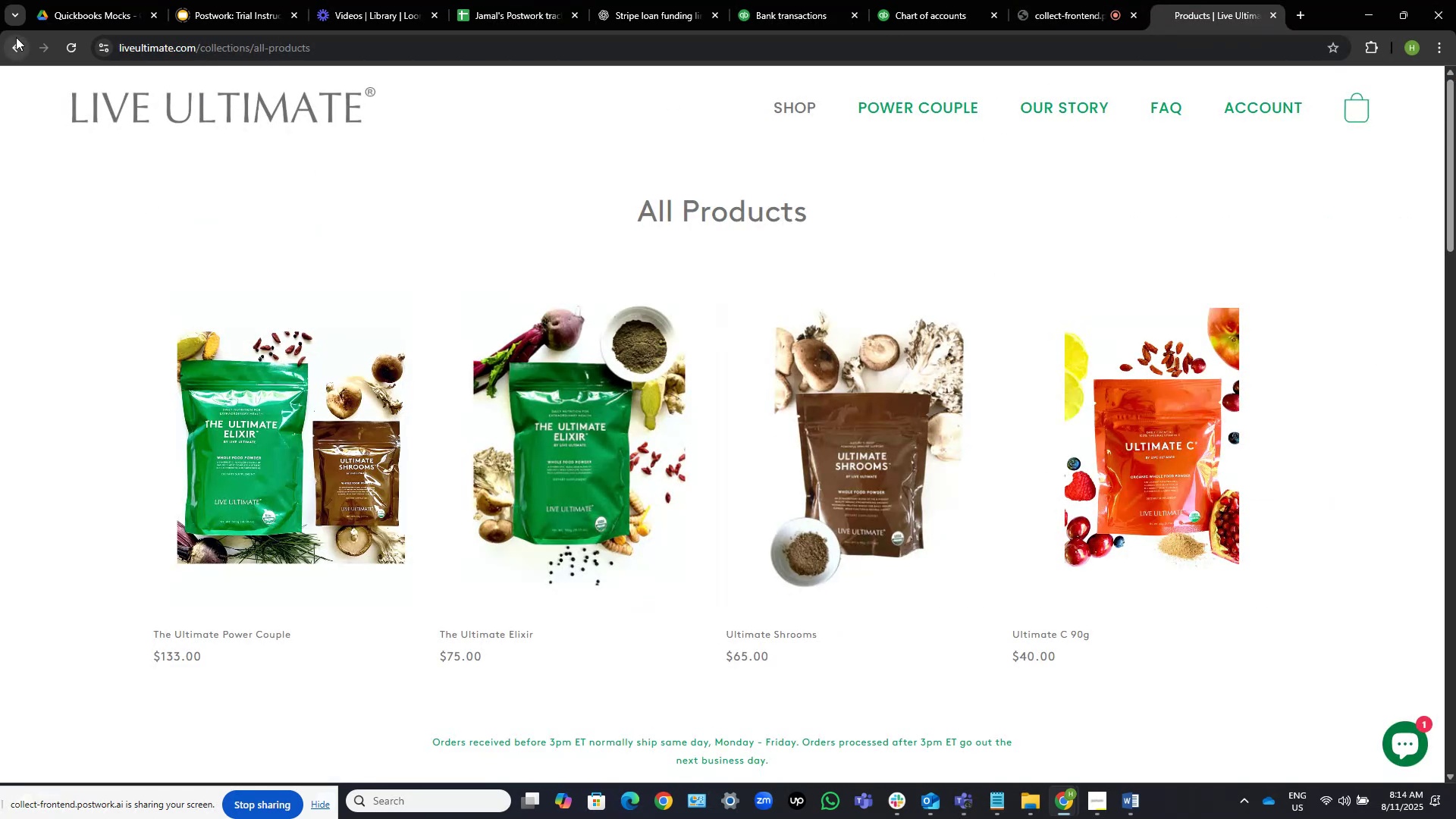 
left_click([16, 37])
 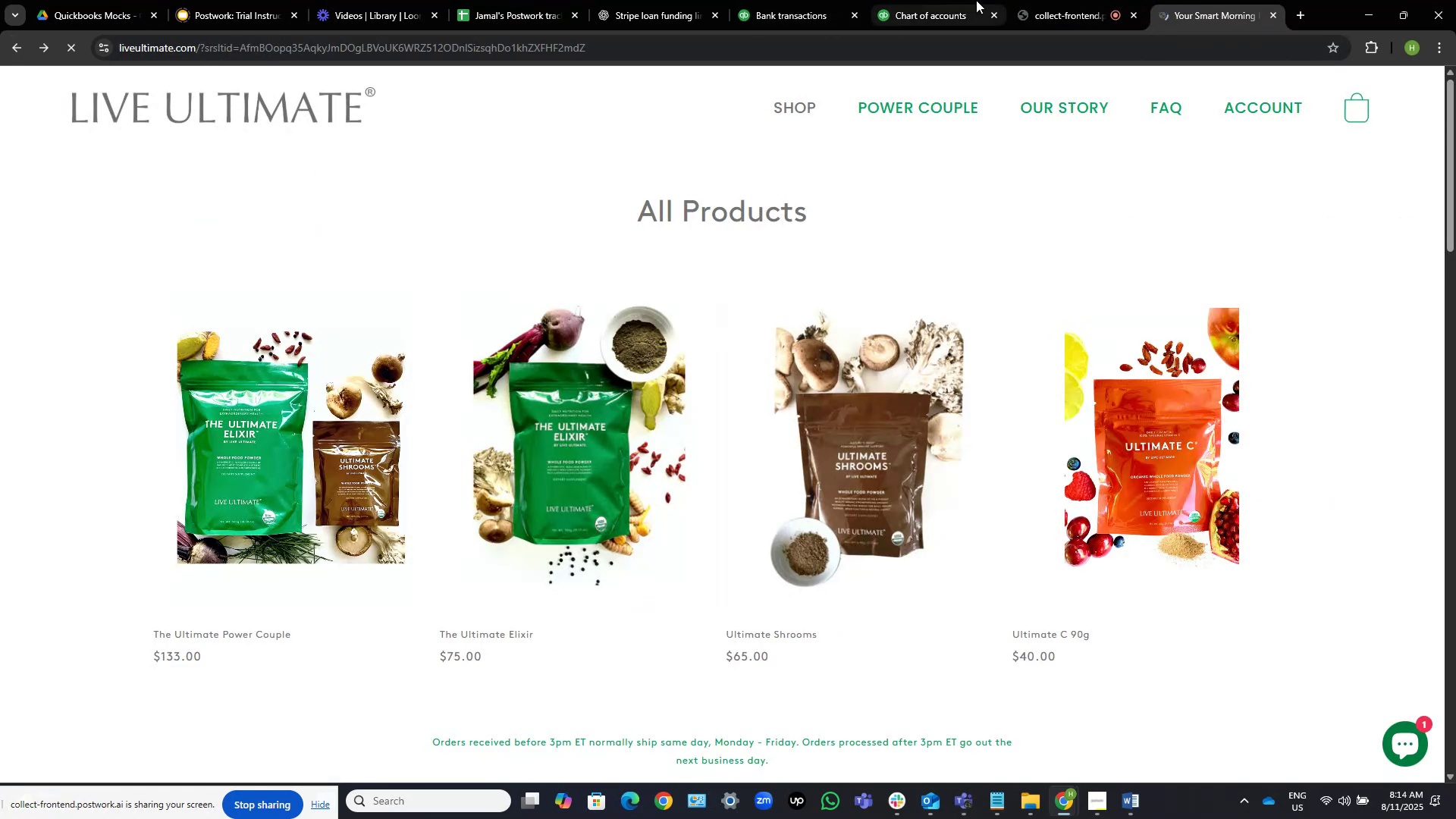 
left_click([1050, 0])
 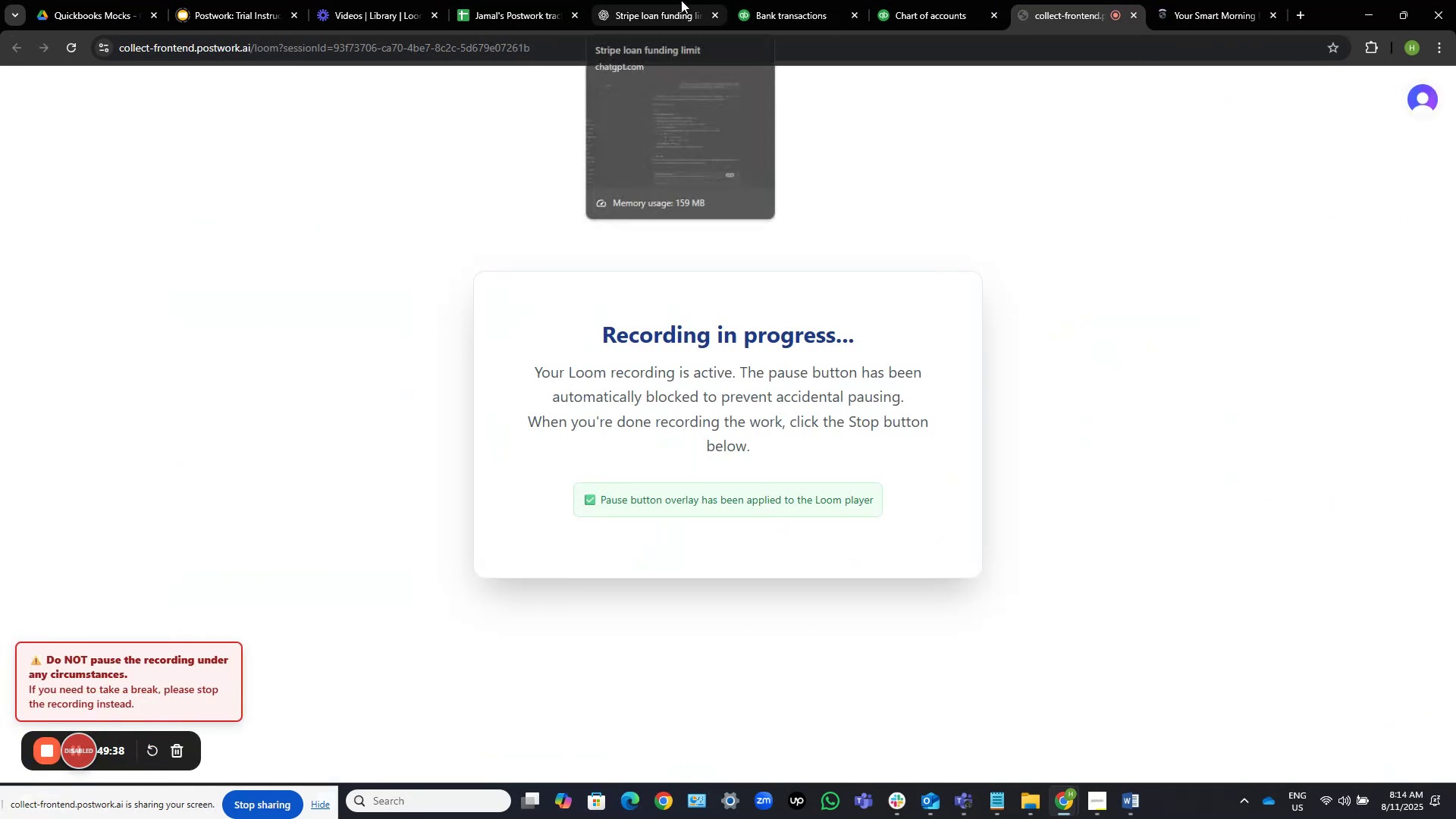 
left_click([821, 0])
 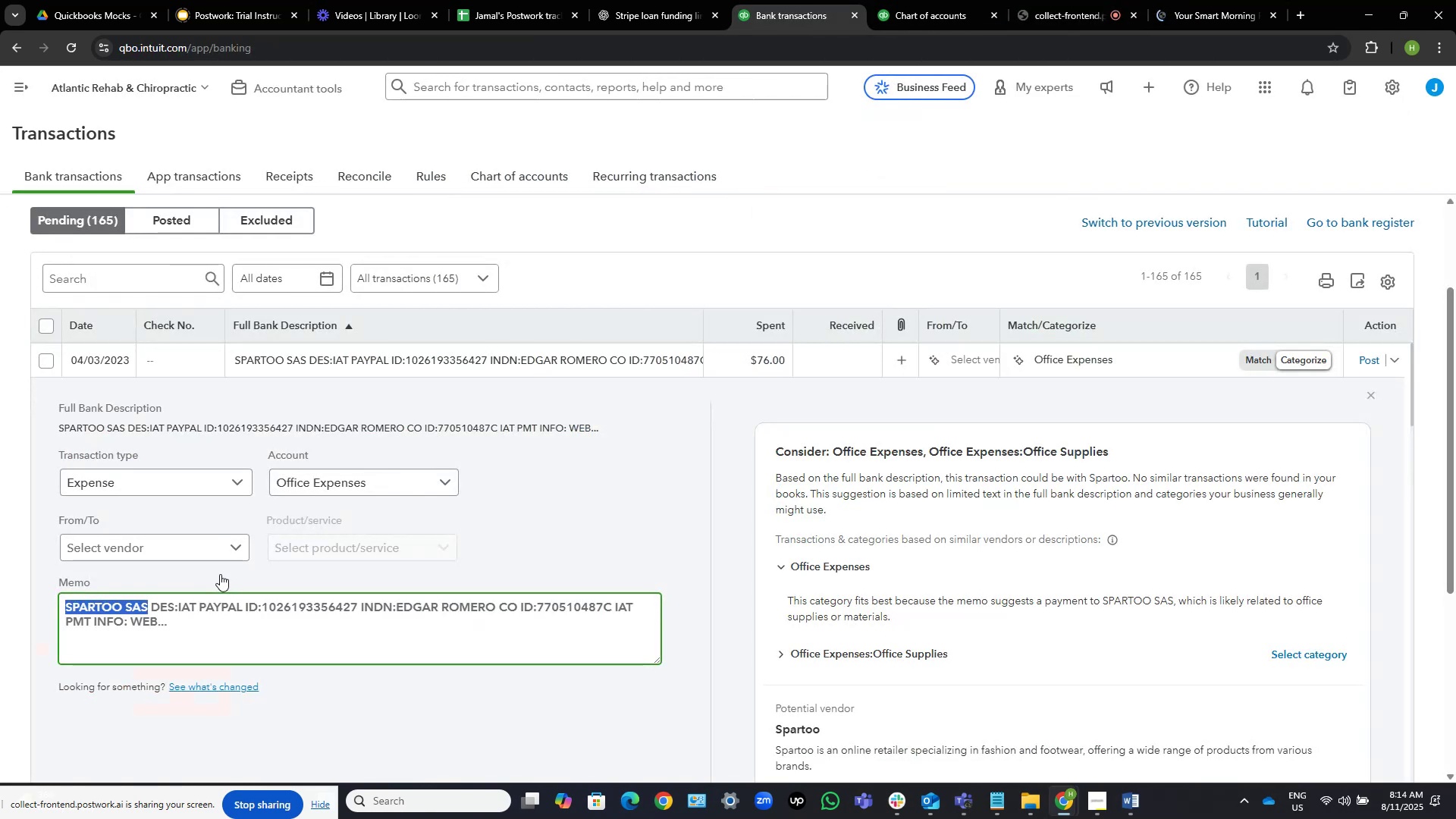 
wait(9.06)
 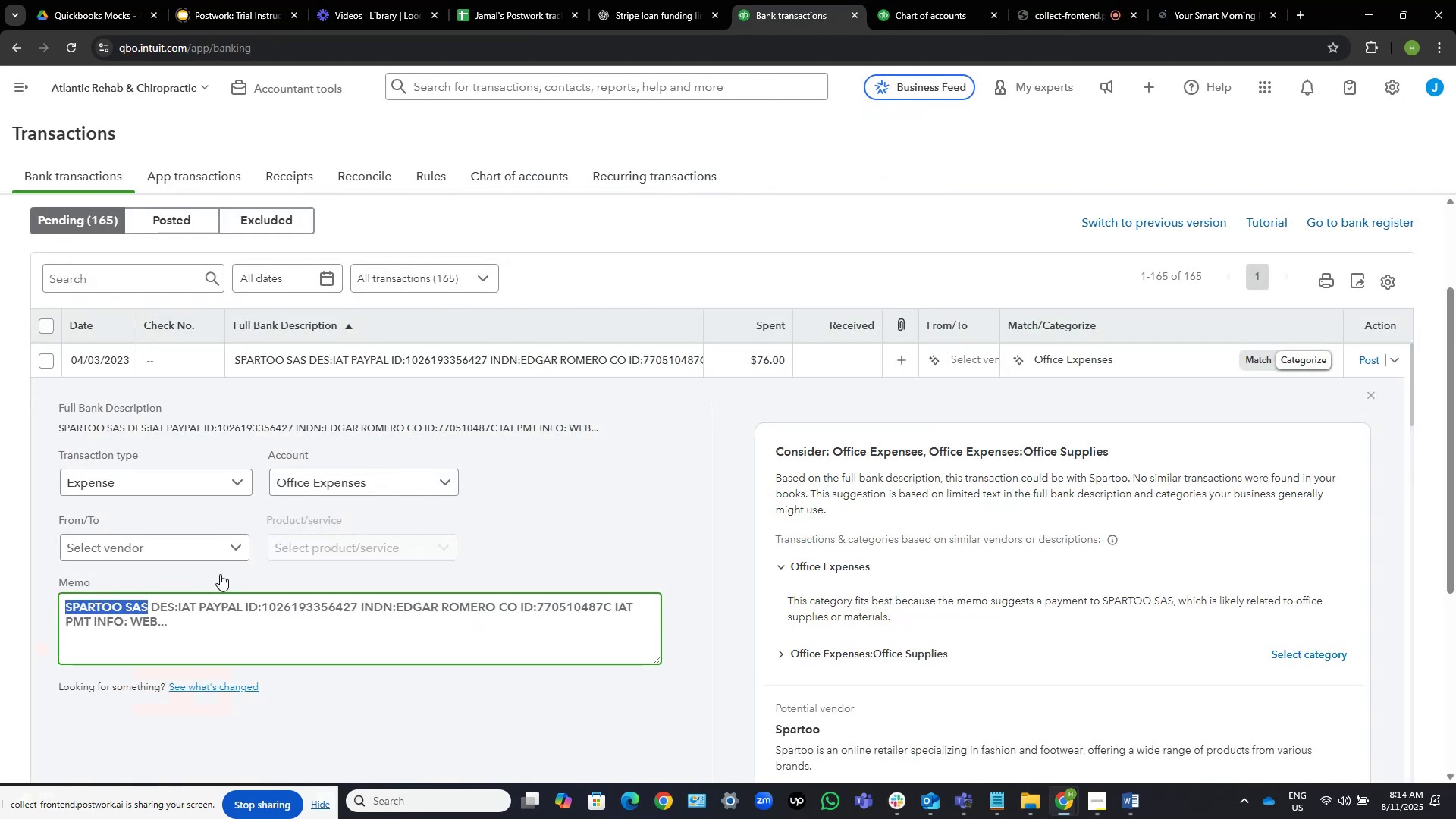 
key(Control+C)
 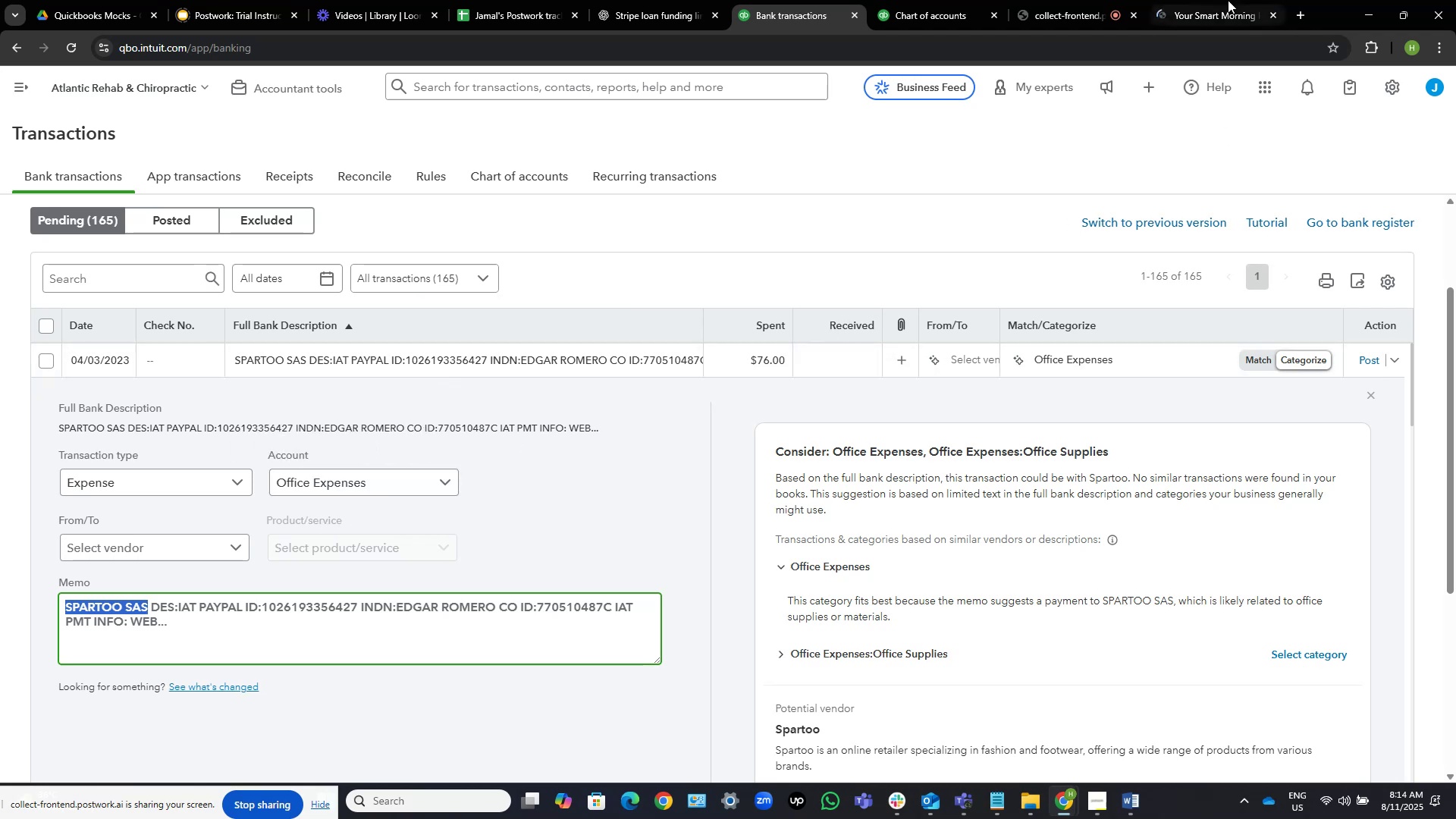 
left_click([1203, 0])
 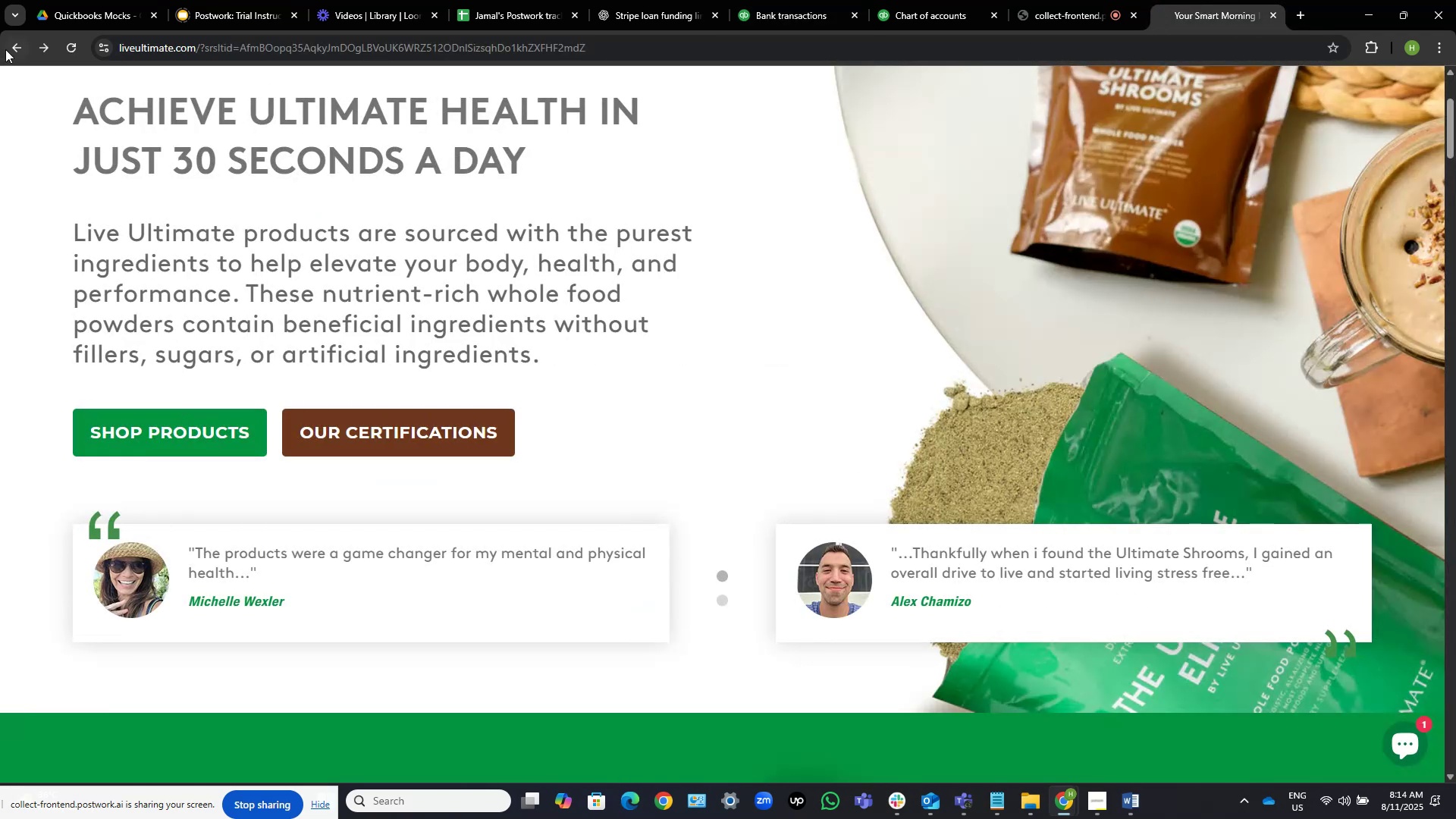 
left_click([11, 46])
 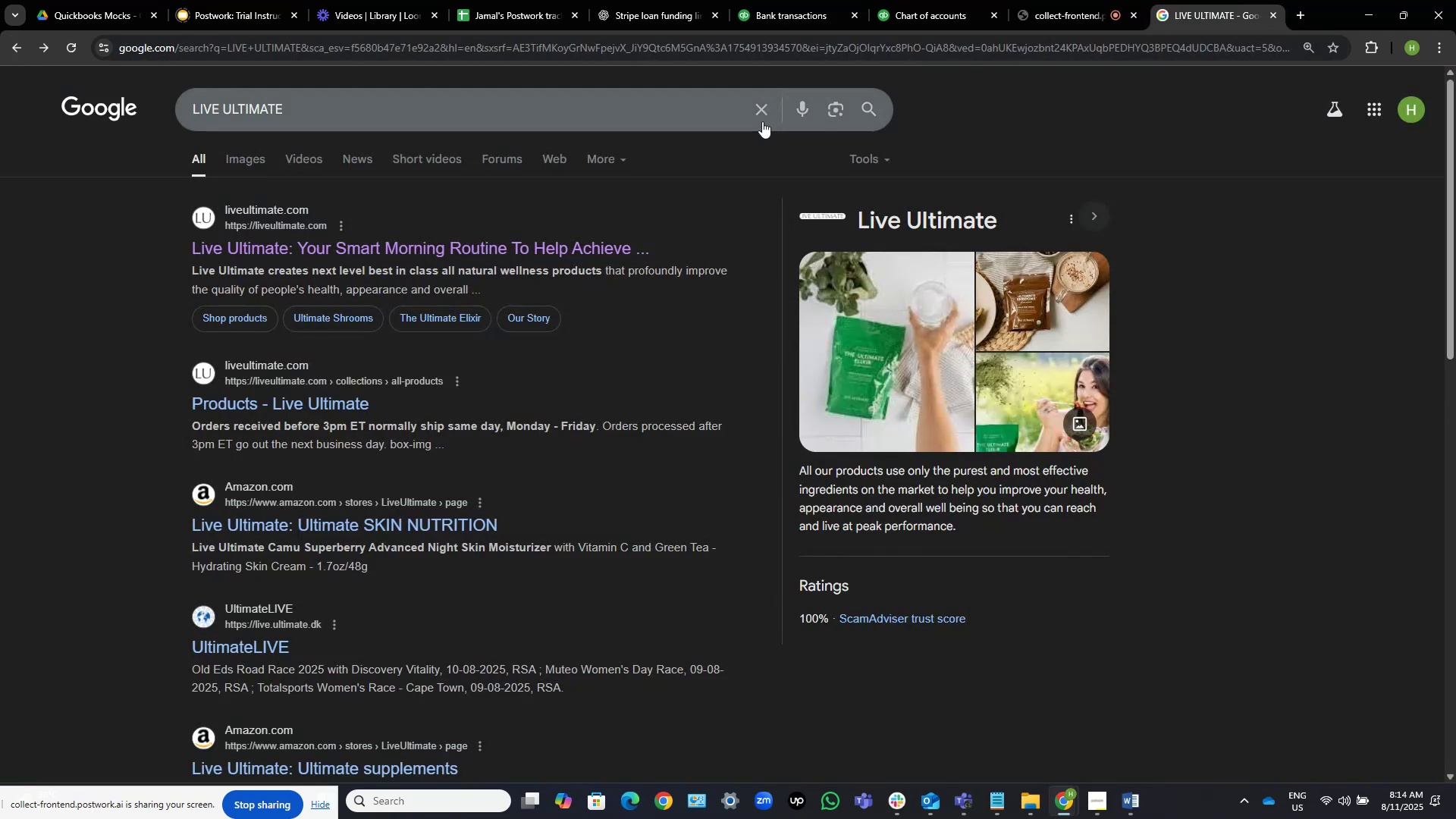 
left_click([764, 115])
 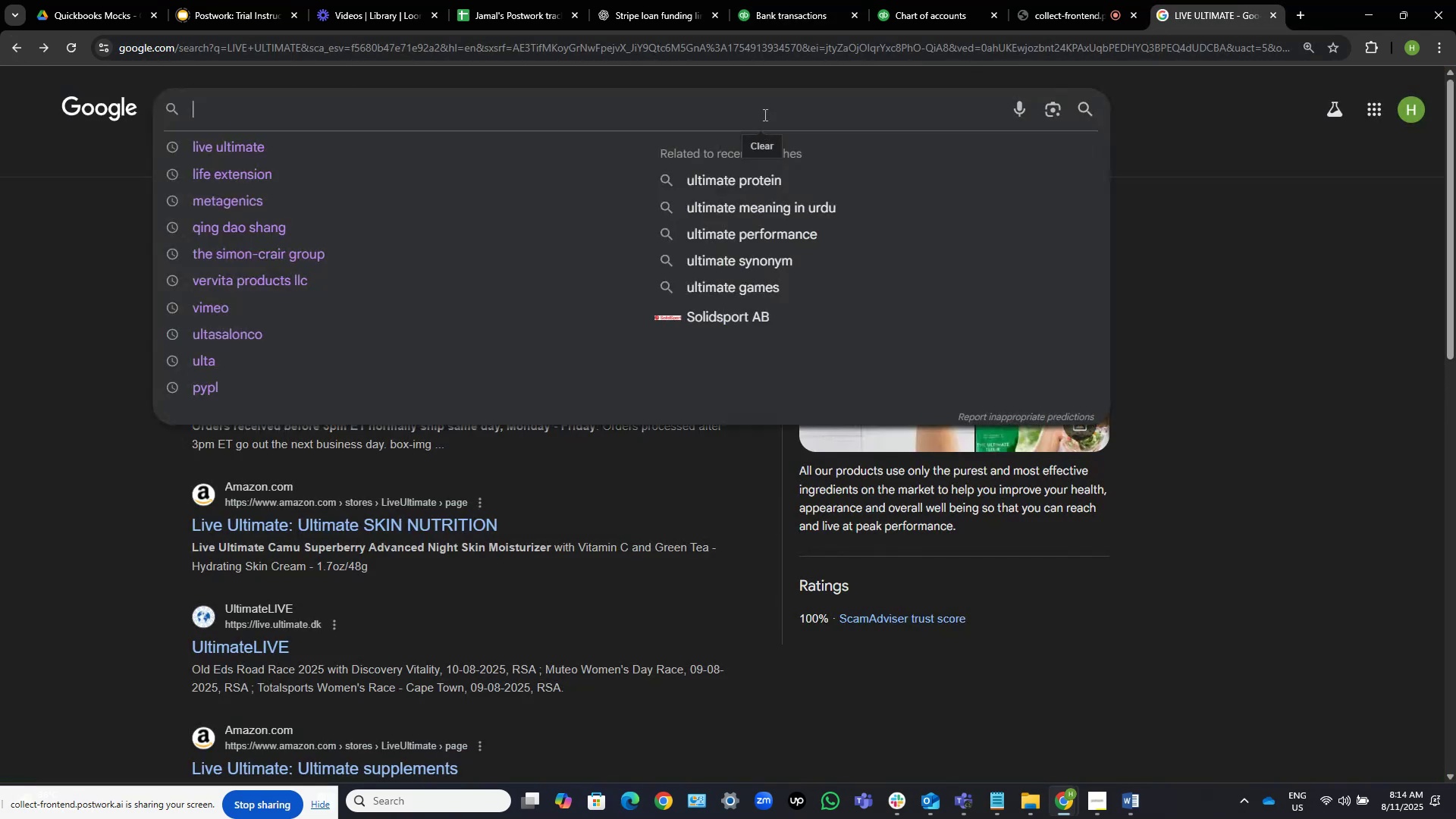 
key(Control+V)
 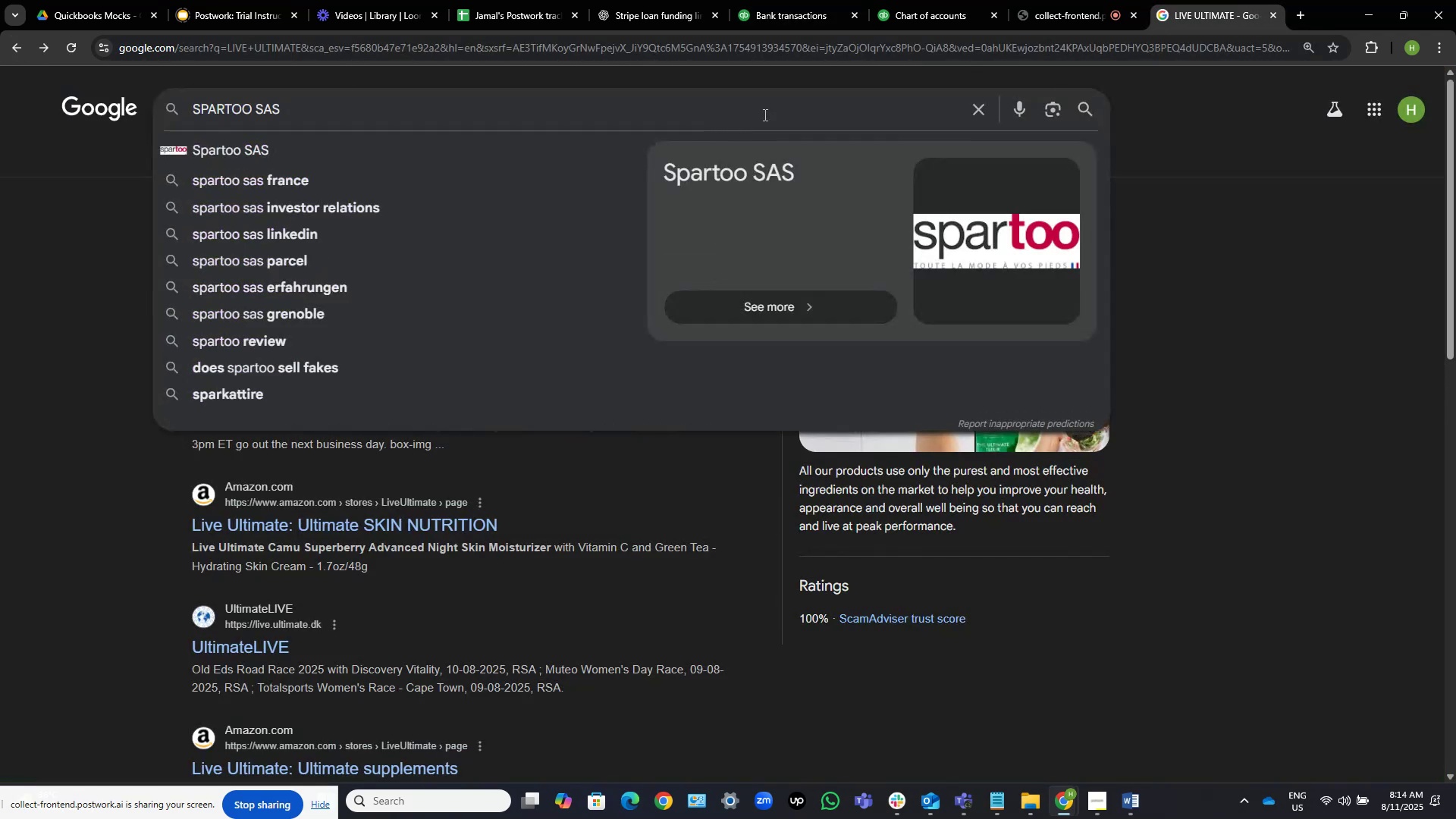 
hold_key(key=NumpadEnter, duration=0.32)
 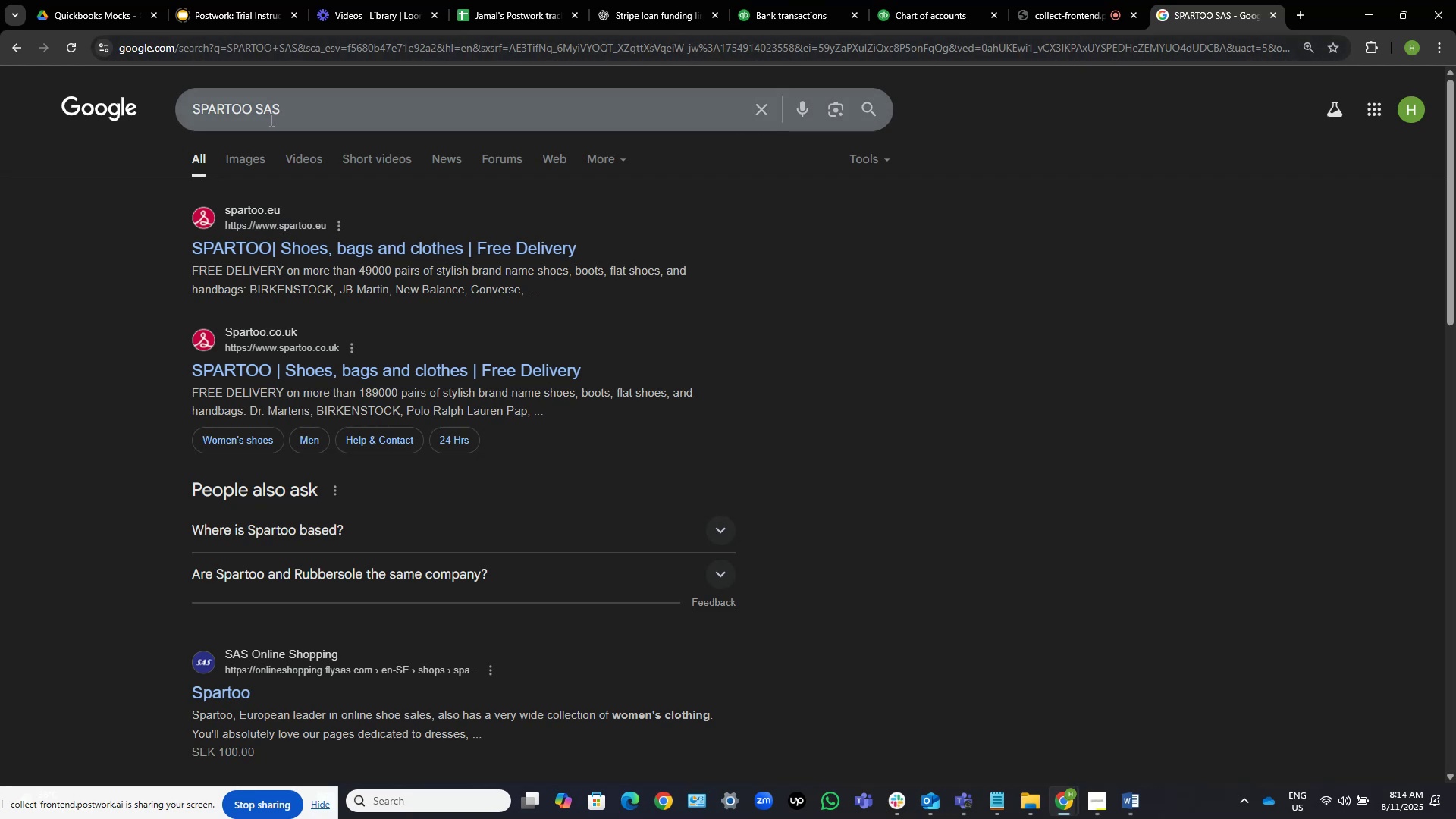 
wait(25.03)
 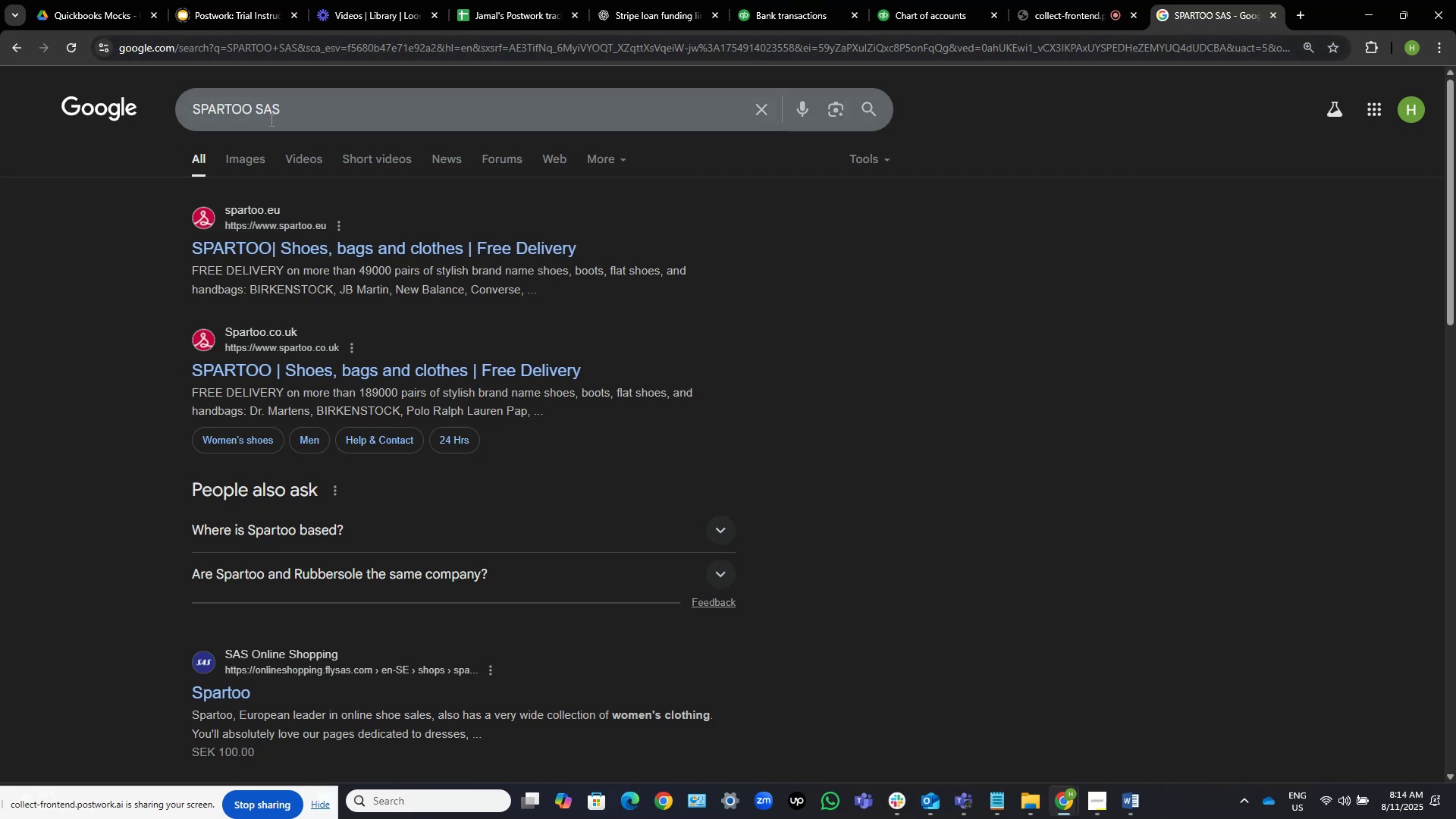 
left_click([366, 243])
 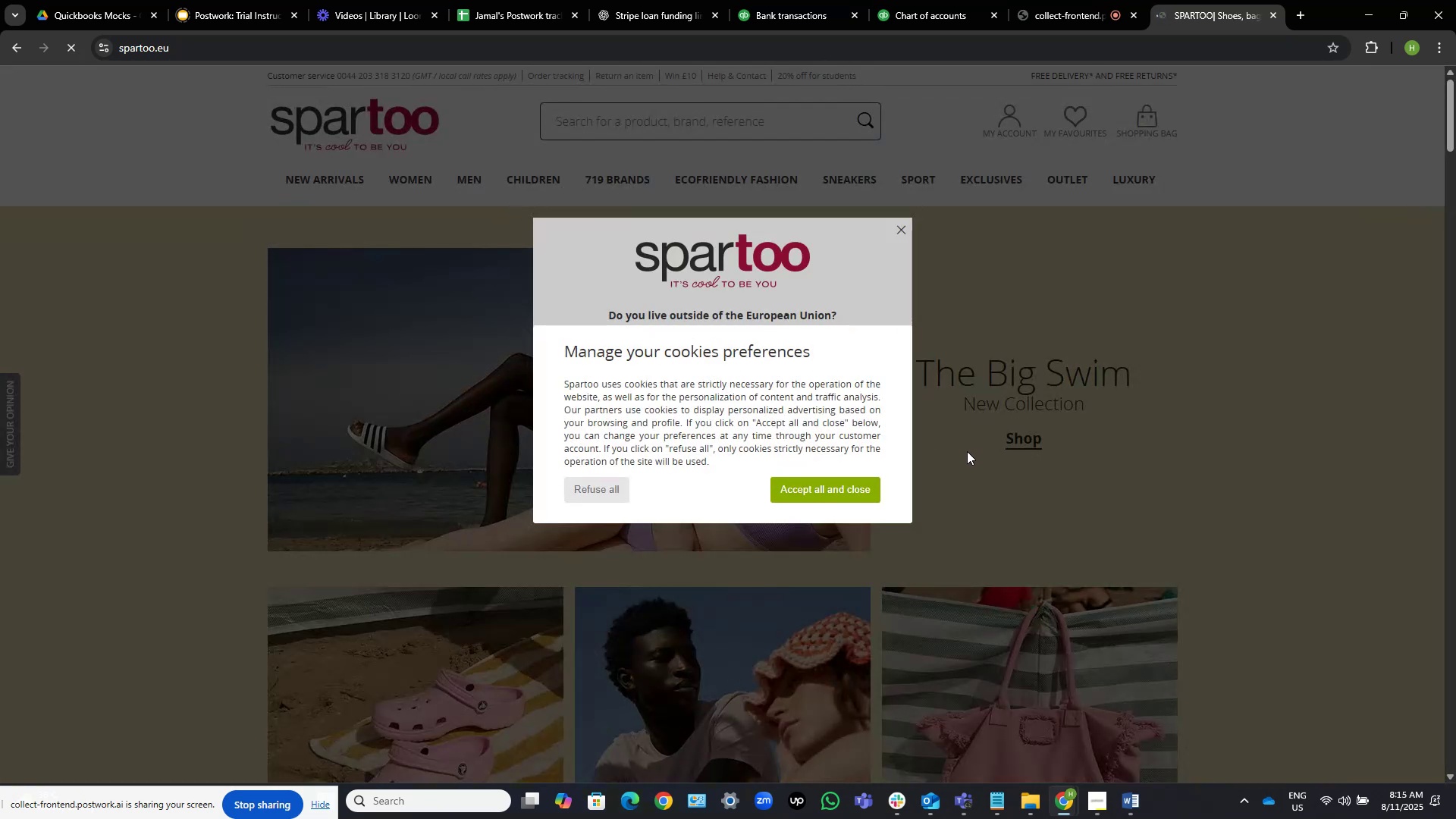 
wait(5.29)
 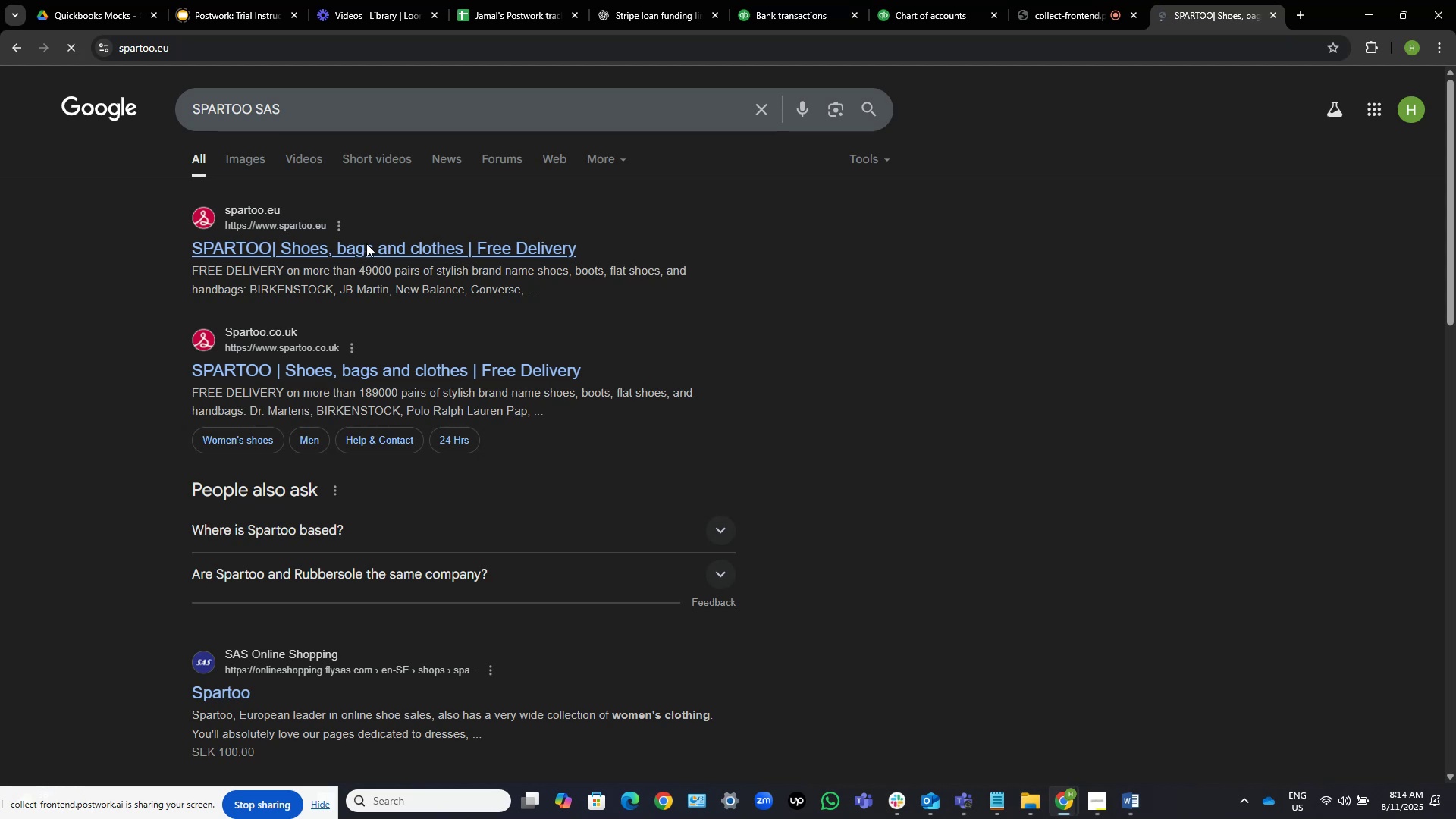 
left_click([901, 229])
 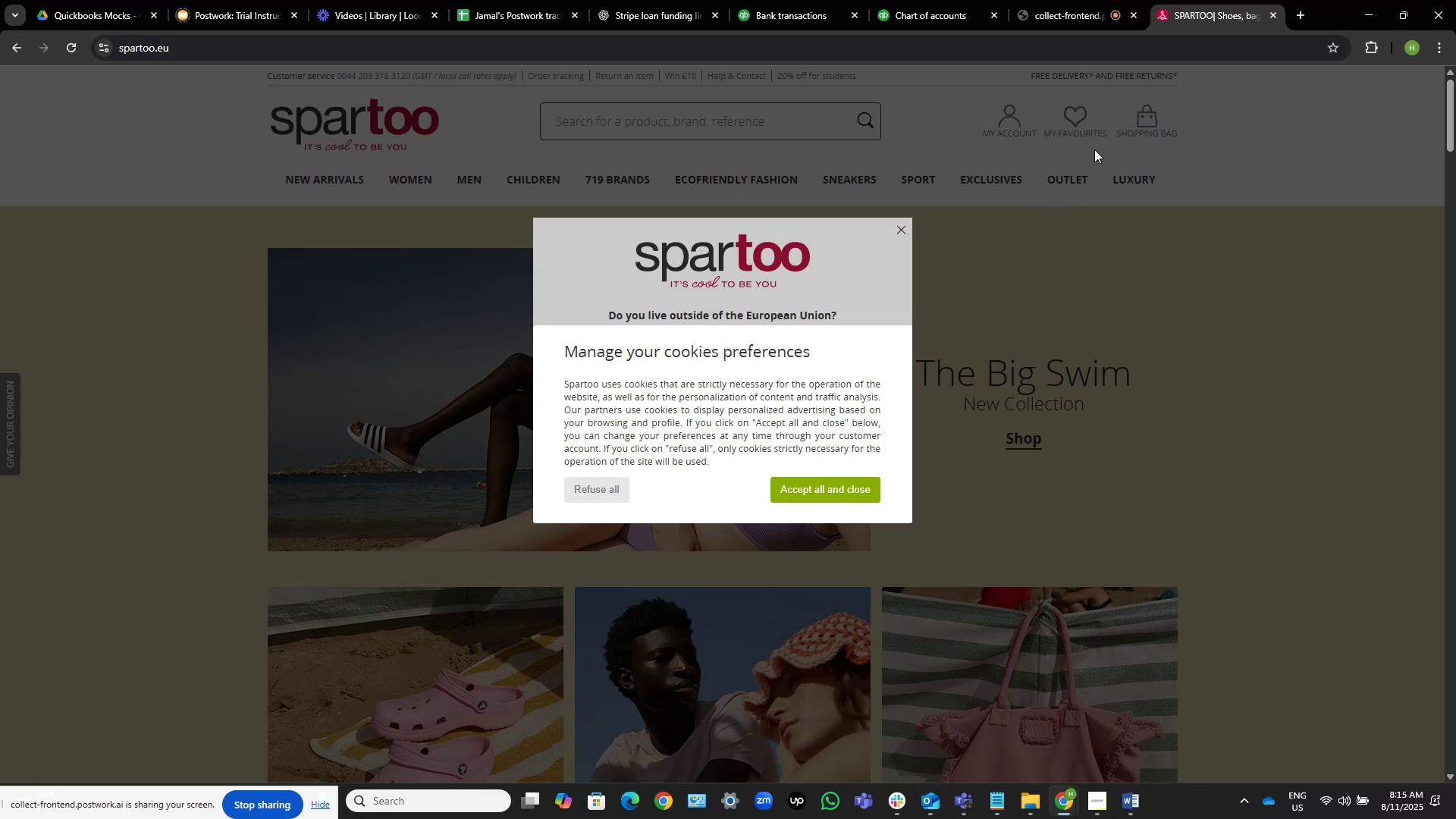 
wait(10.67)
 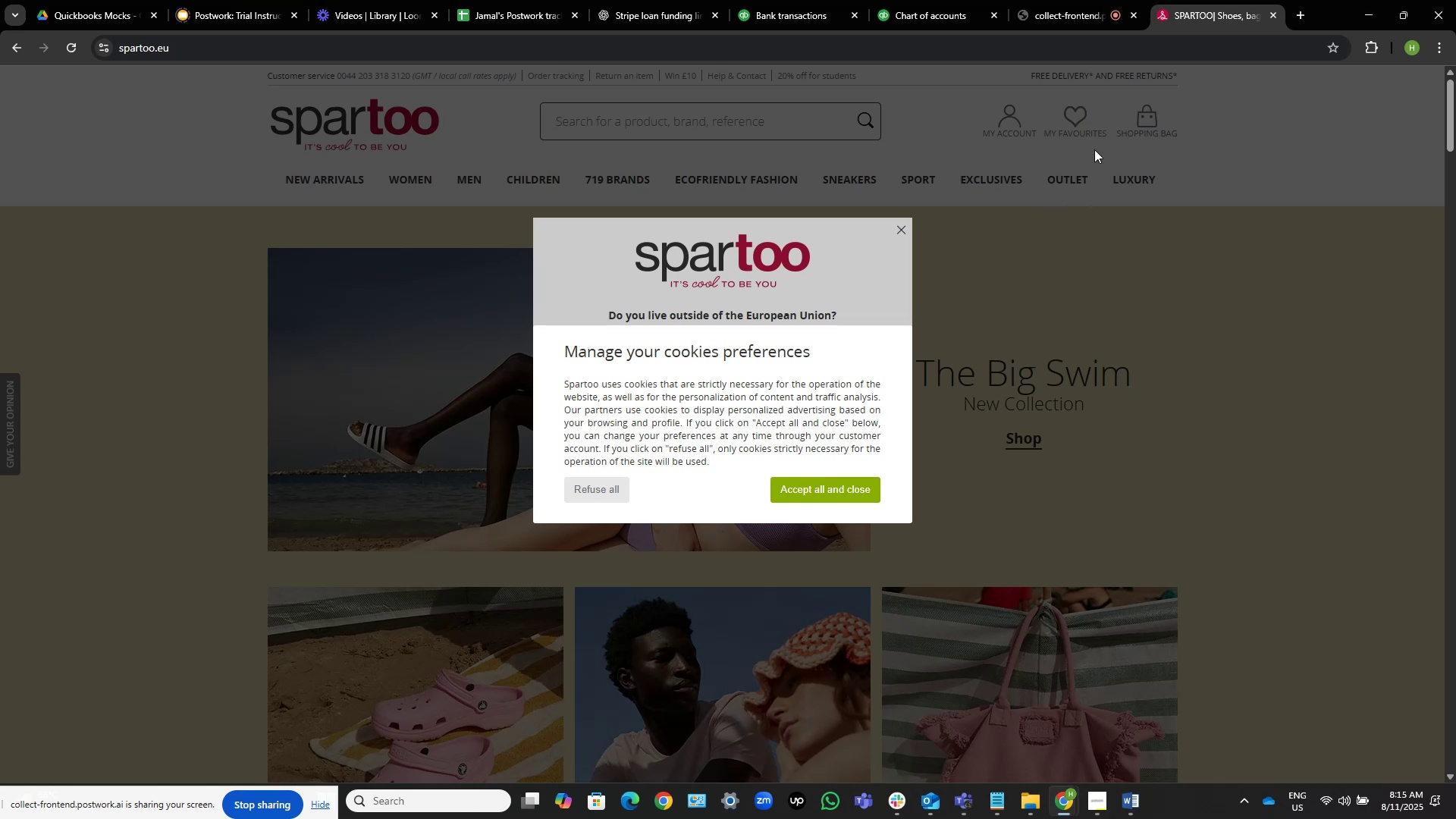 
left_click([821, 4])
 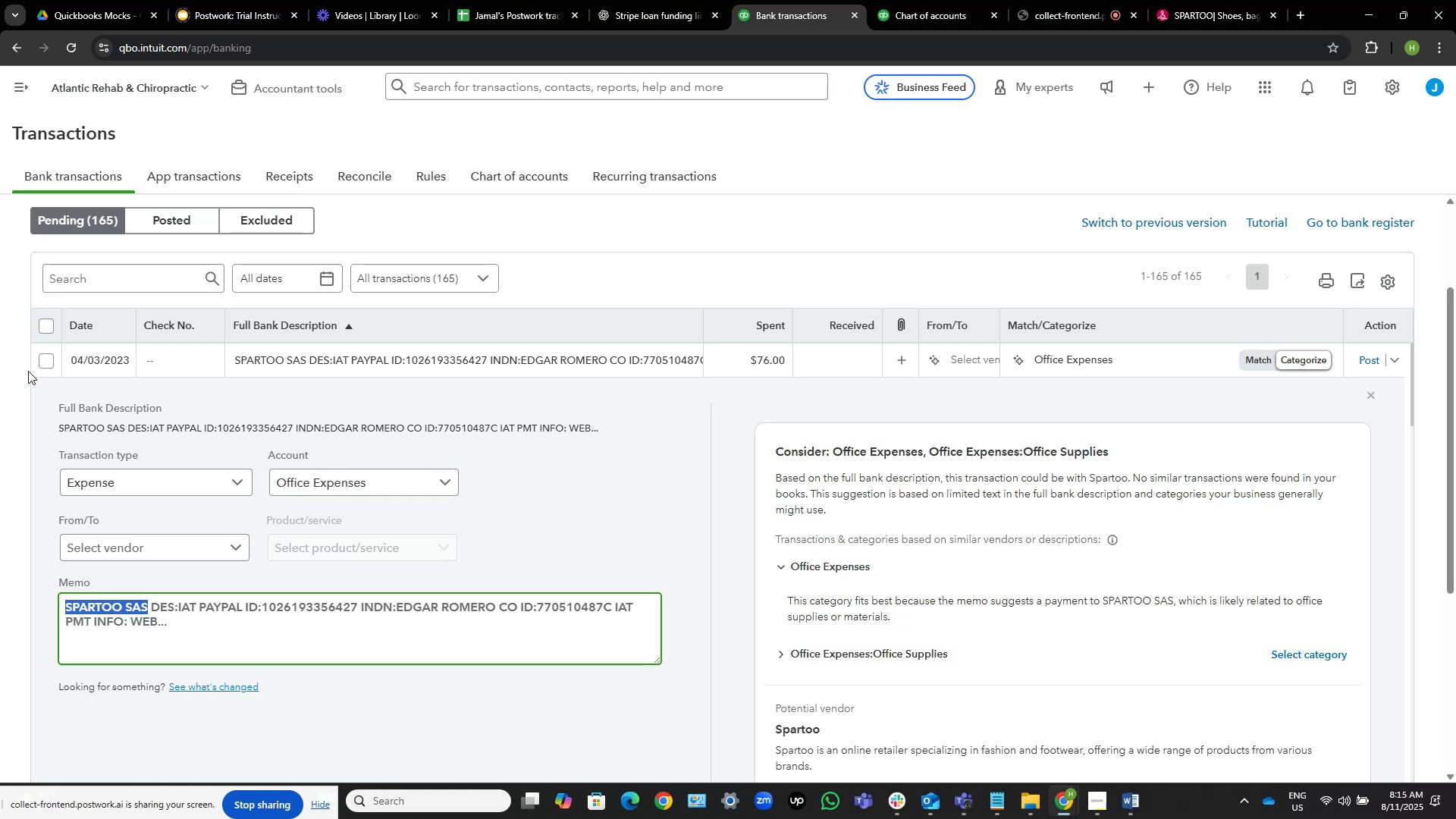 
left_click([43, 361])
 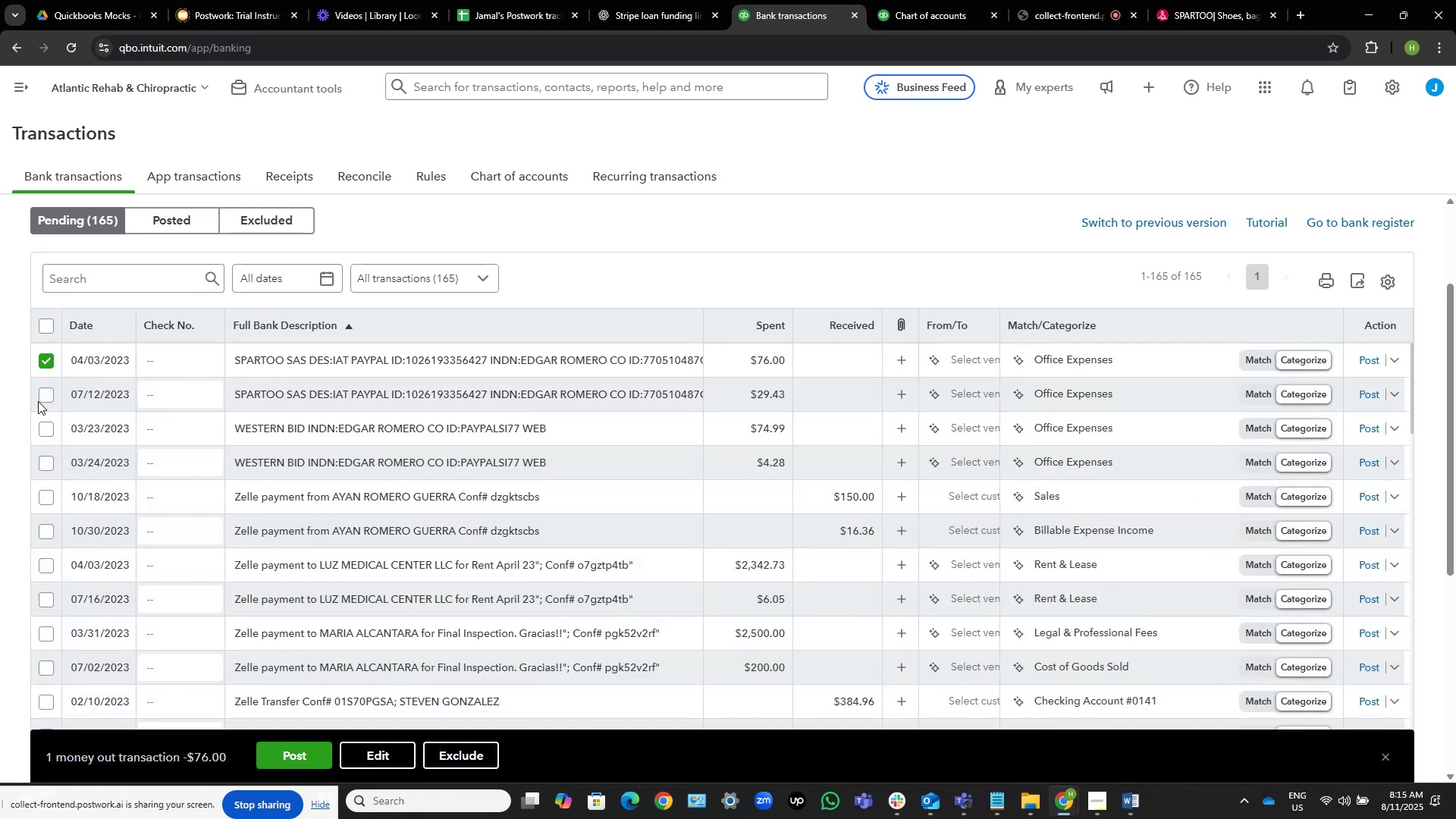 
left_click([41, 394])
 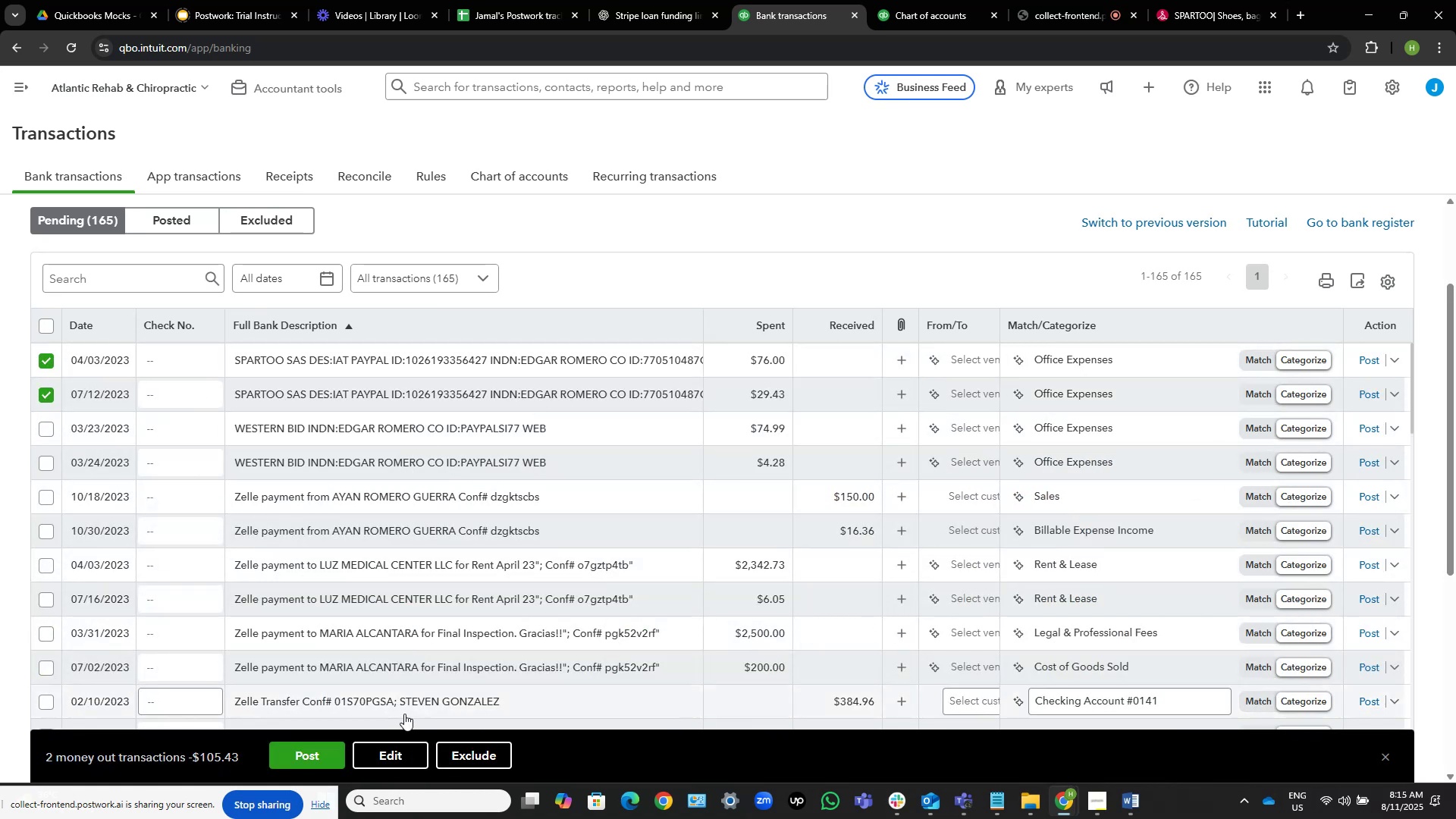 
left_click([401, 760])
 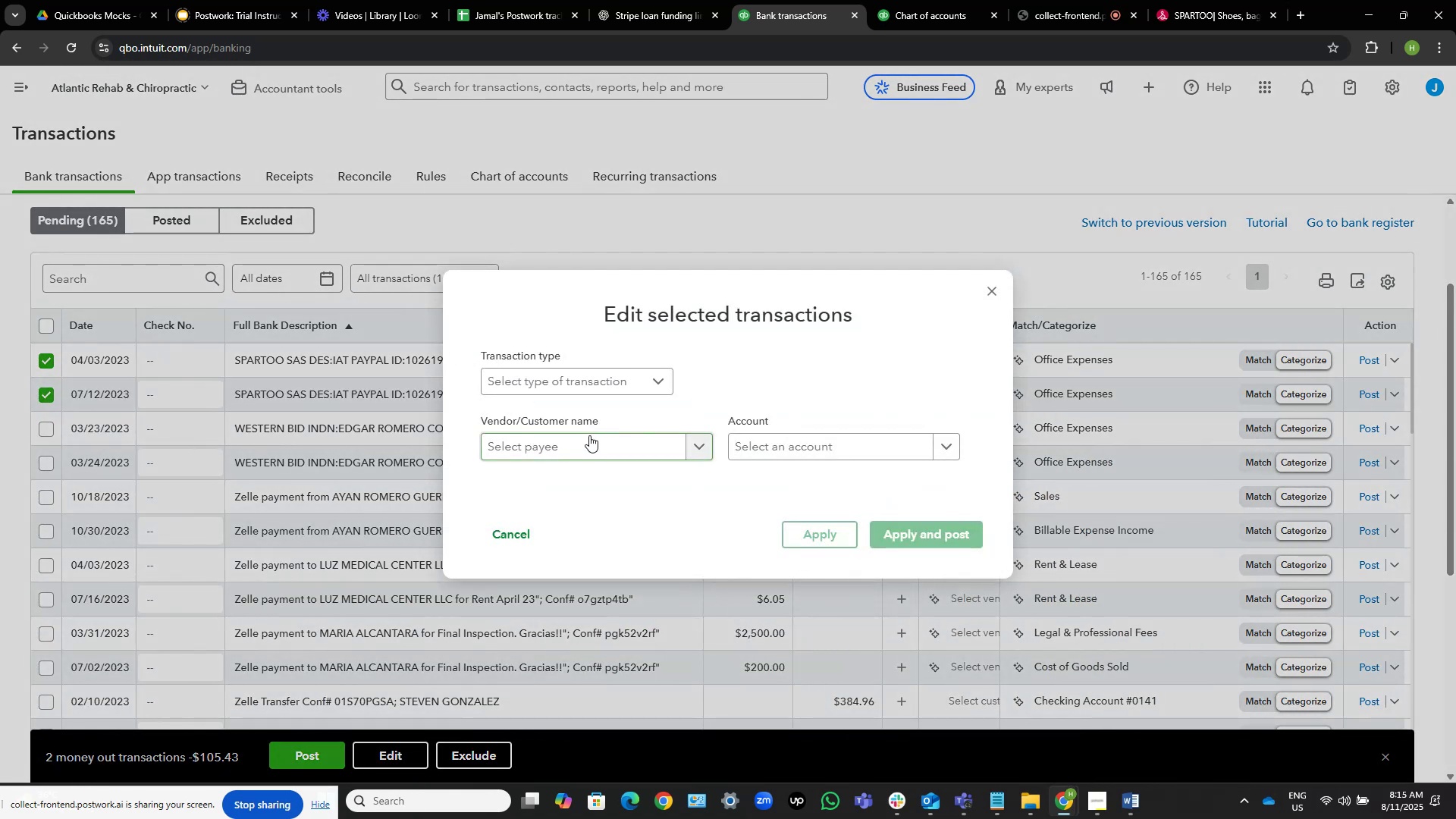 
left_click([588, 436])
 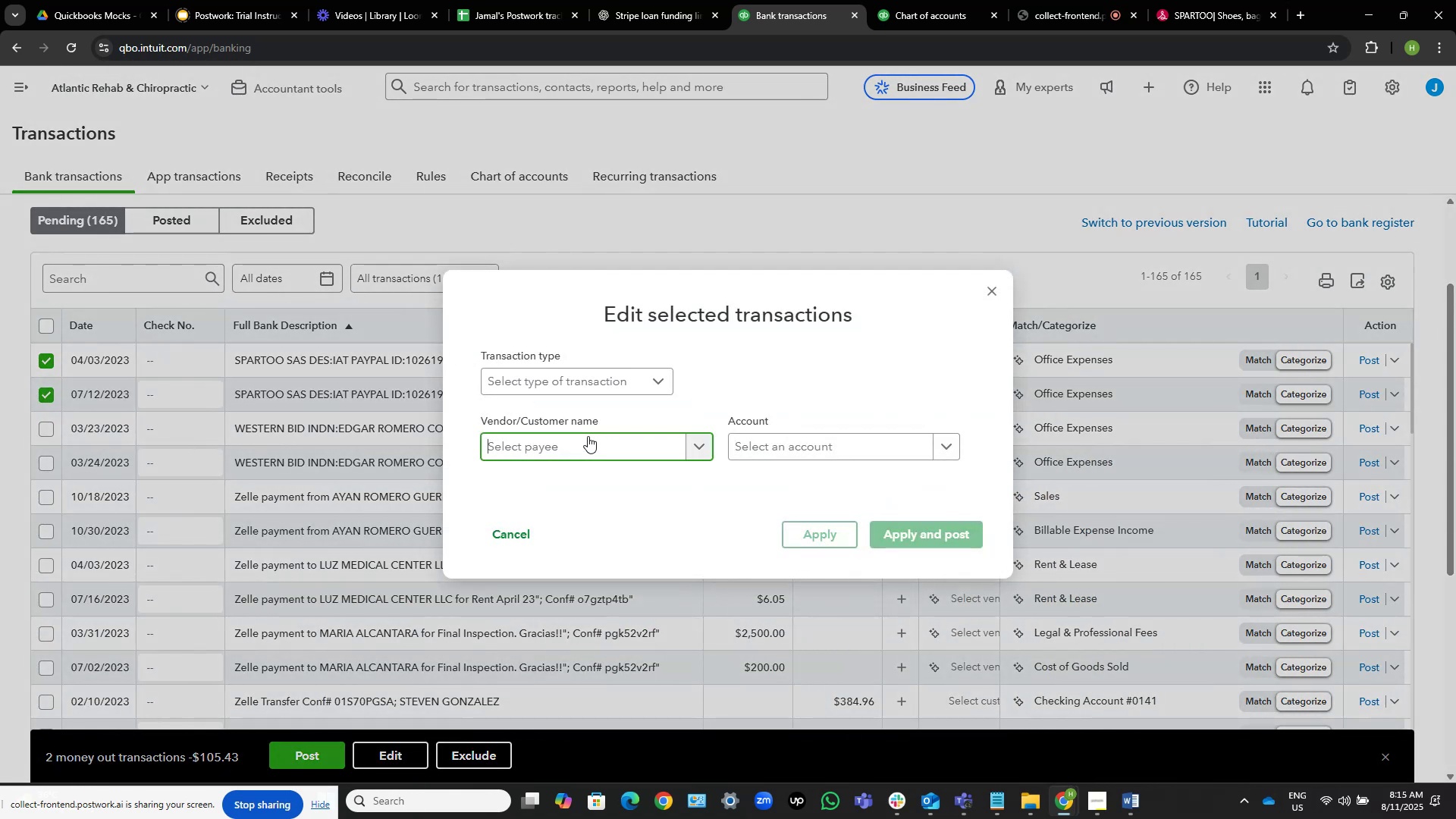 
key(Control+V)
 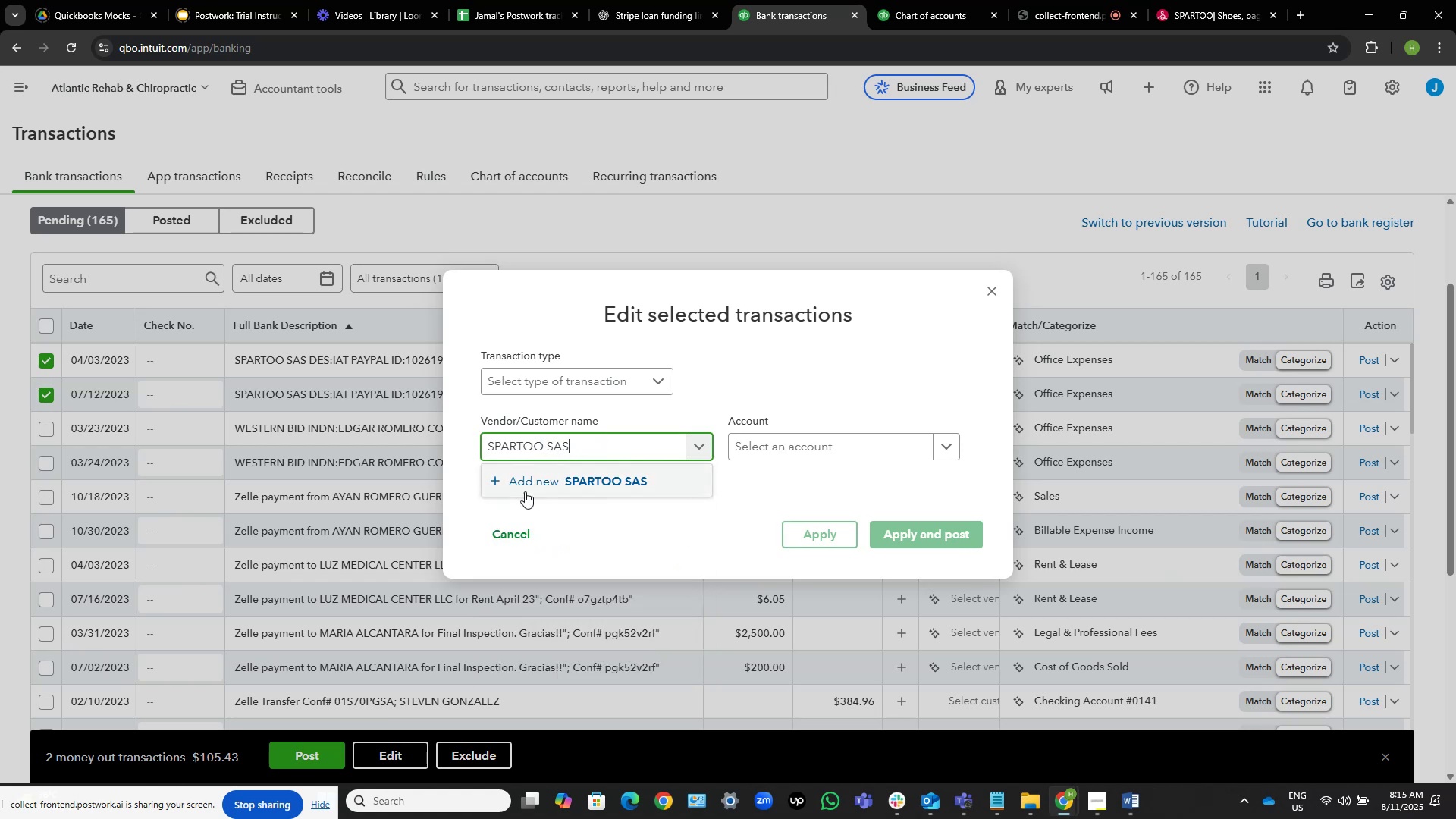 
left_click([526, 491])
 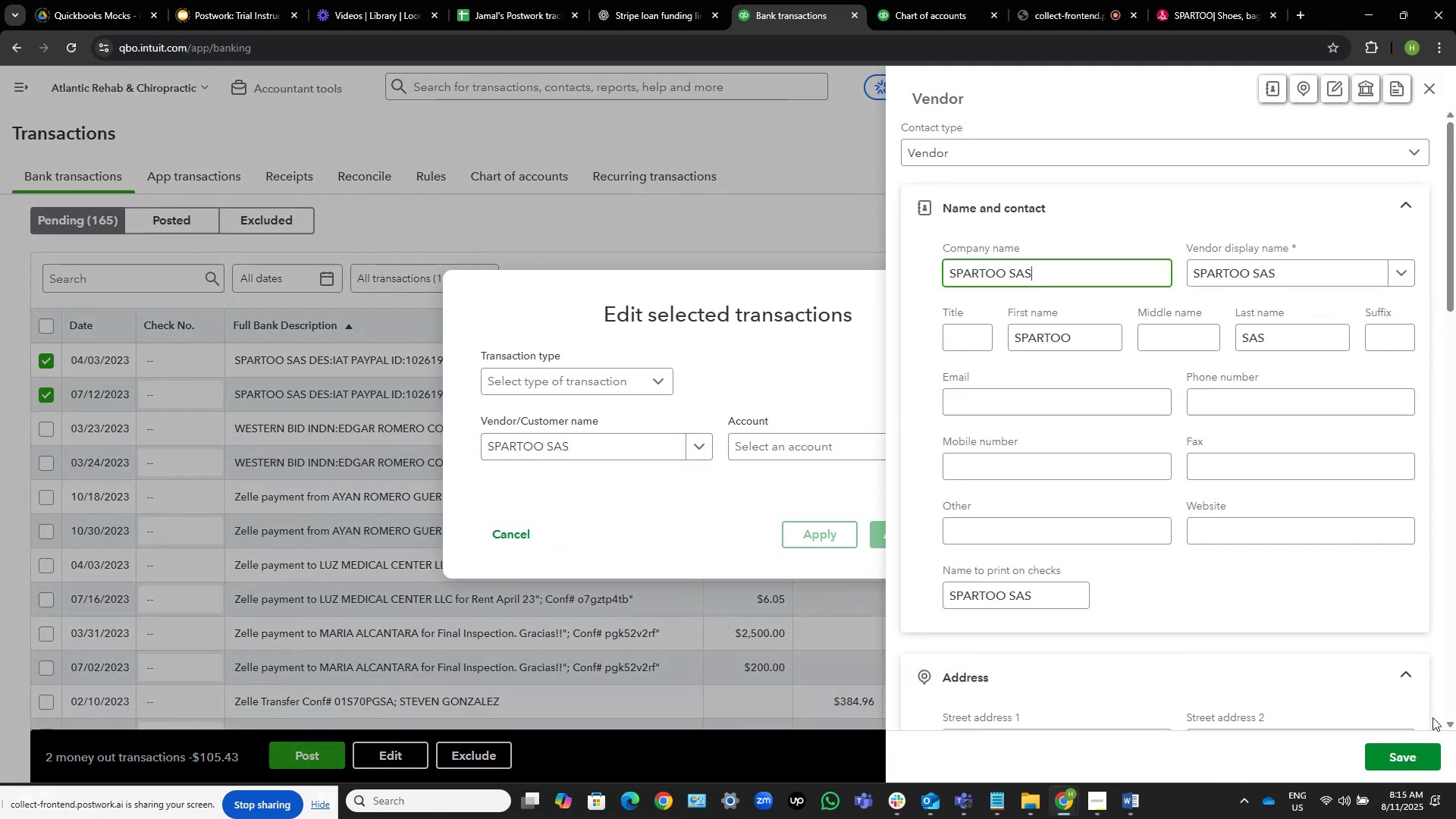 
wait(6.3)
 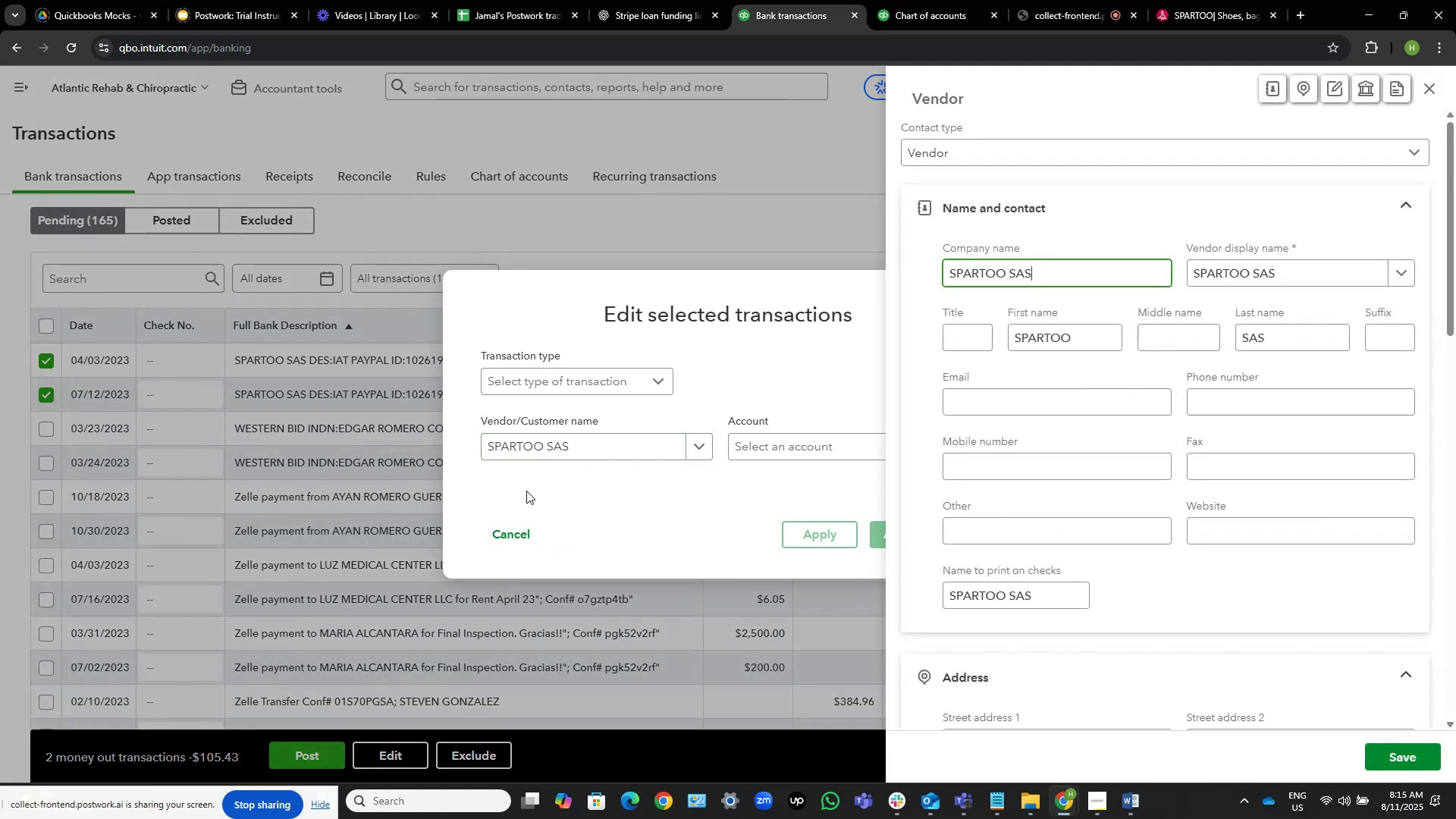 
left_click([1386, 761])
 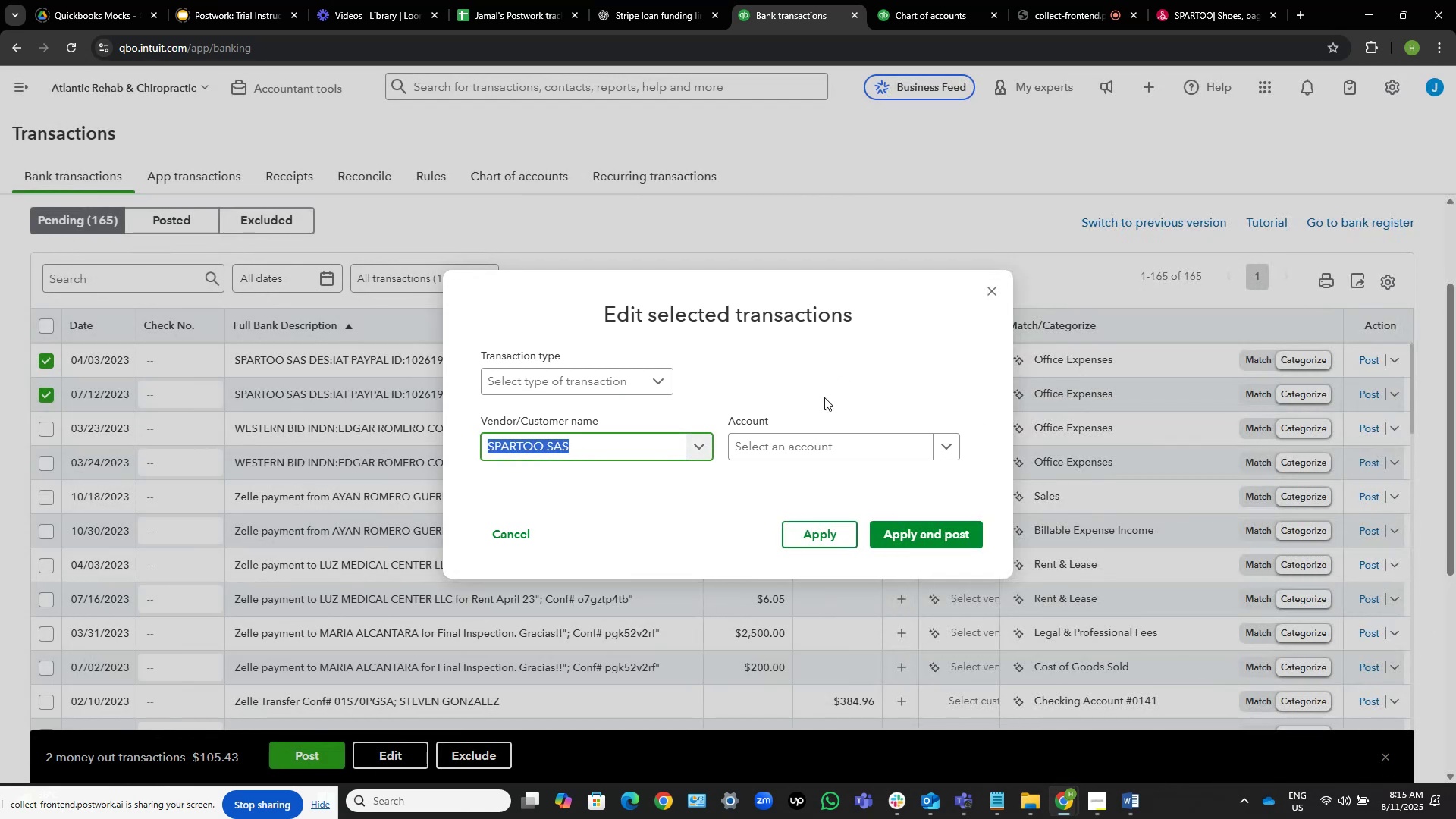 
double_click([836, 444])
 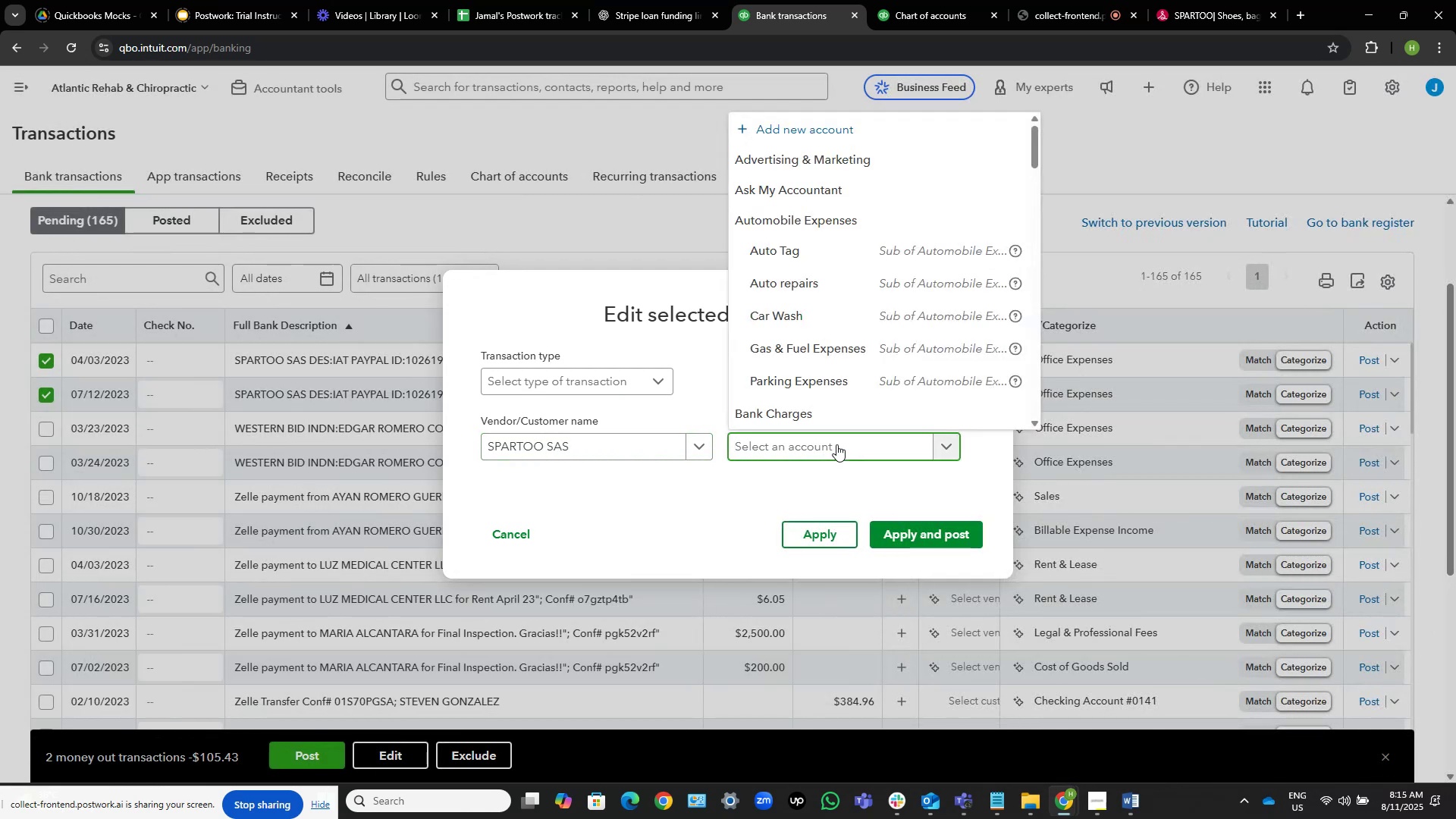 
type(owner)
 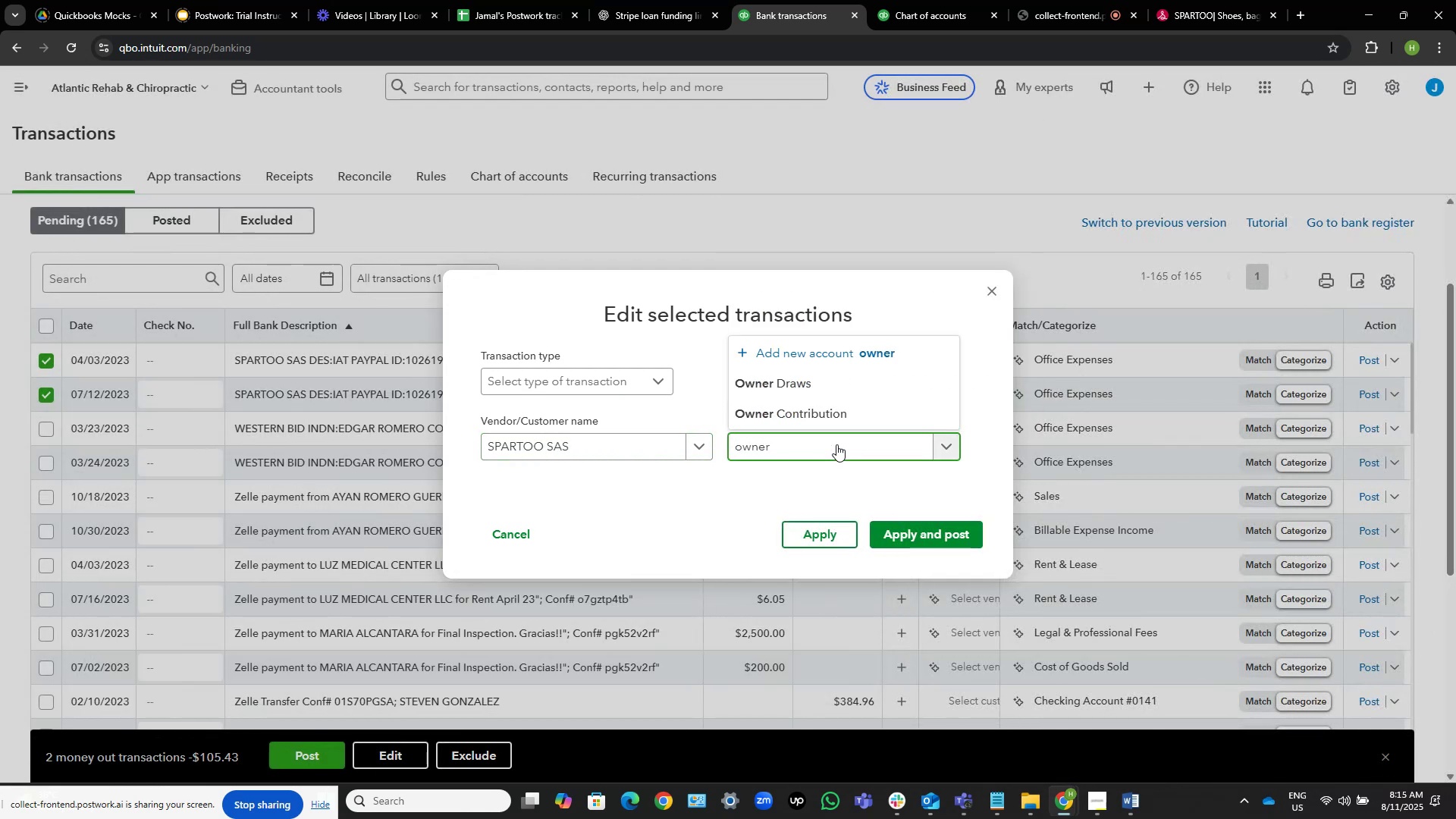 
key(ArrowDown)
 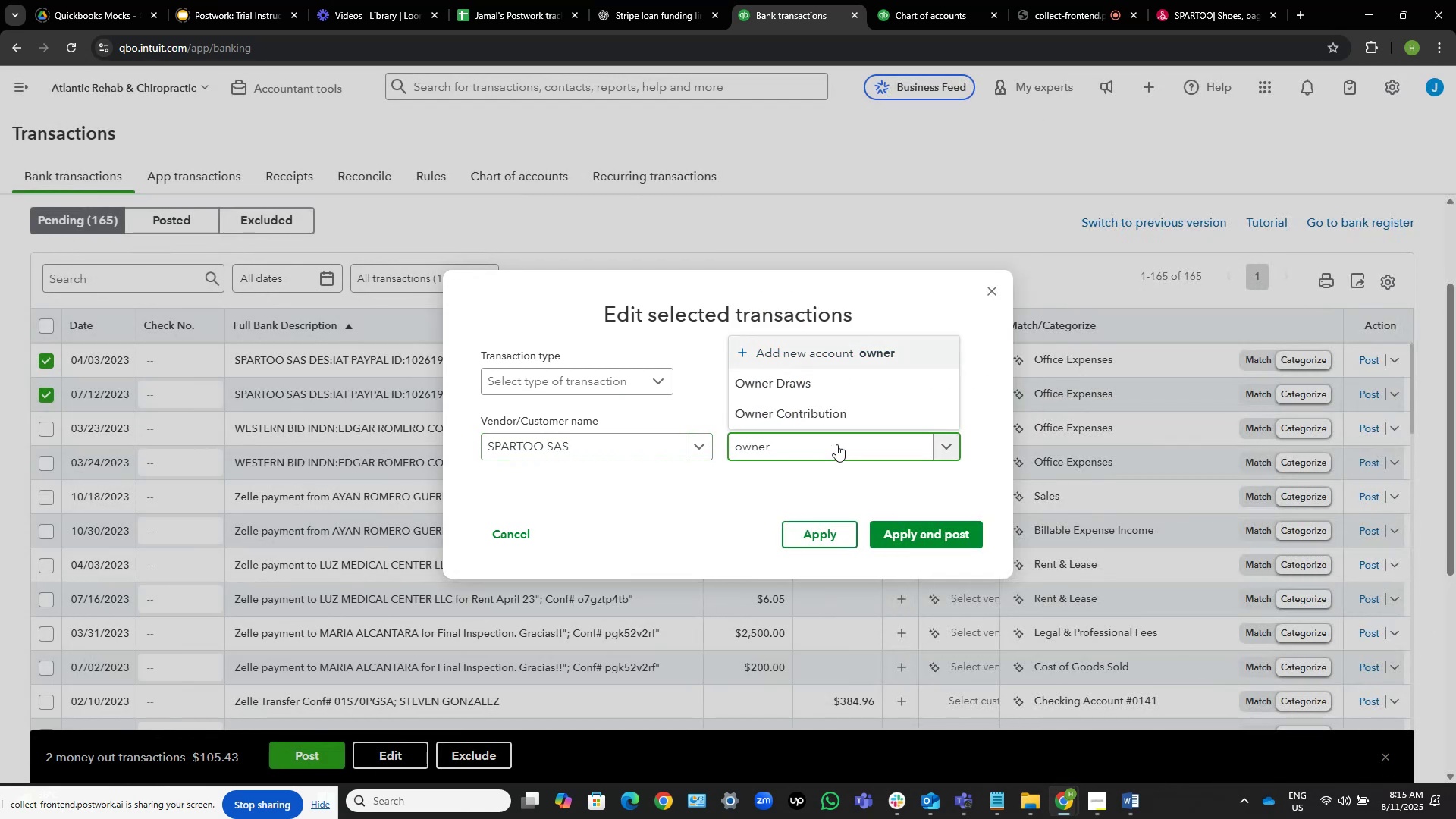 
key(ArrowDown)
 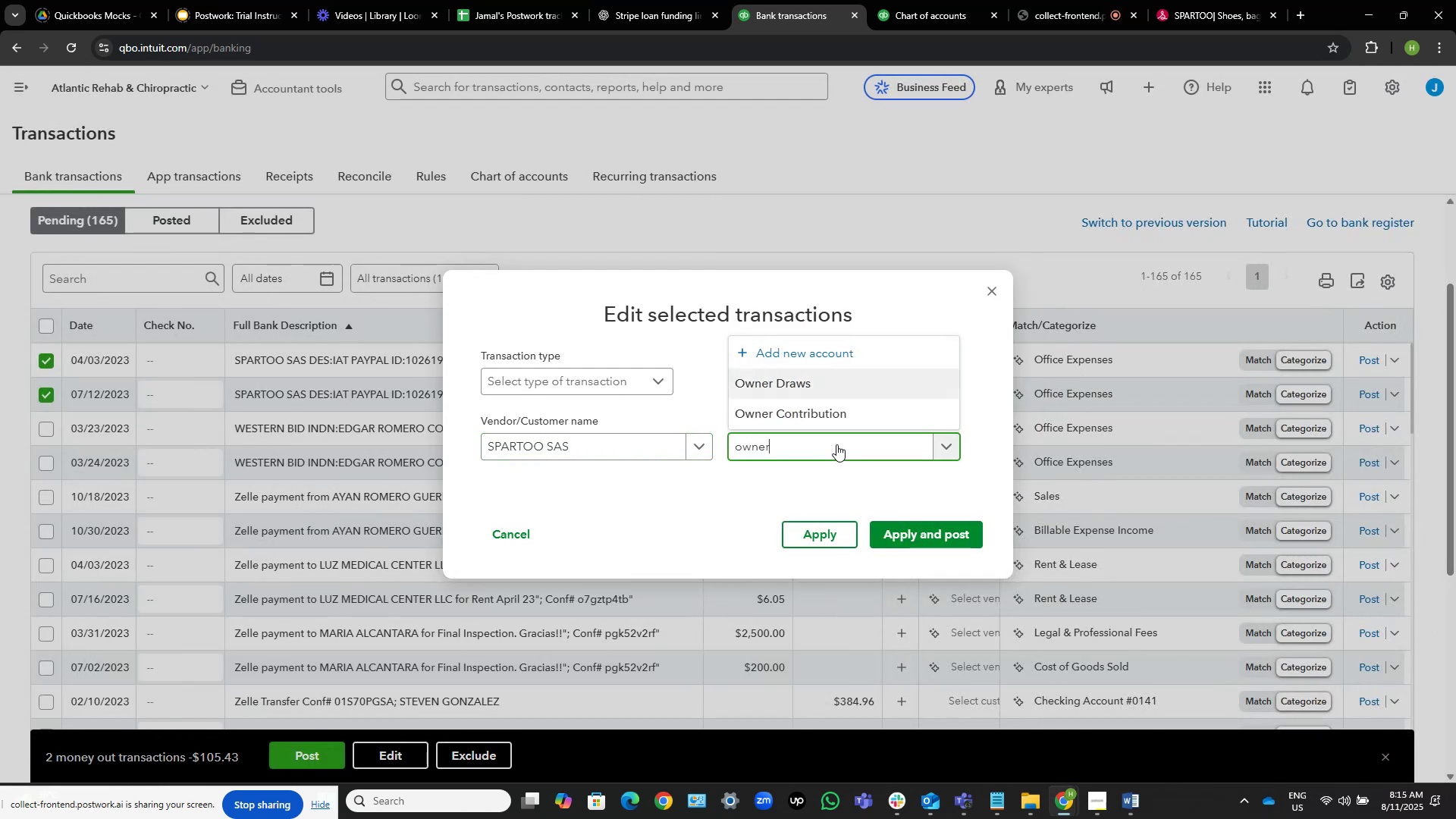 
key(NumpadEnter)
 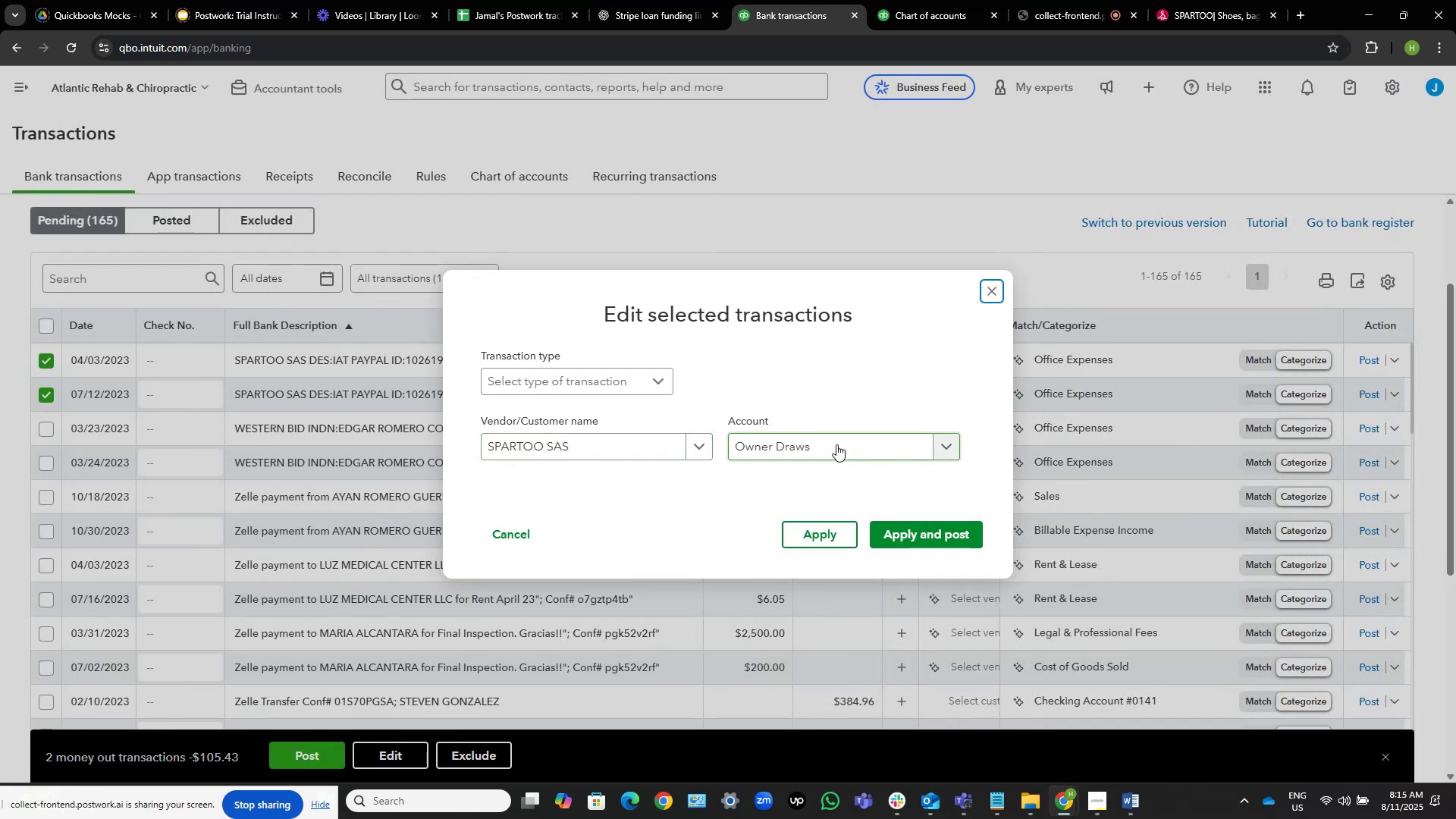 
wait(5.95)
 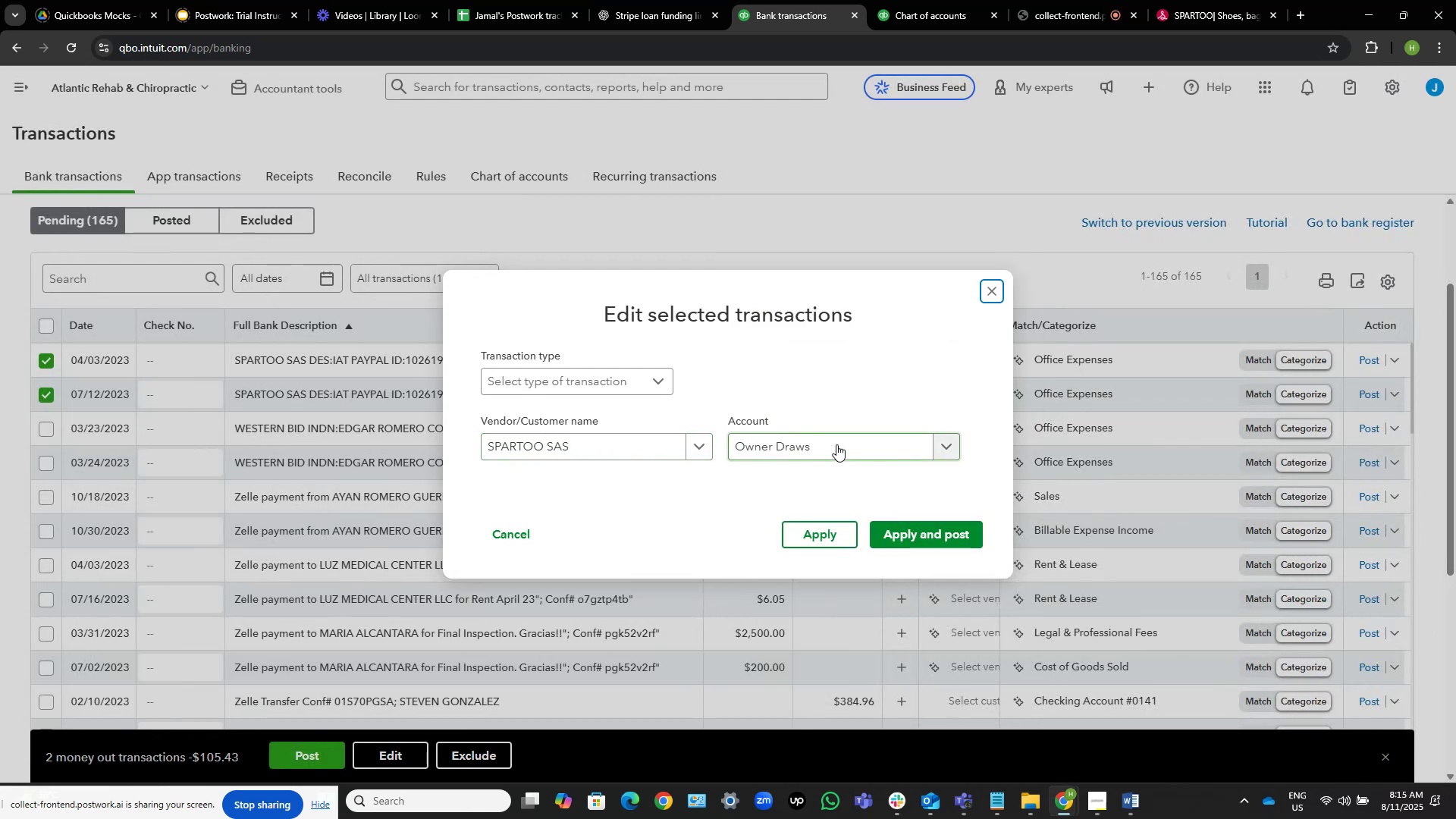 
left_click([906, 535])
 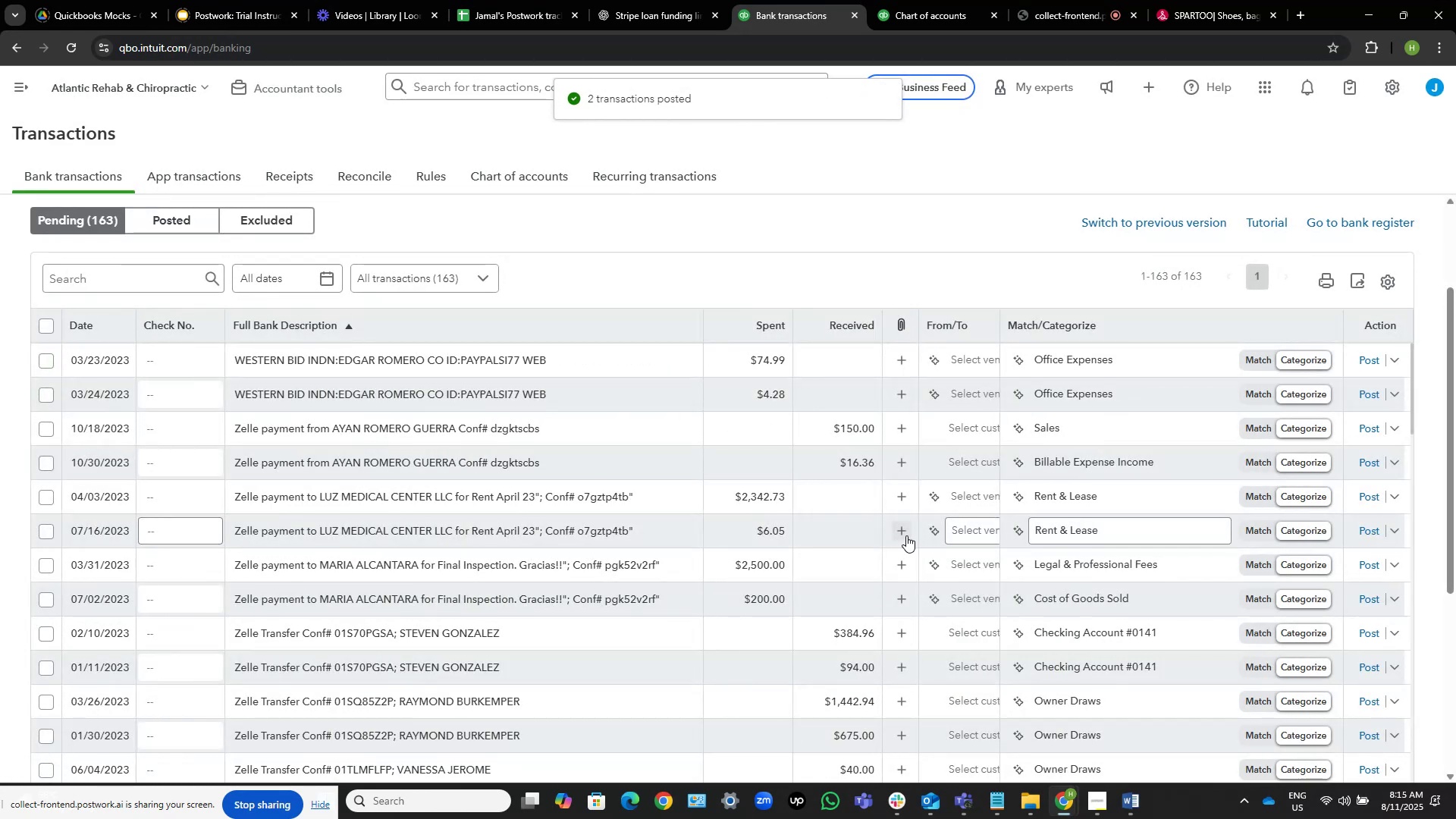 
wait(9.26)
 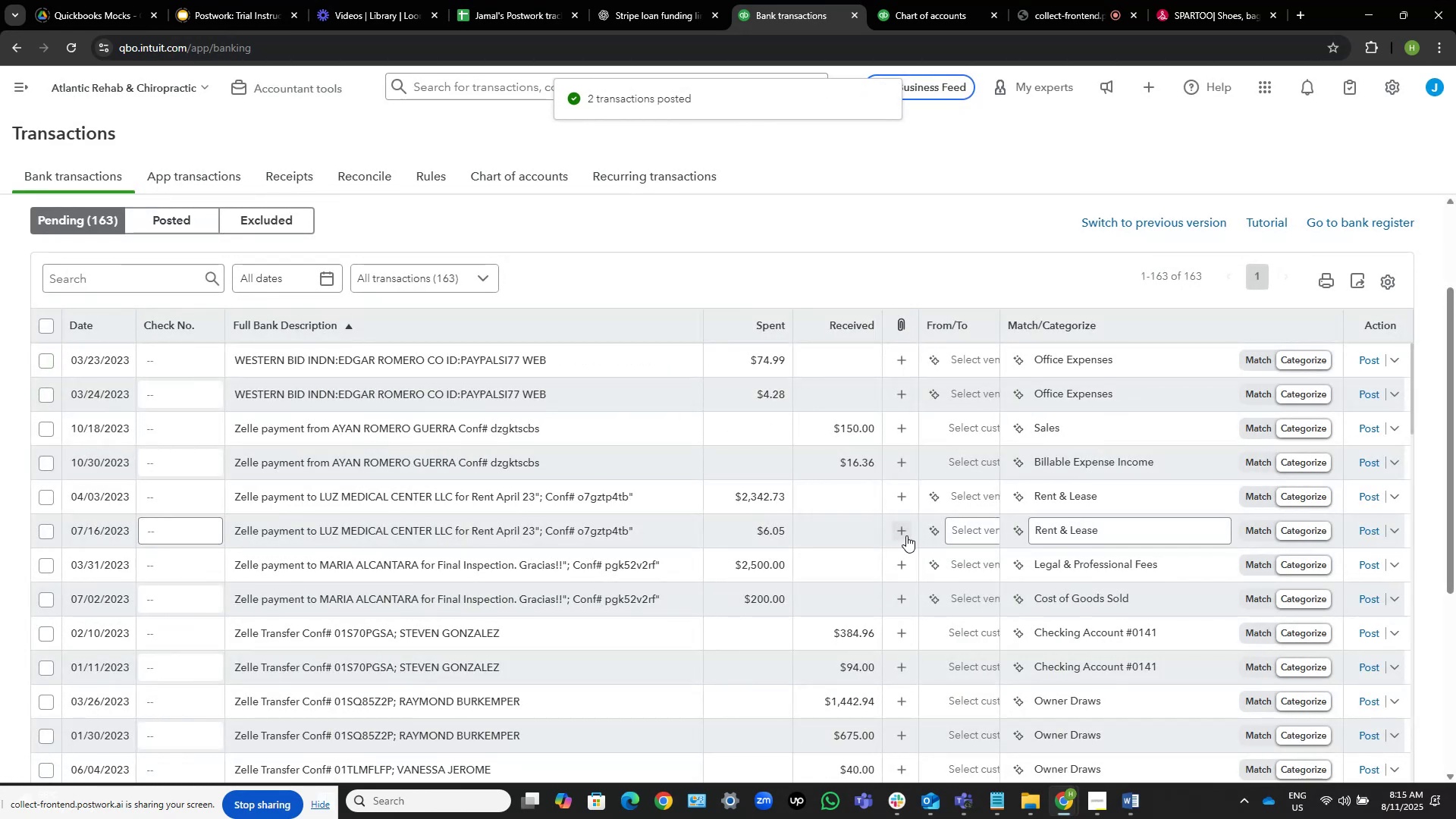 
left_click([430, 350])
 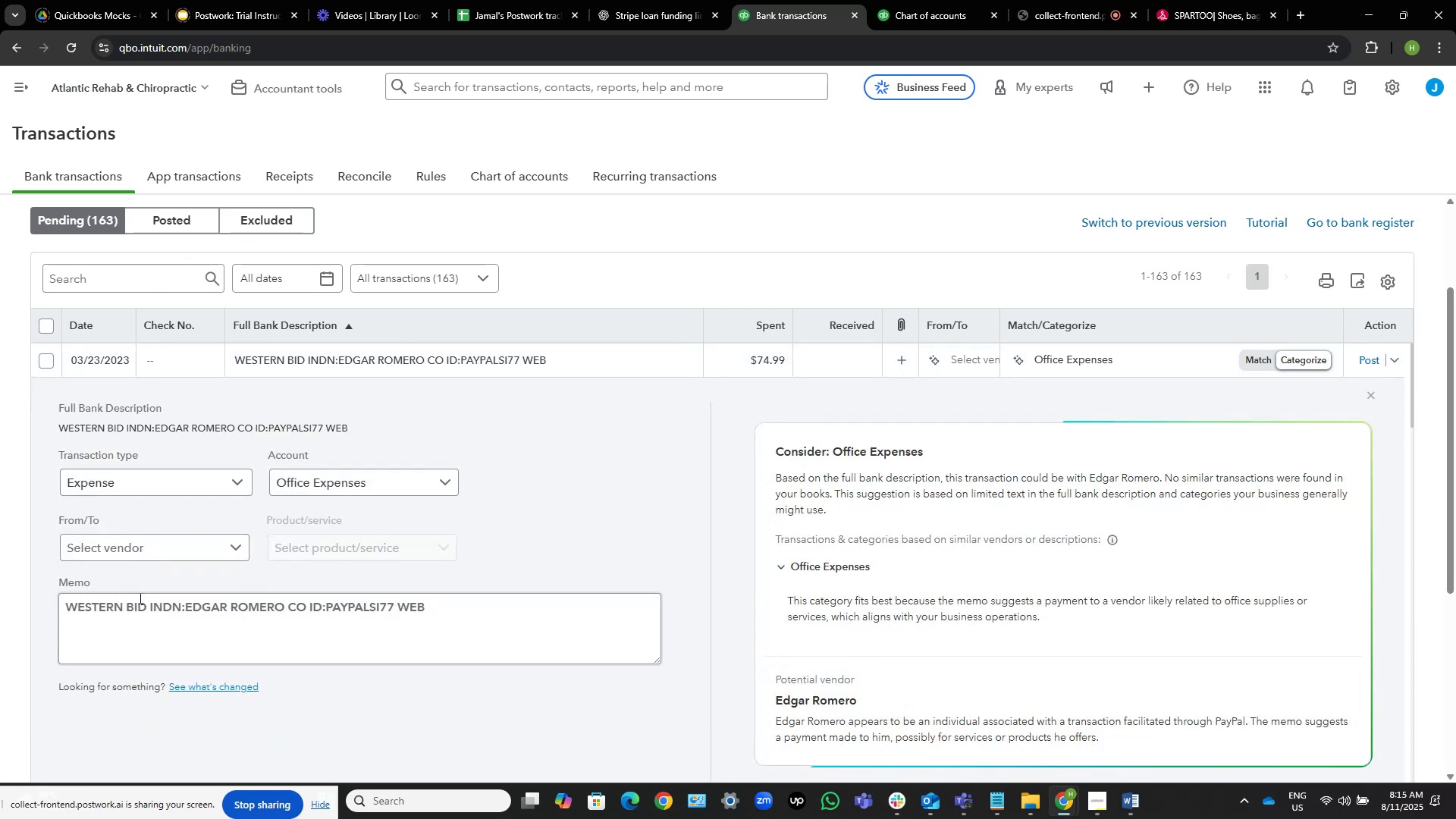 
left_click_drag(start_coordinate=[144, 602], to_coordinate=[44, 595])
 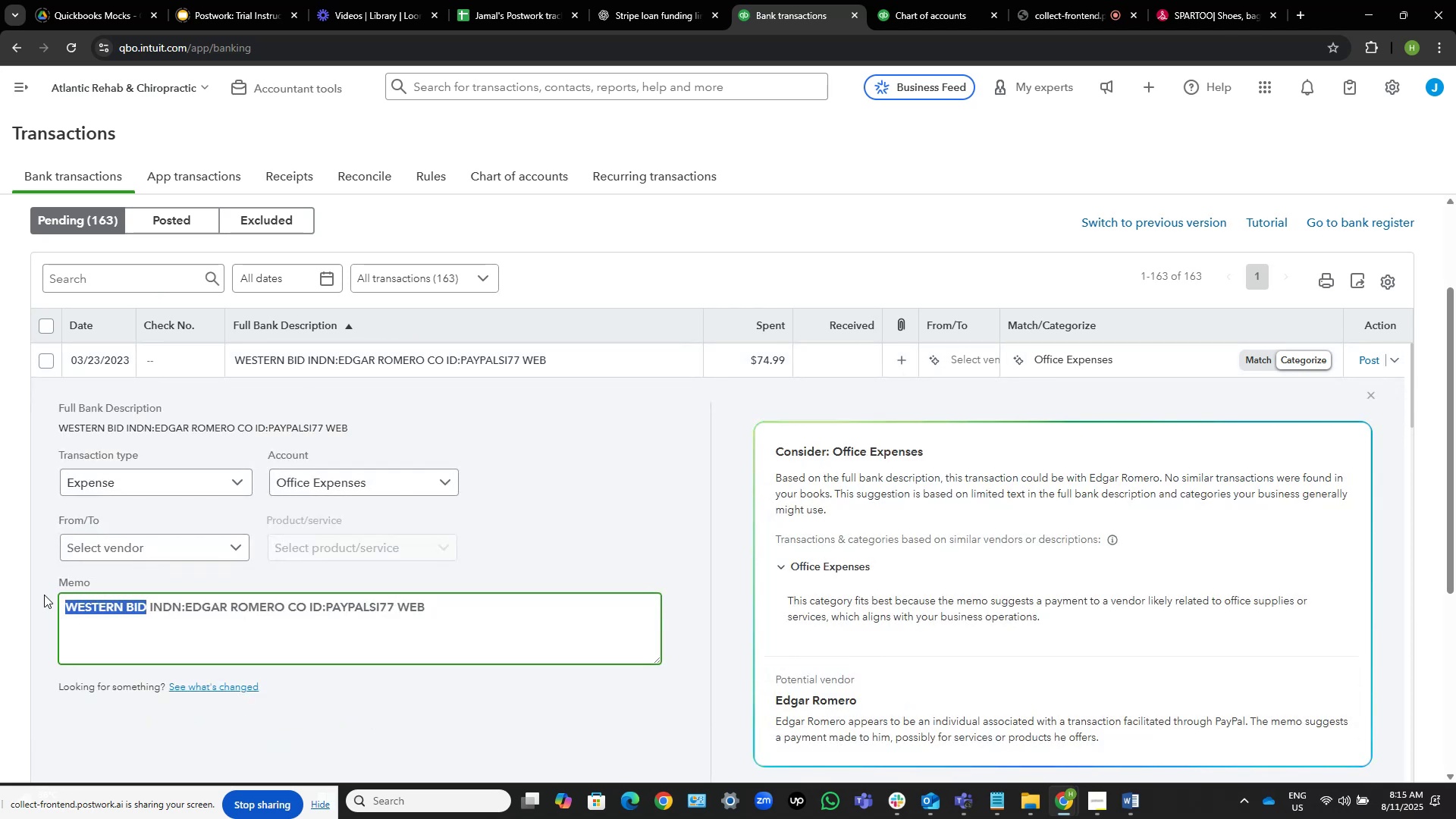 
key(Control+C)
 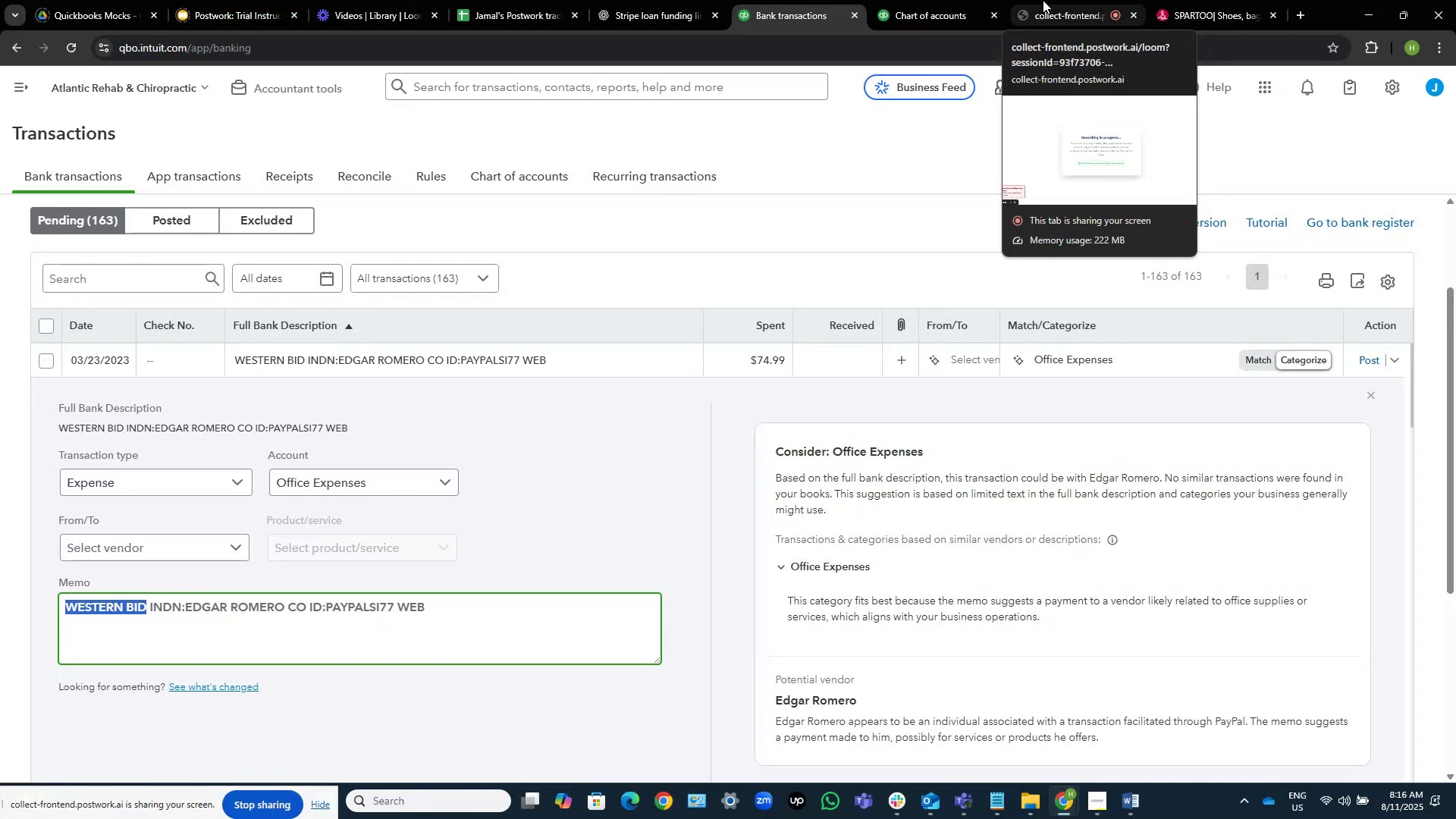 
wait(12.8)
 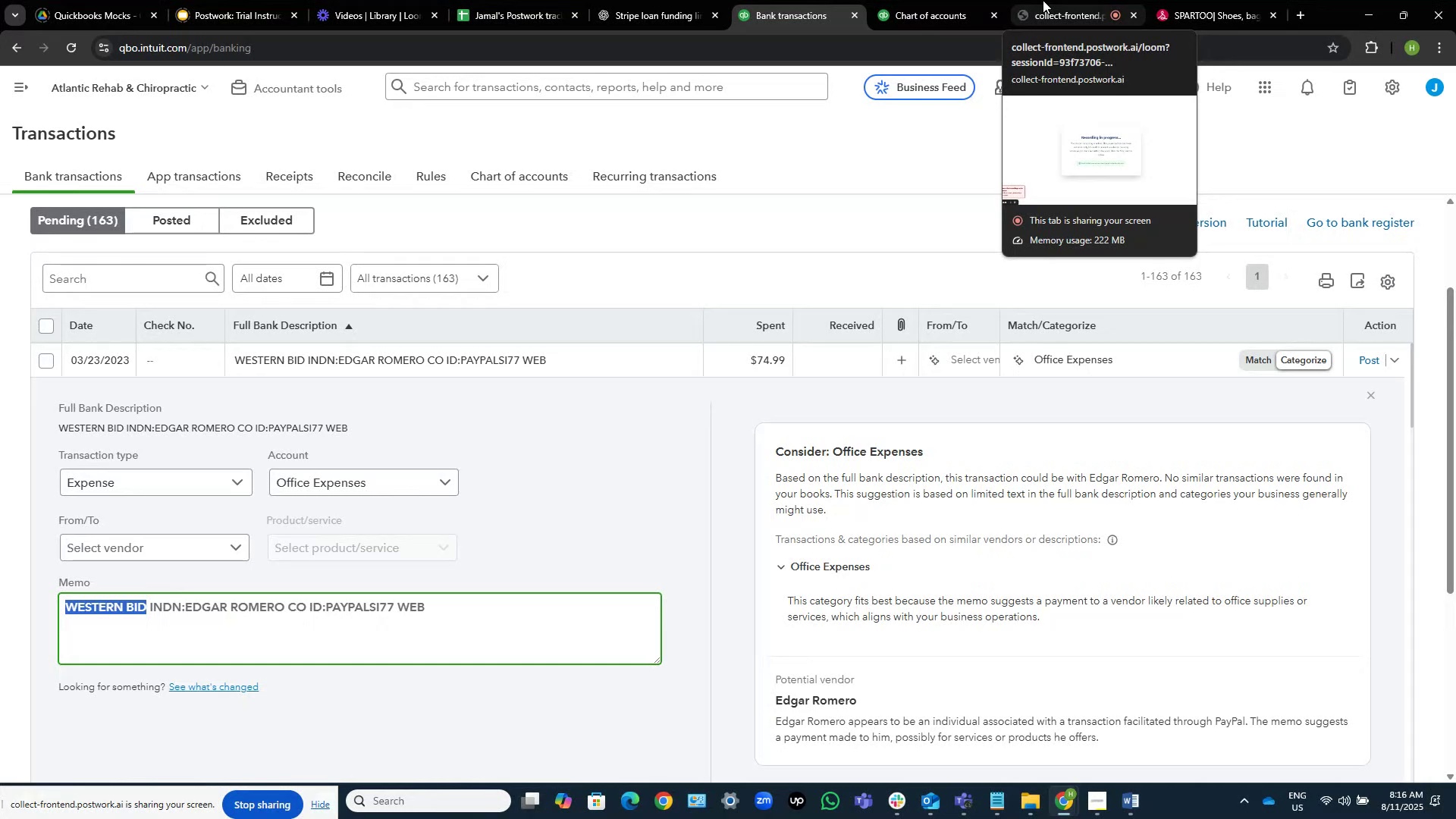 
left_click_drag(start_coordinate=[1184, 0], to_coordinate=[1188, 0])
 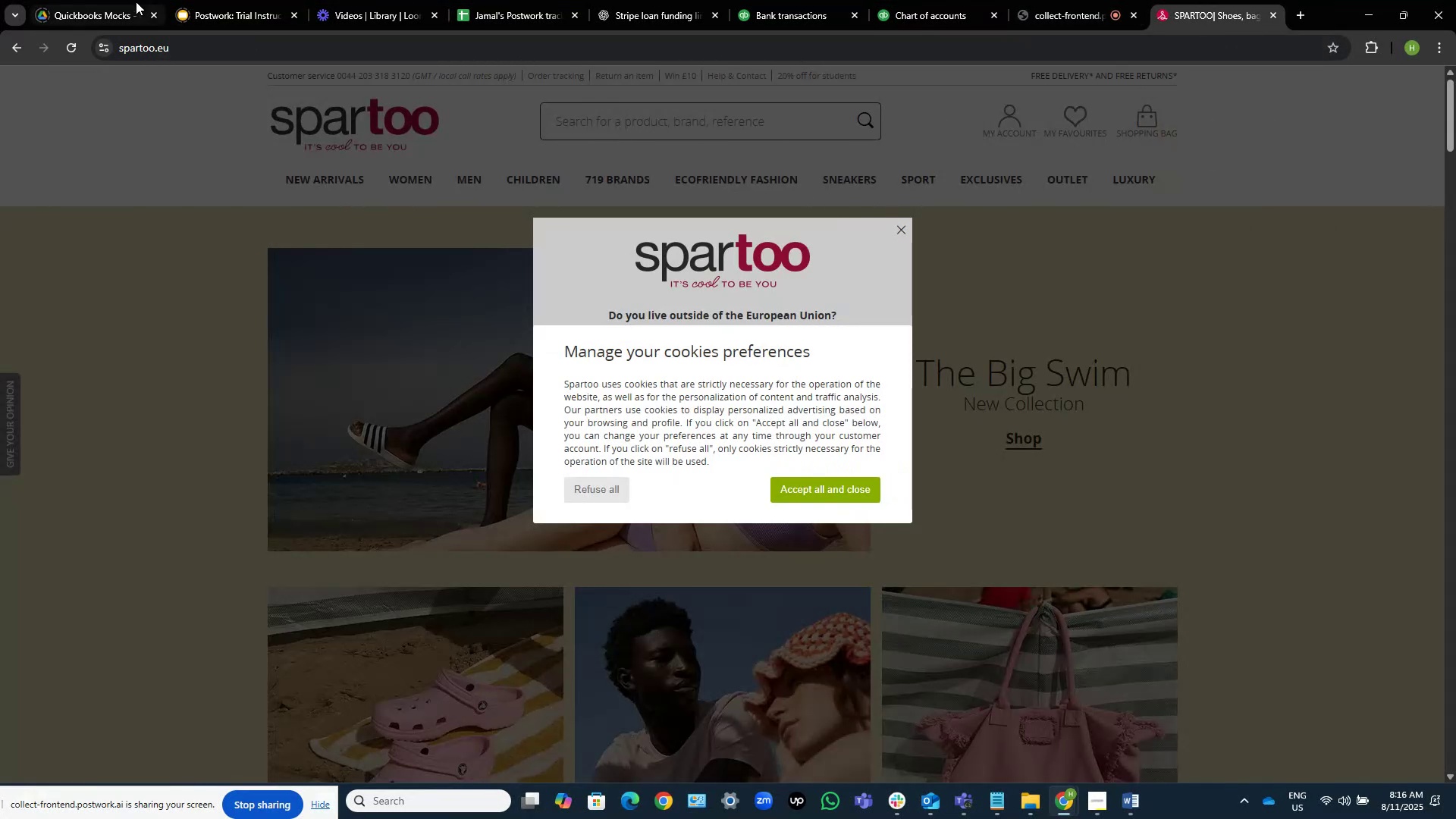 
left_click([19, 49])
 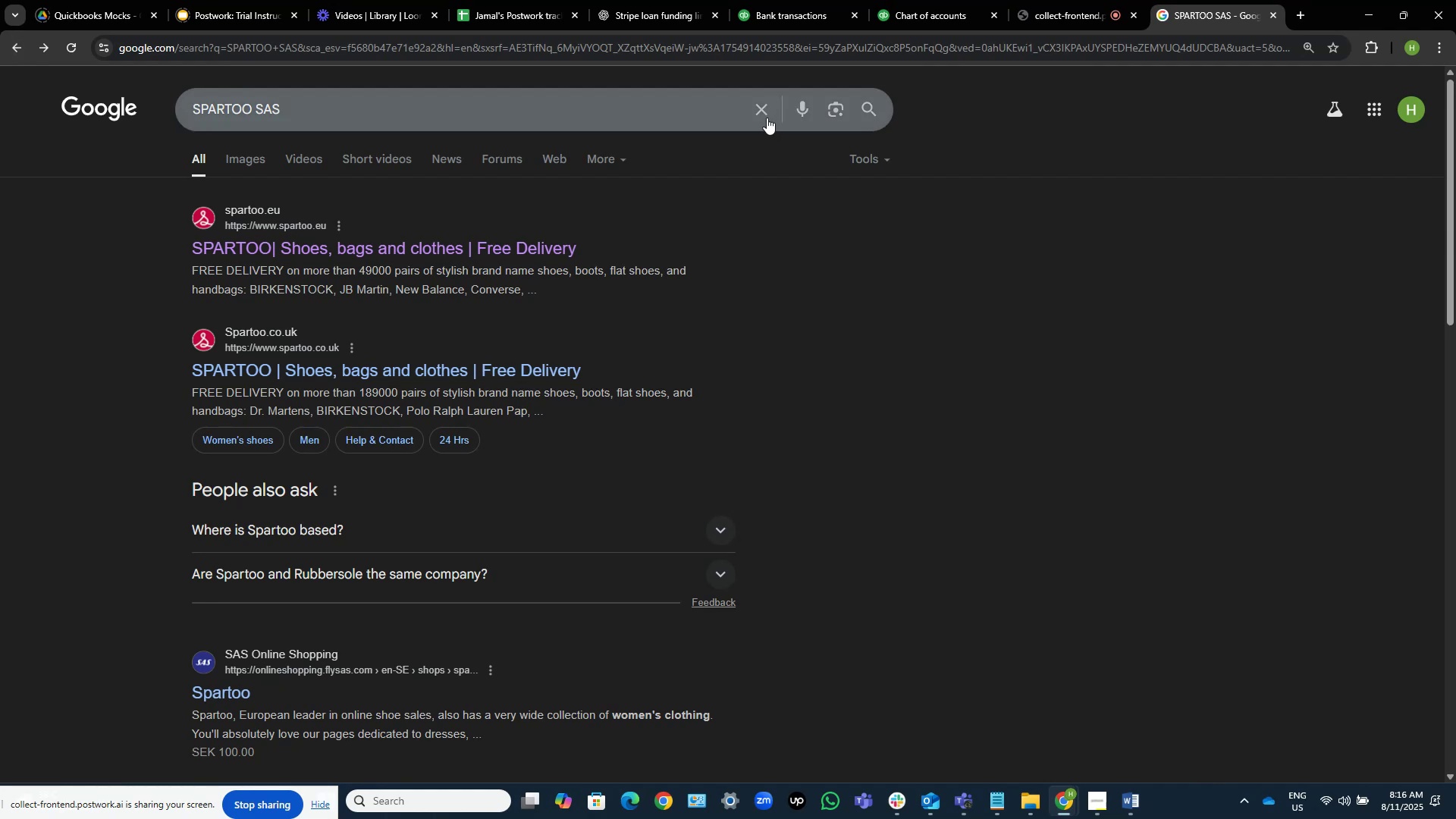 
left_click([761, 113])
 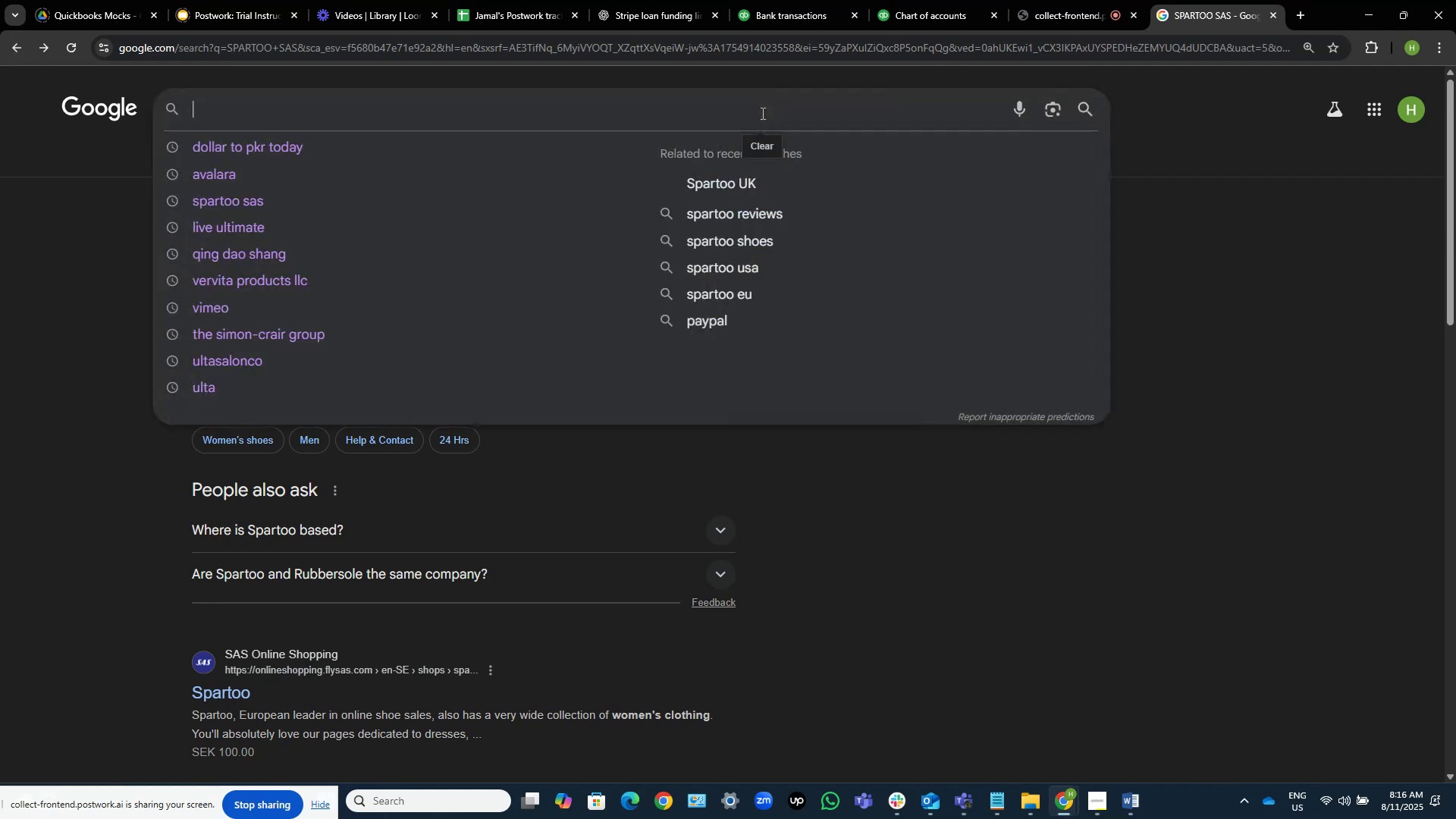 
key(Control+V)
 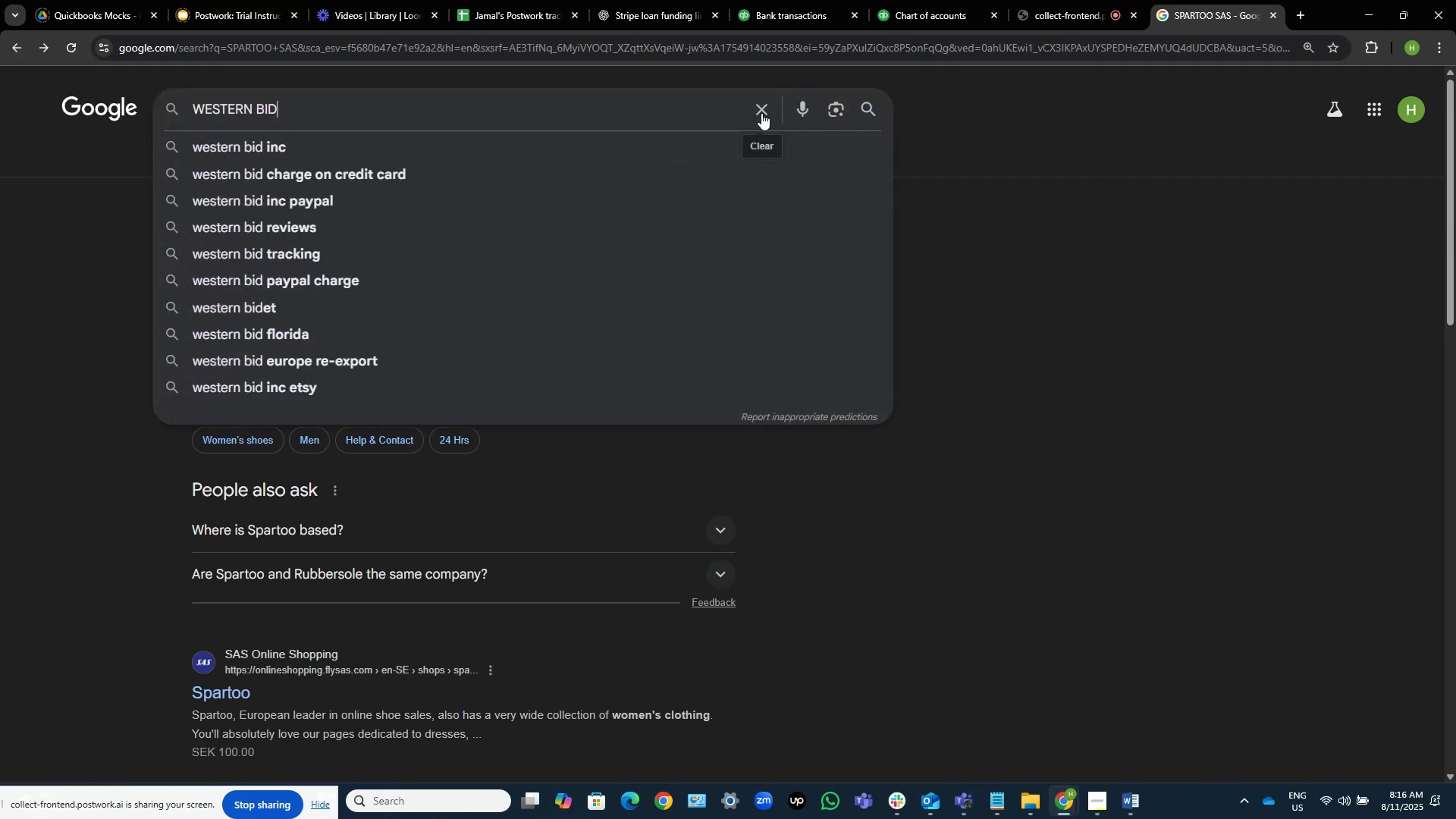 
key(NumpadEnter)
 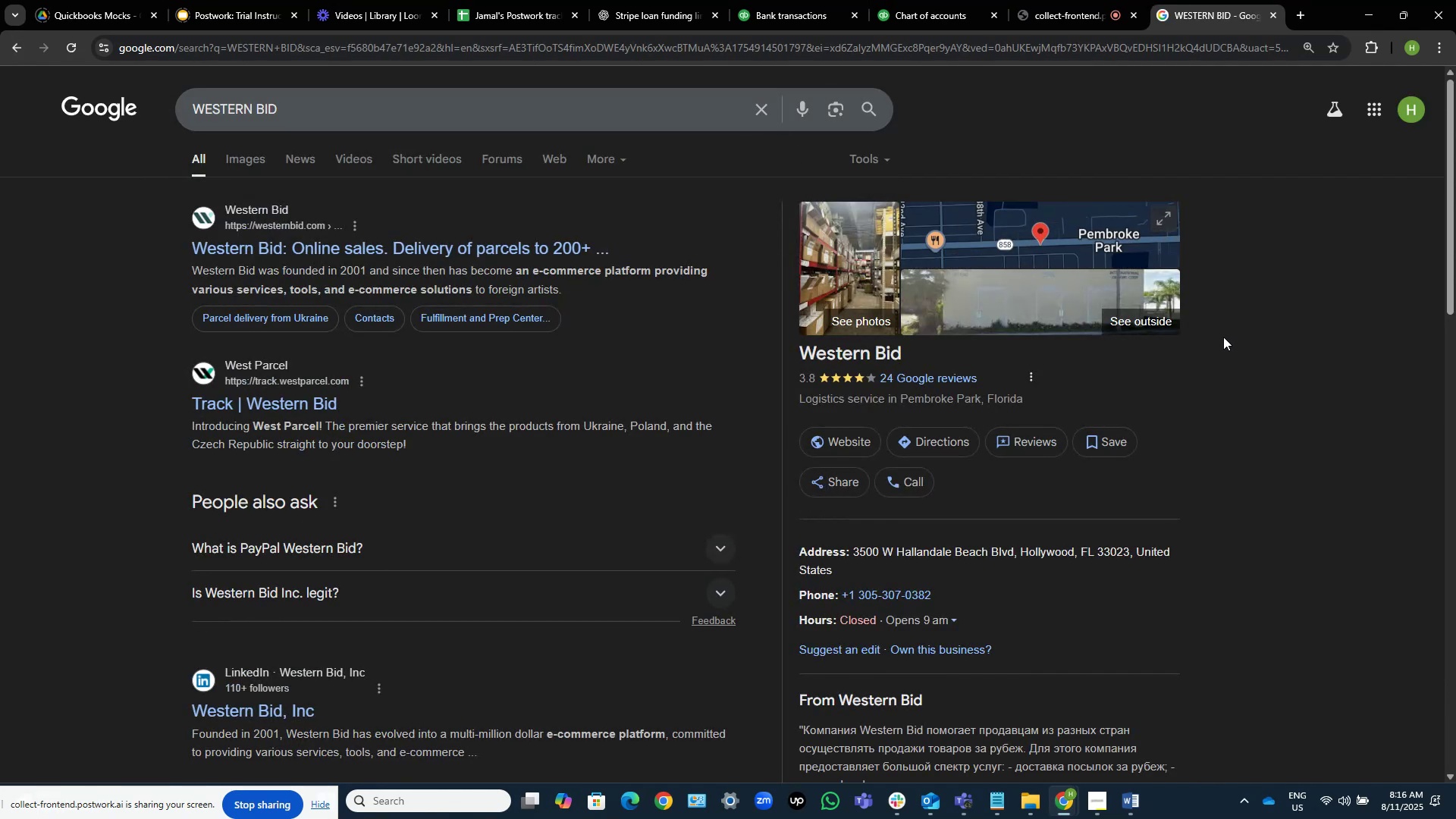 
wait(9.74)
 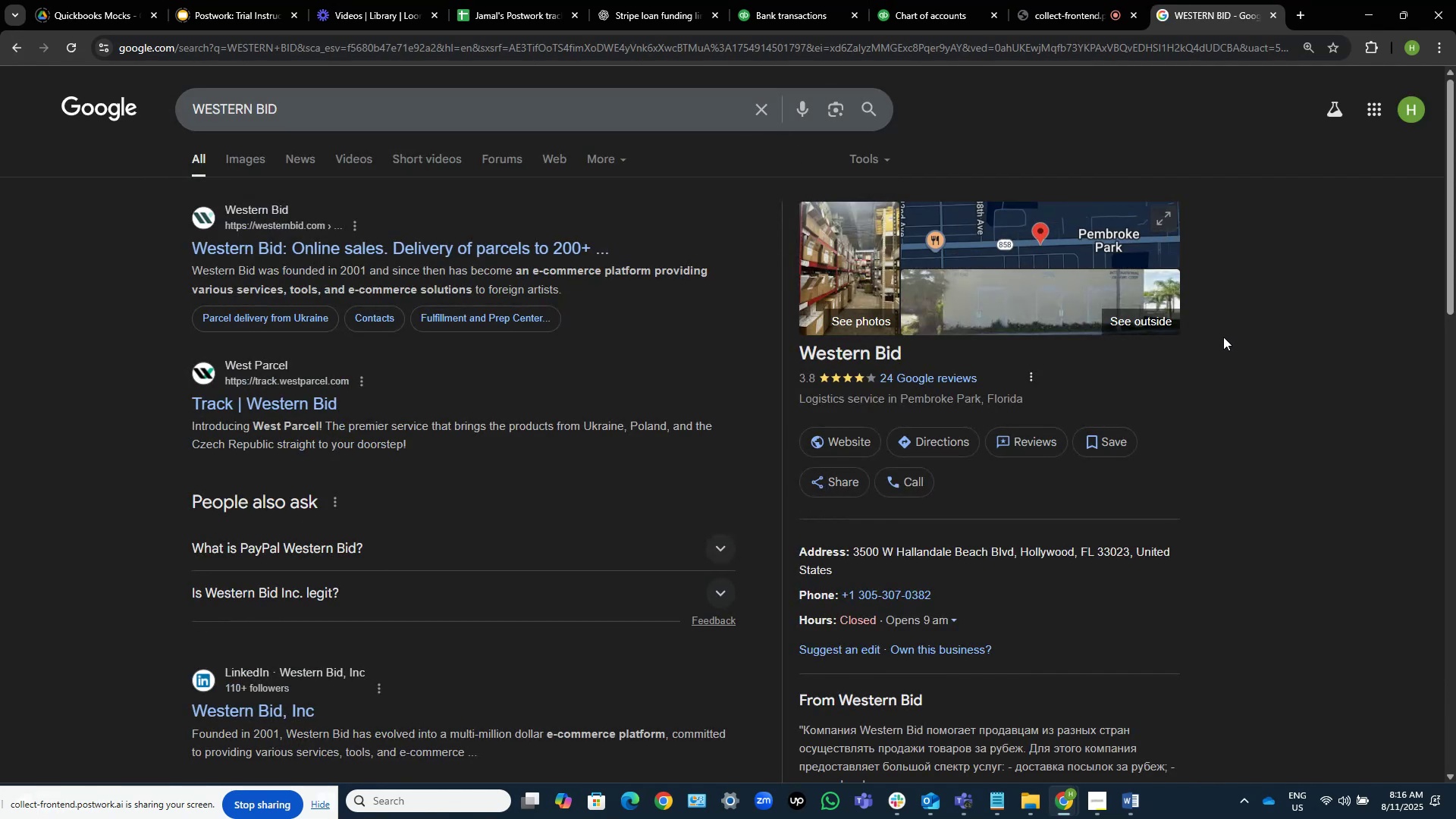 
left_click([464, 242])
 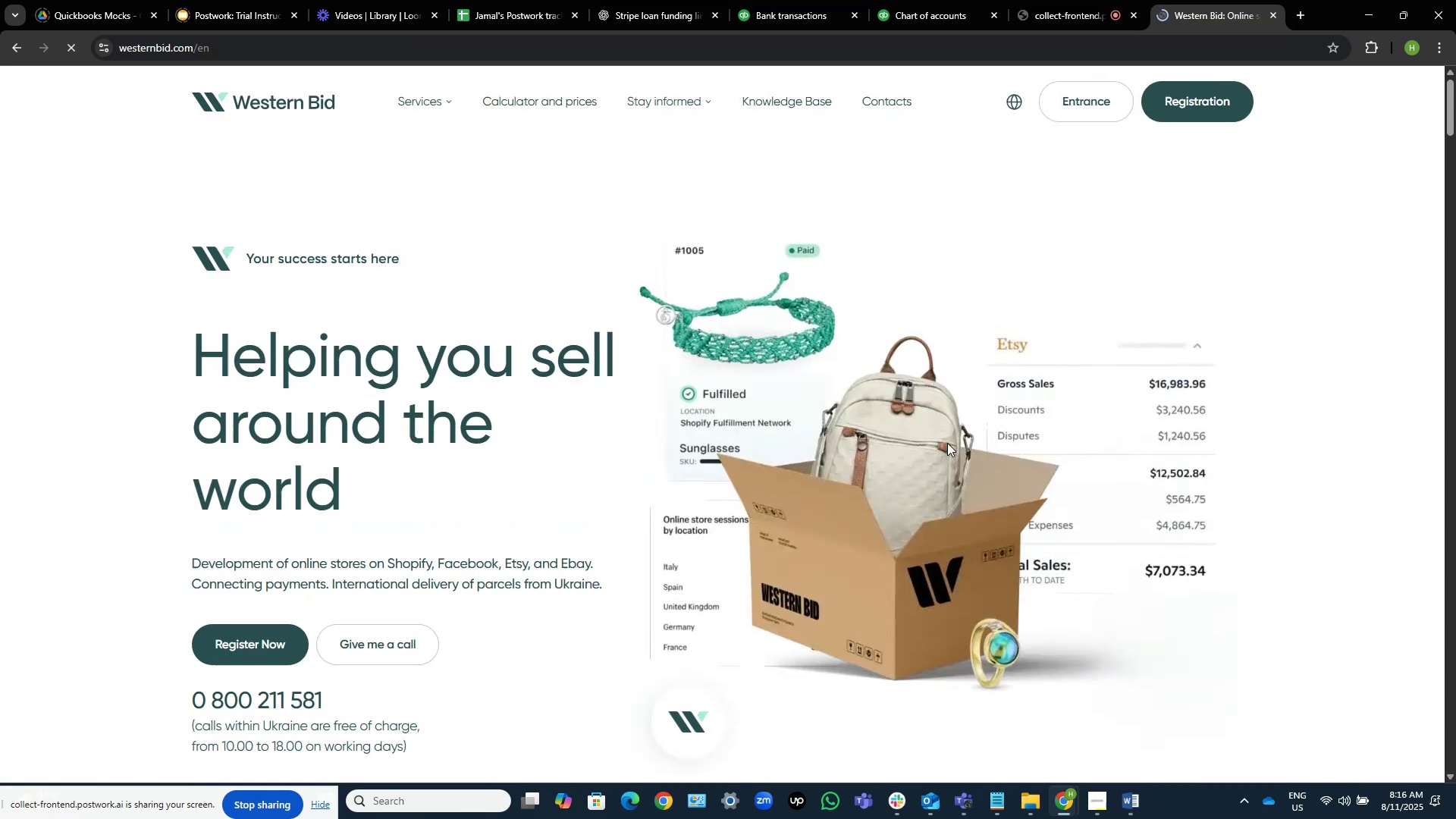 
scroll: coordinate [924, 421], scroll_direction: down, amount: 2.0
 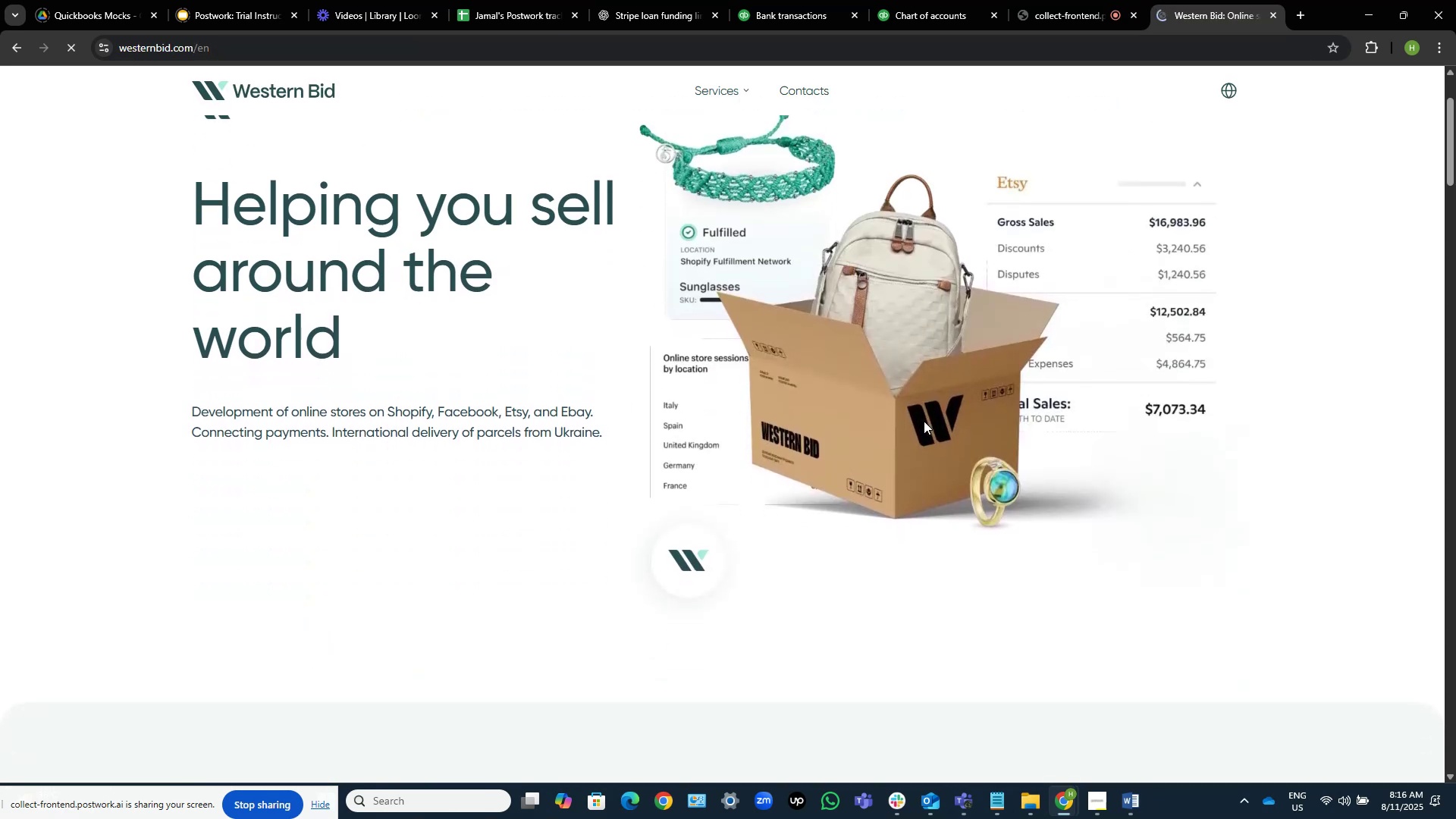 
scroll: coordinate [80, 154], scroll_direction: up, amount: 12.0
 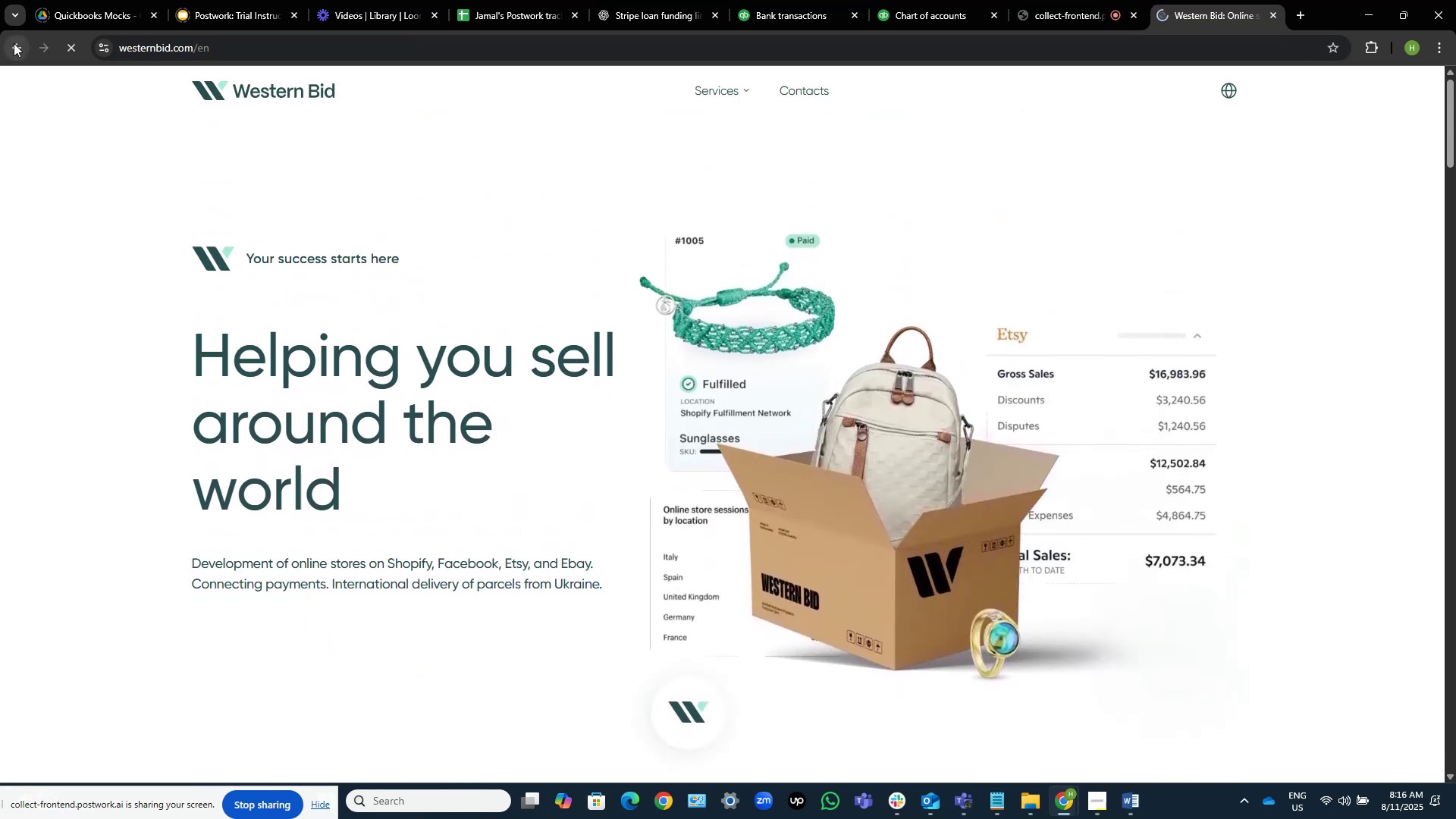 
left_click([14, 43])
 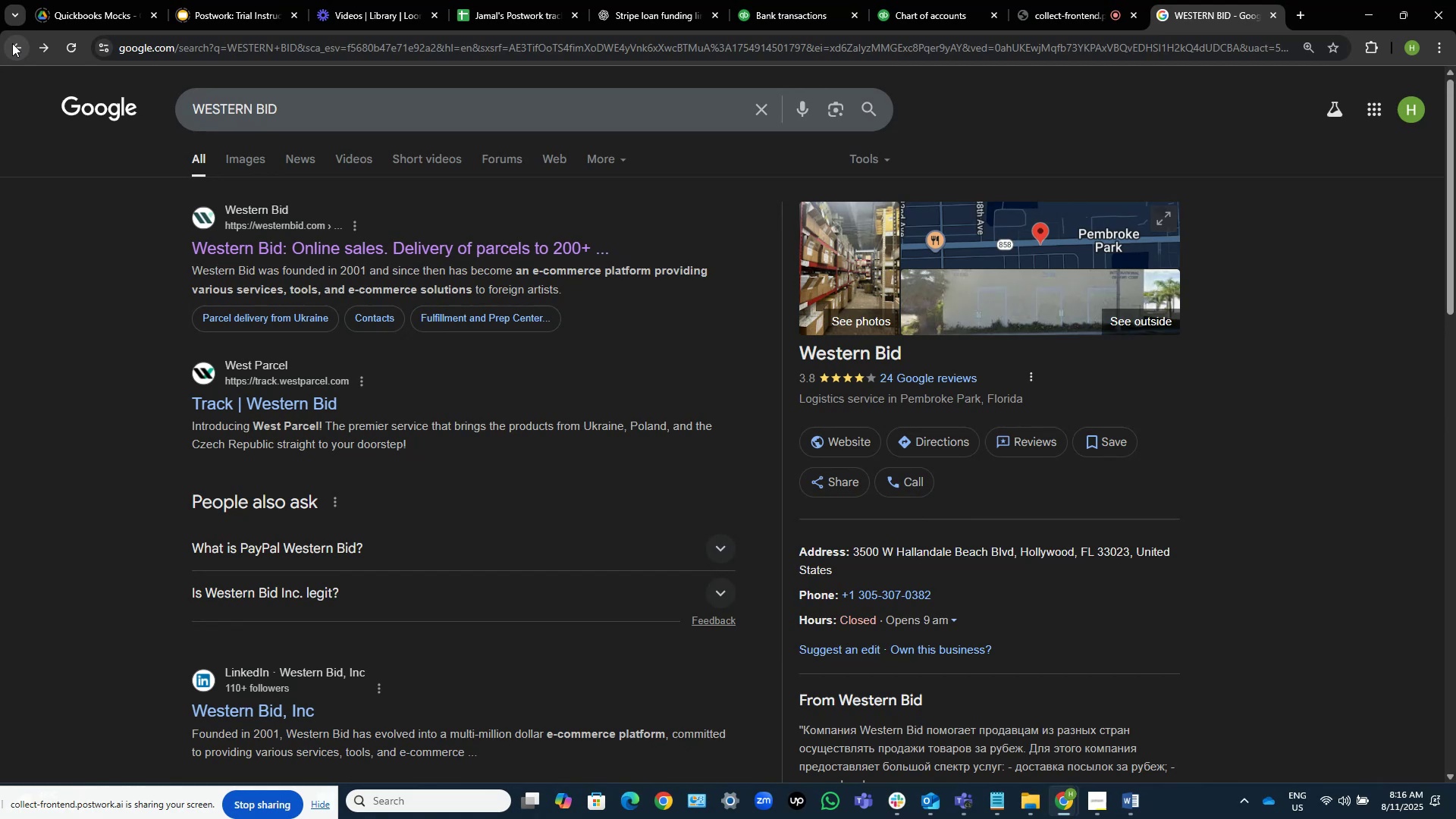 
wait(7.06)
 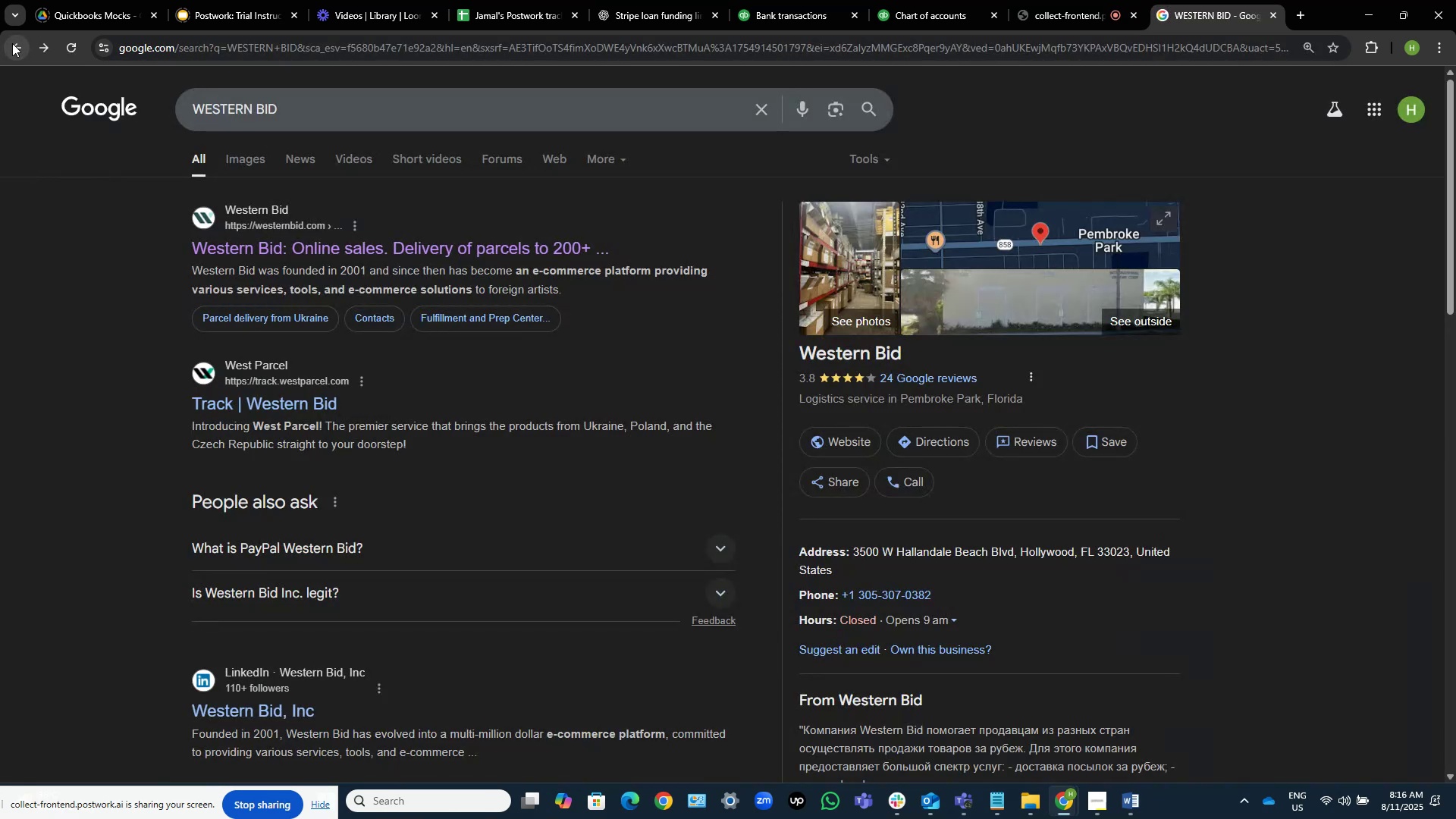 
left_click([824, 0])
 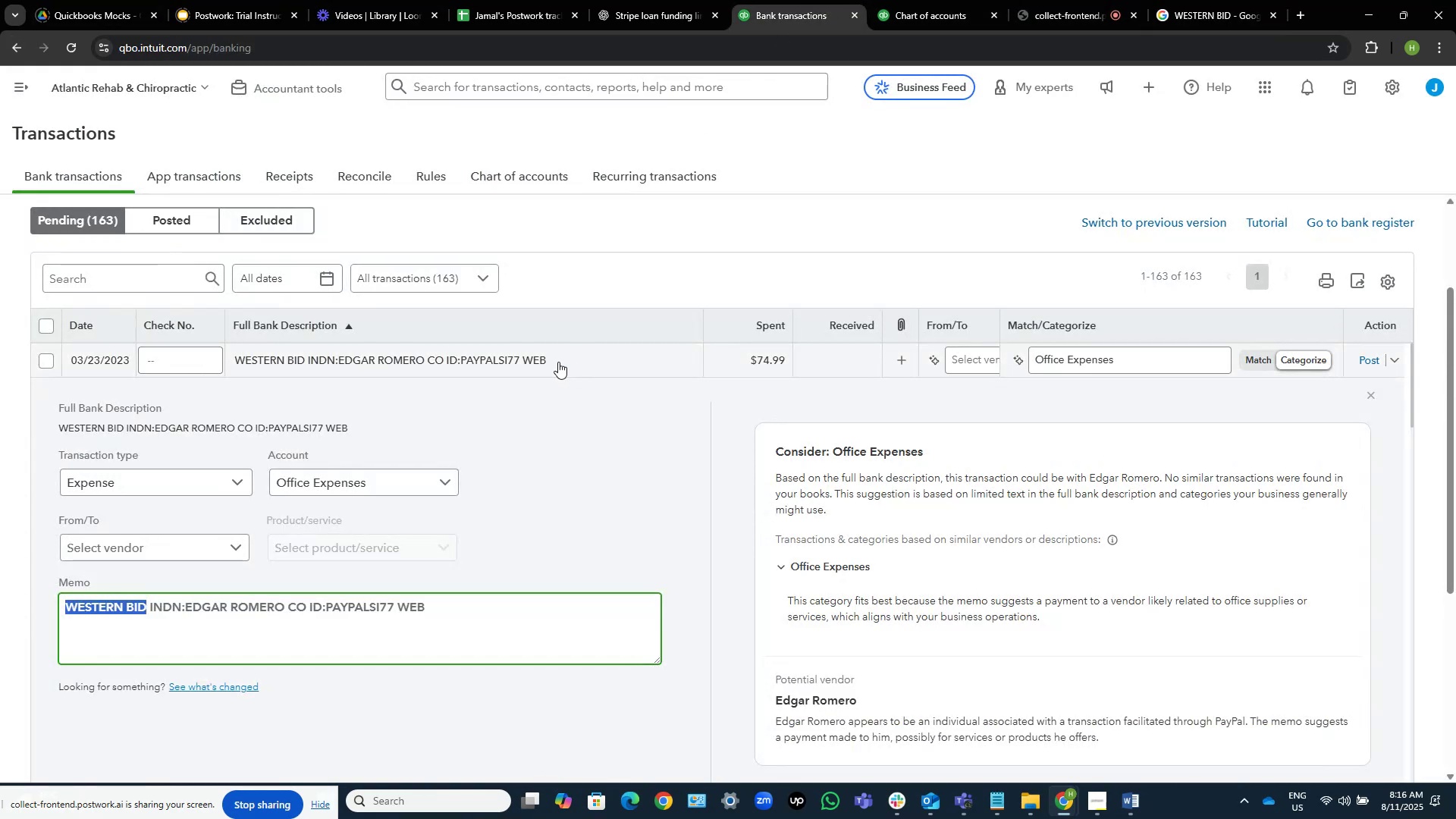 
left_click([558, 362])
 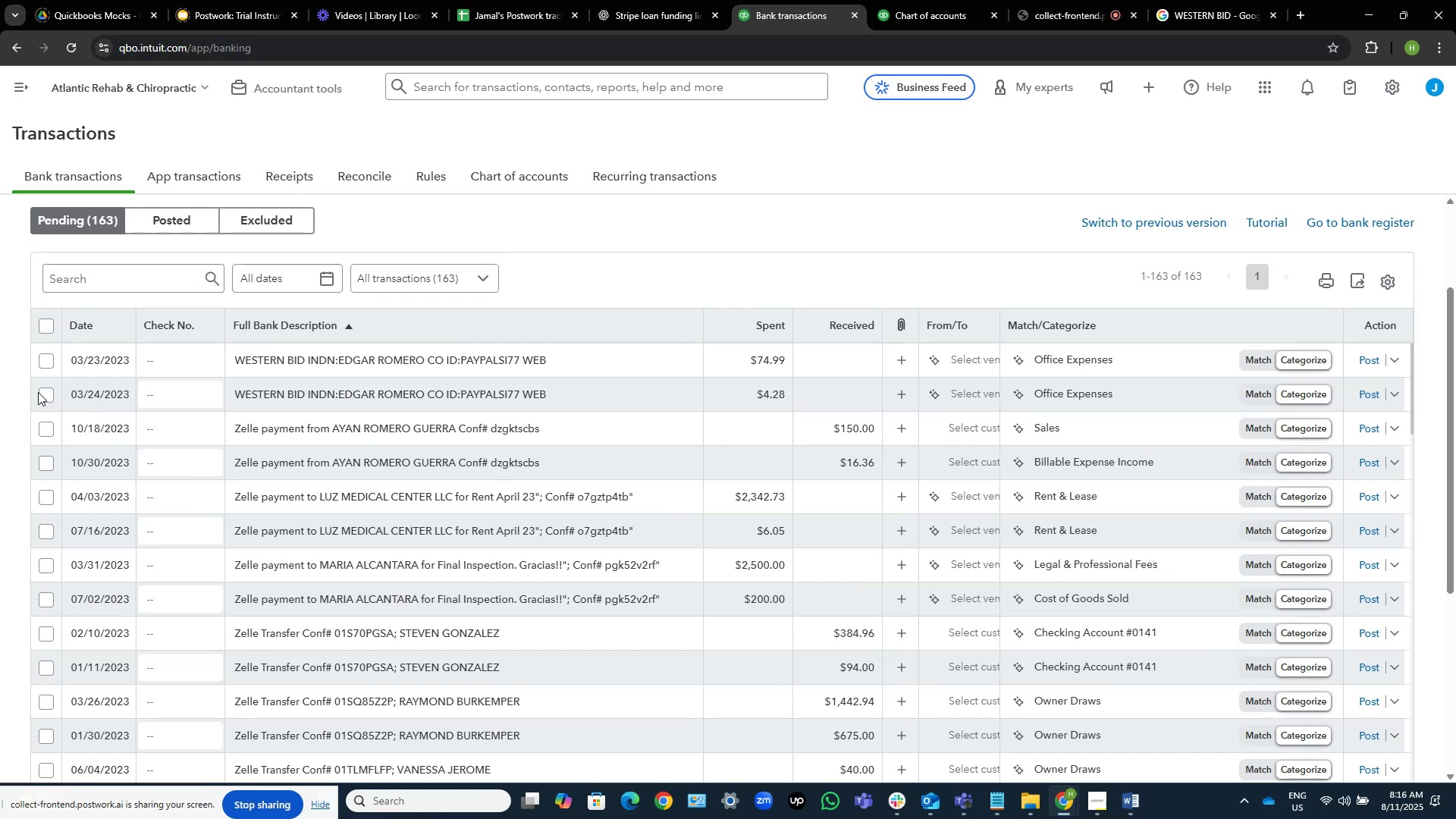 
wait(11.63)
 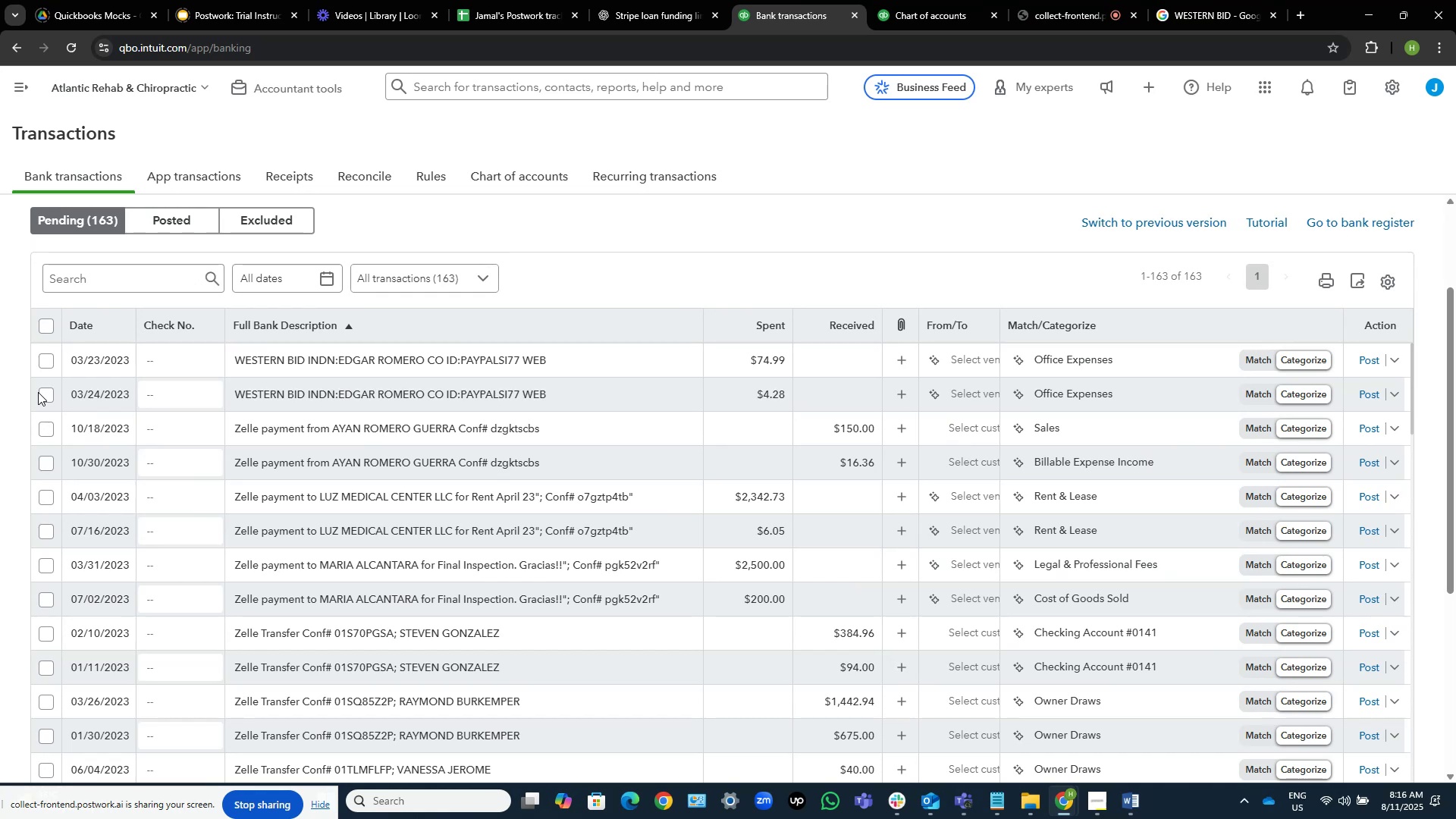 
left_click([42, 390])
 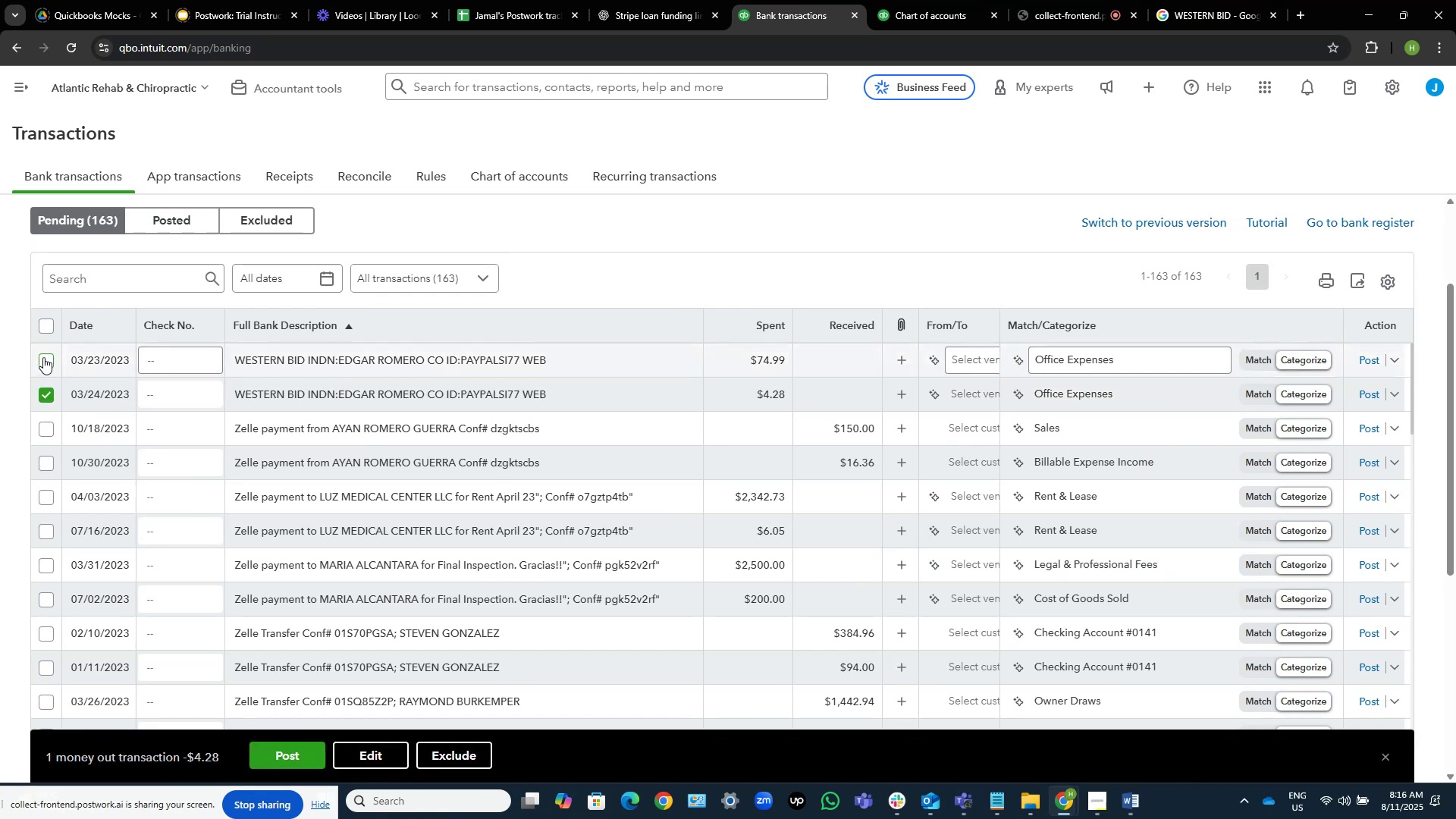 
left_click([43, 357])
 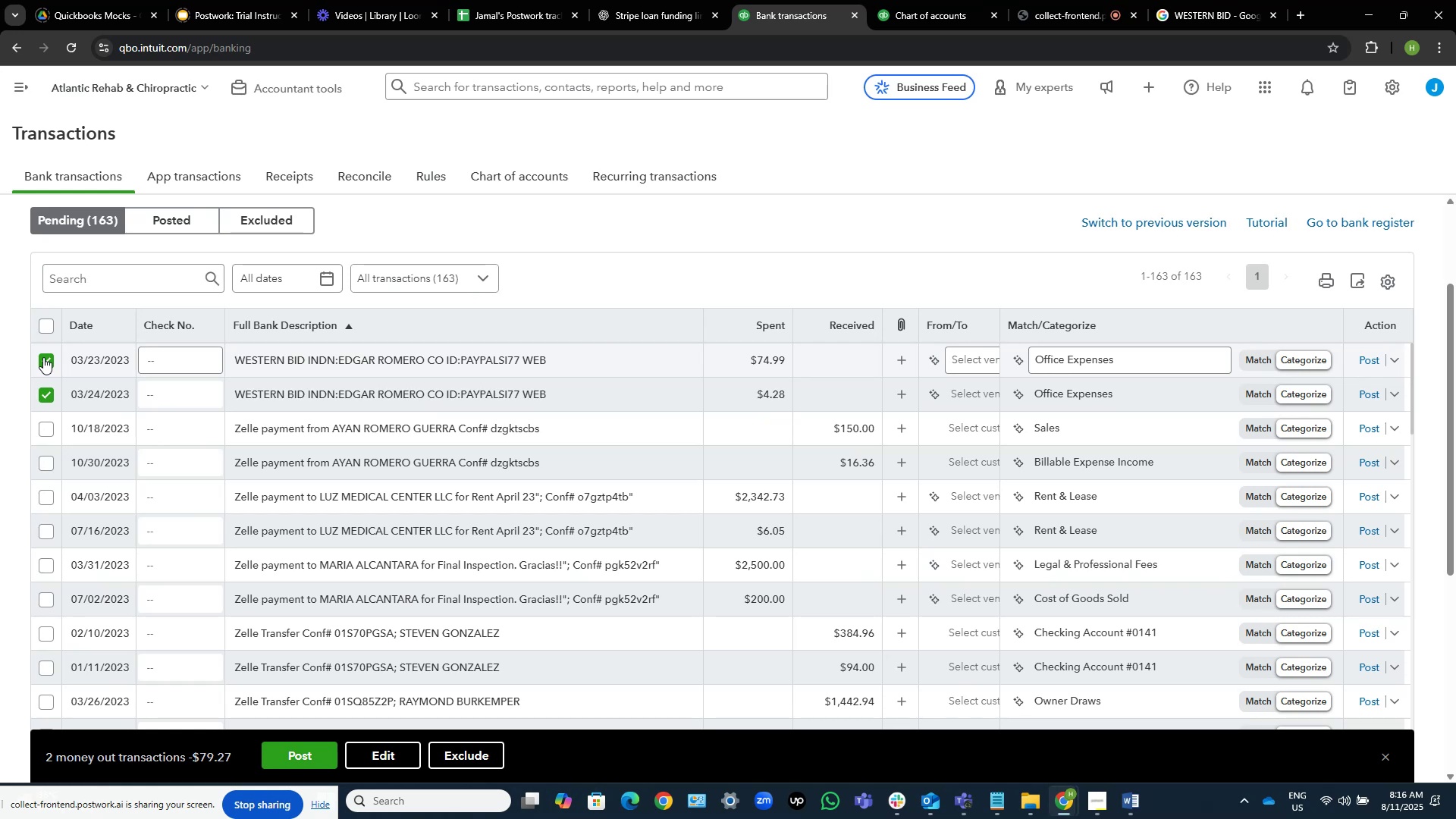 
wait(8.5)
 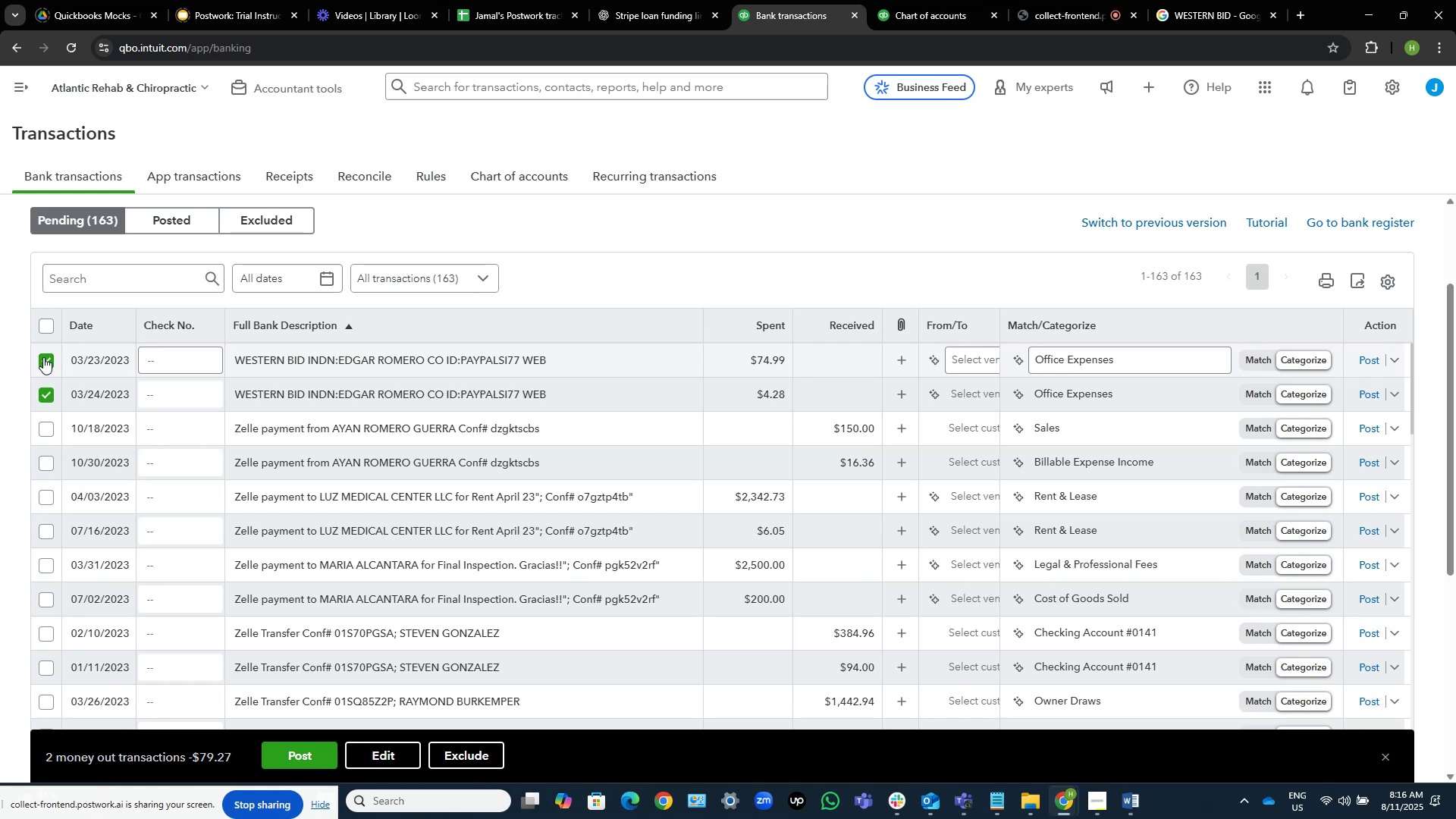 
left_click([368, 752])
 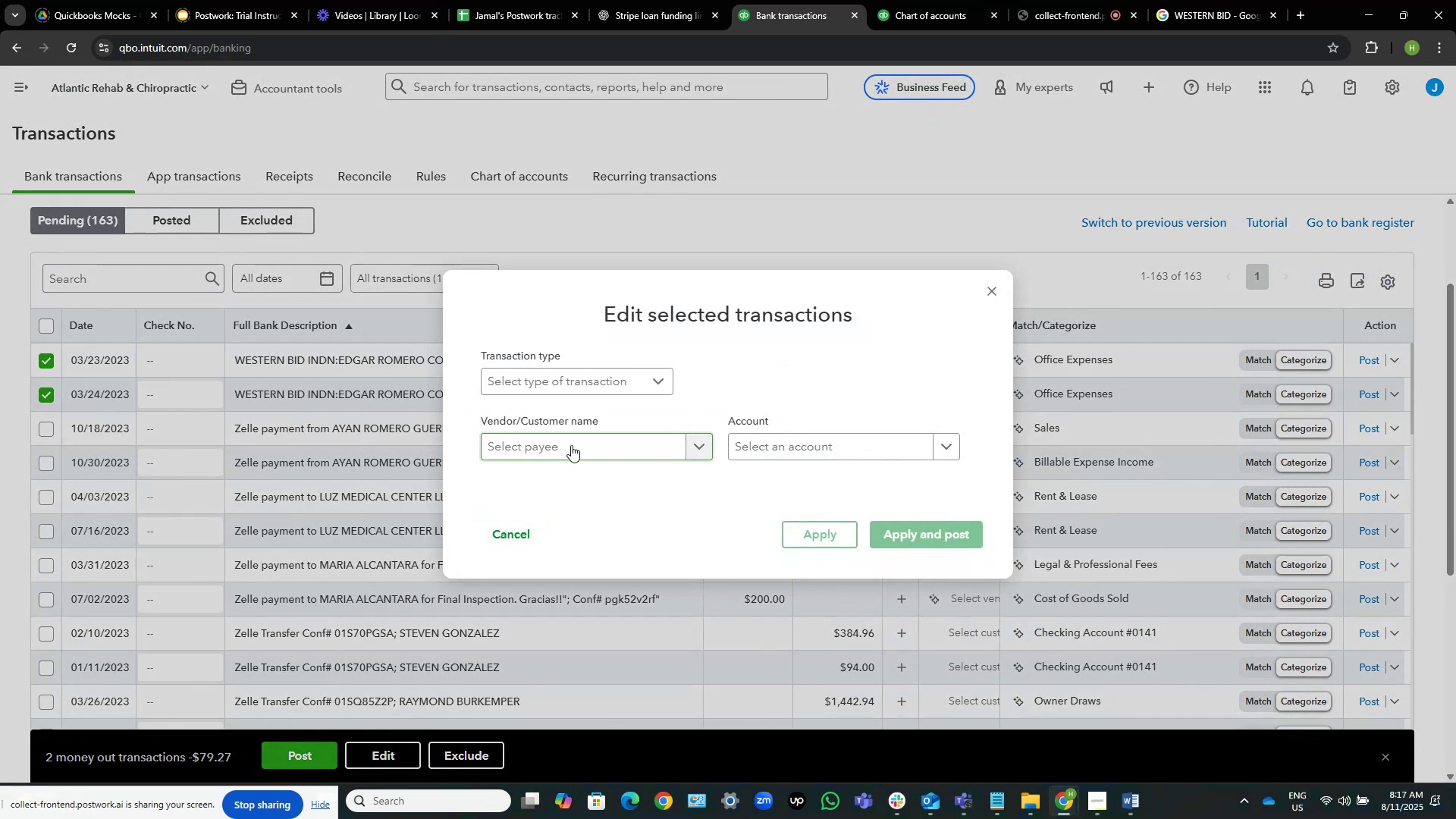 
double_click([571, 445])
 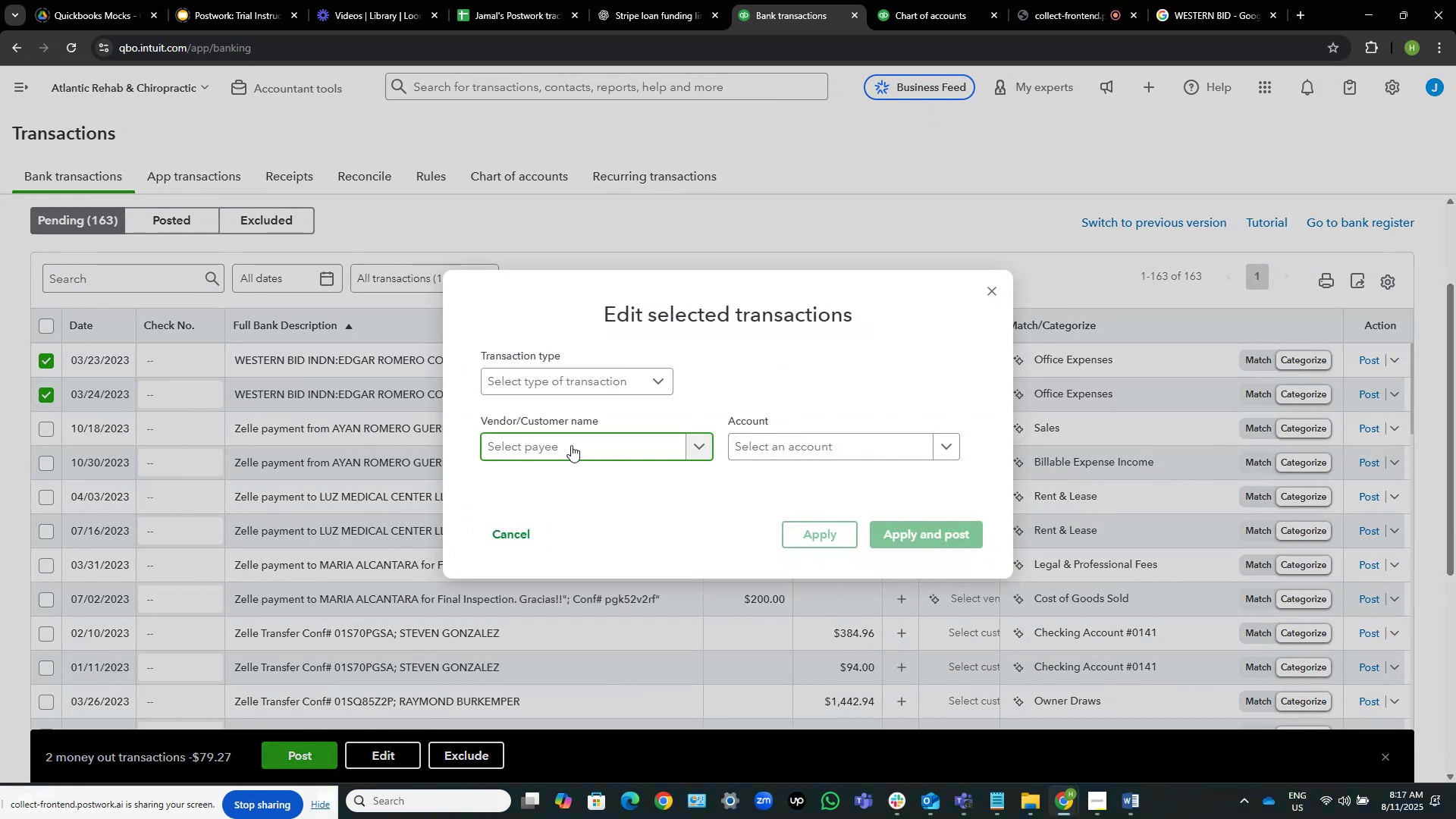 
left_click([571, 445])
 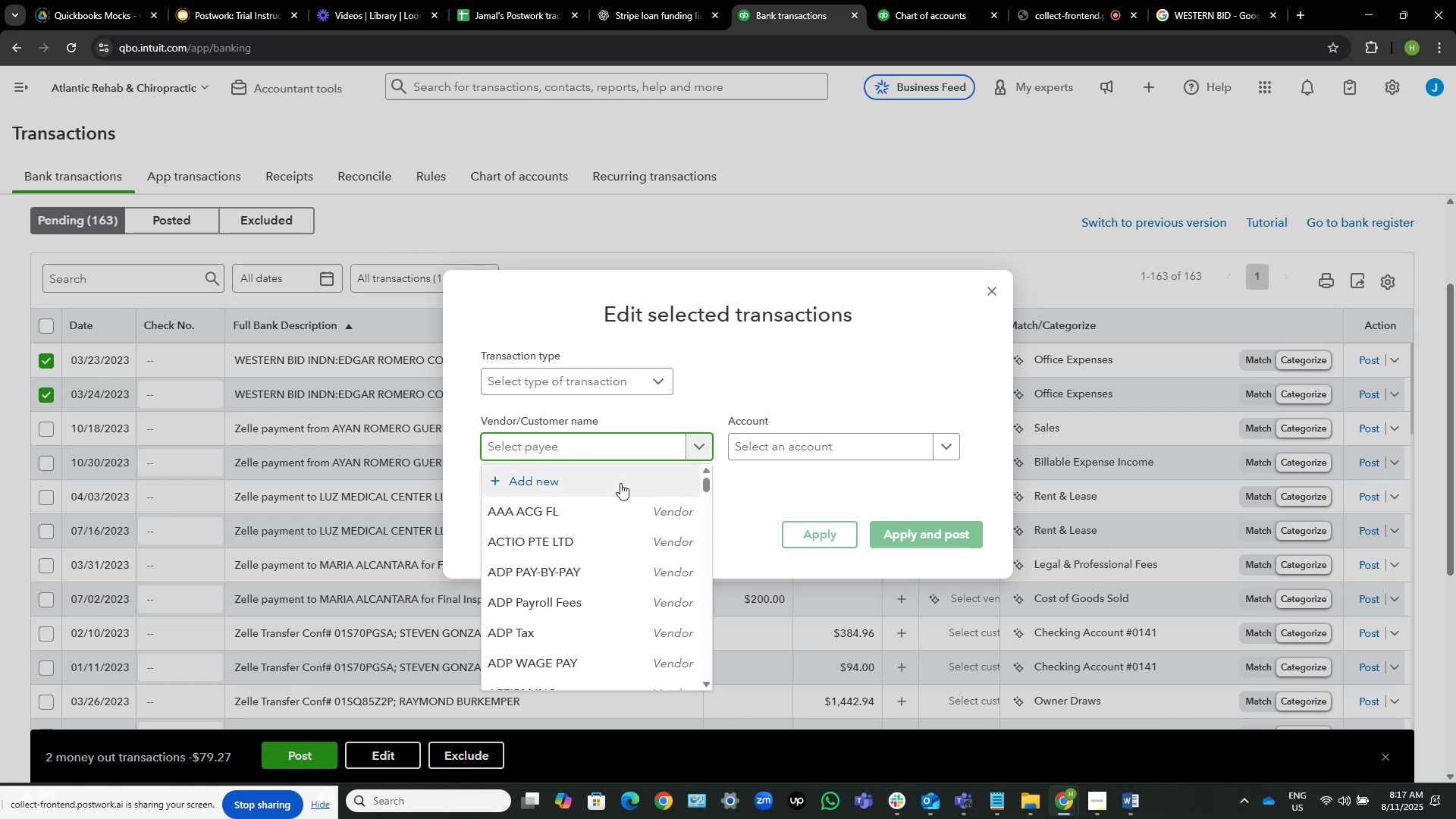 
wait(6.6)
 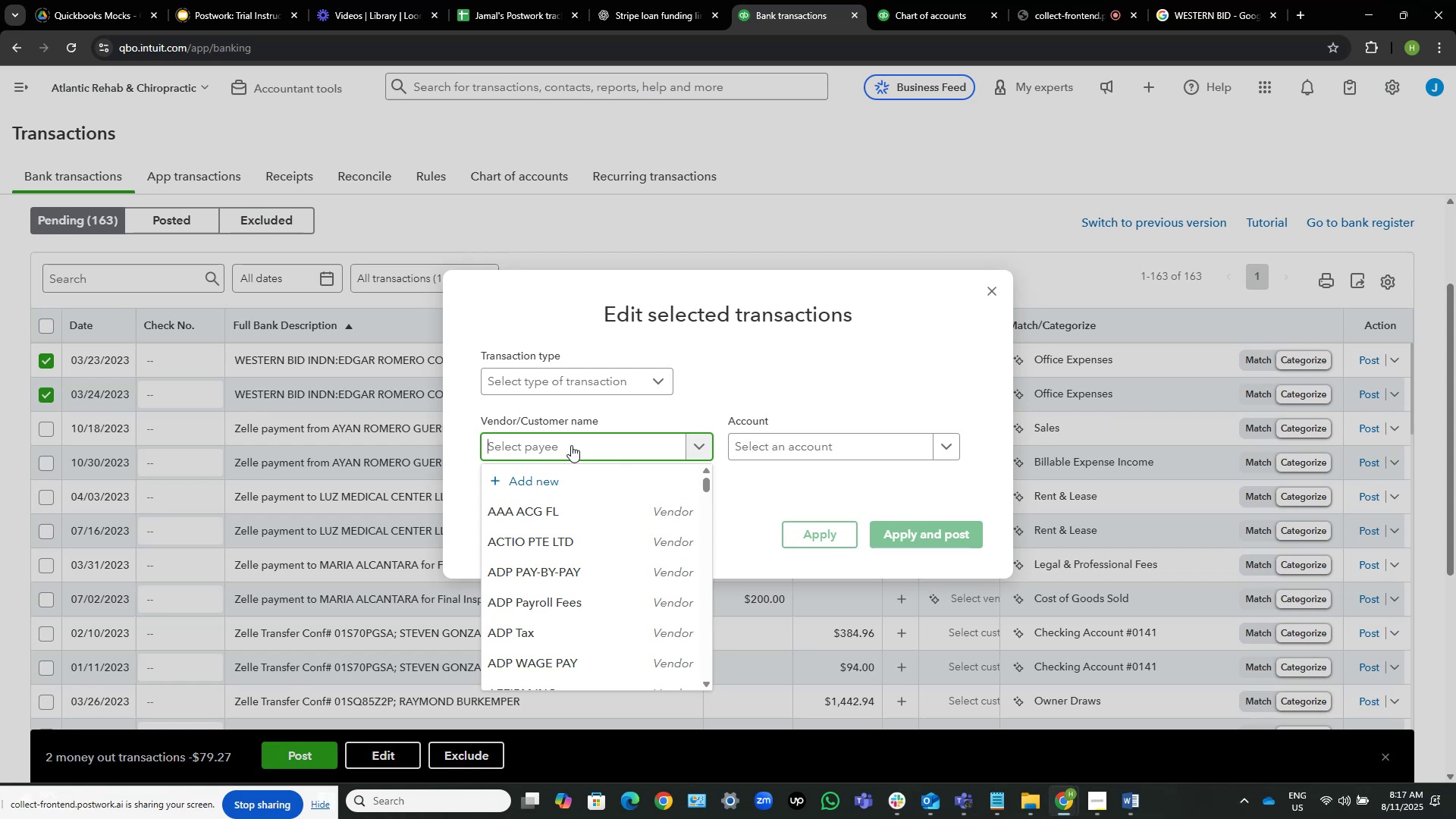 
left_click([620, 483])
 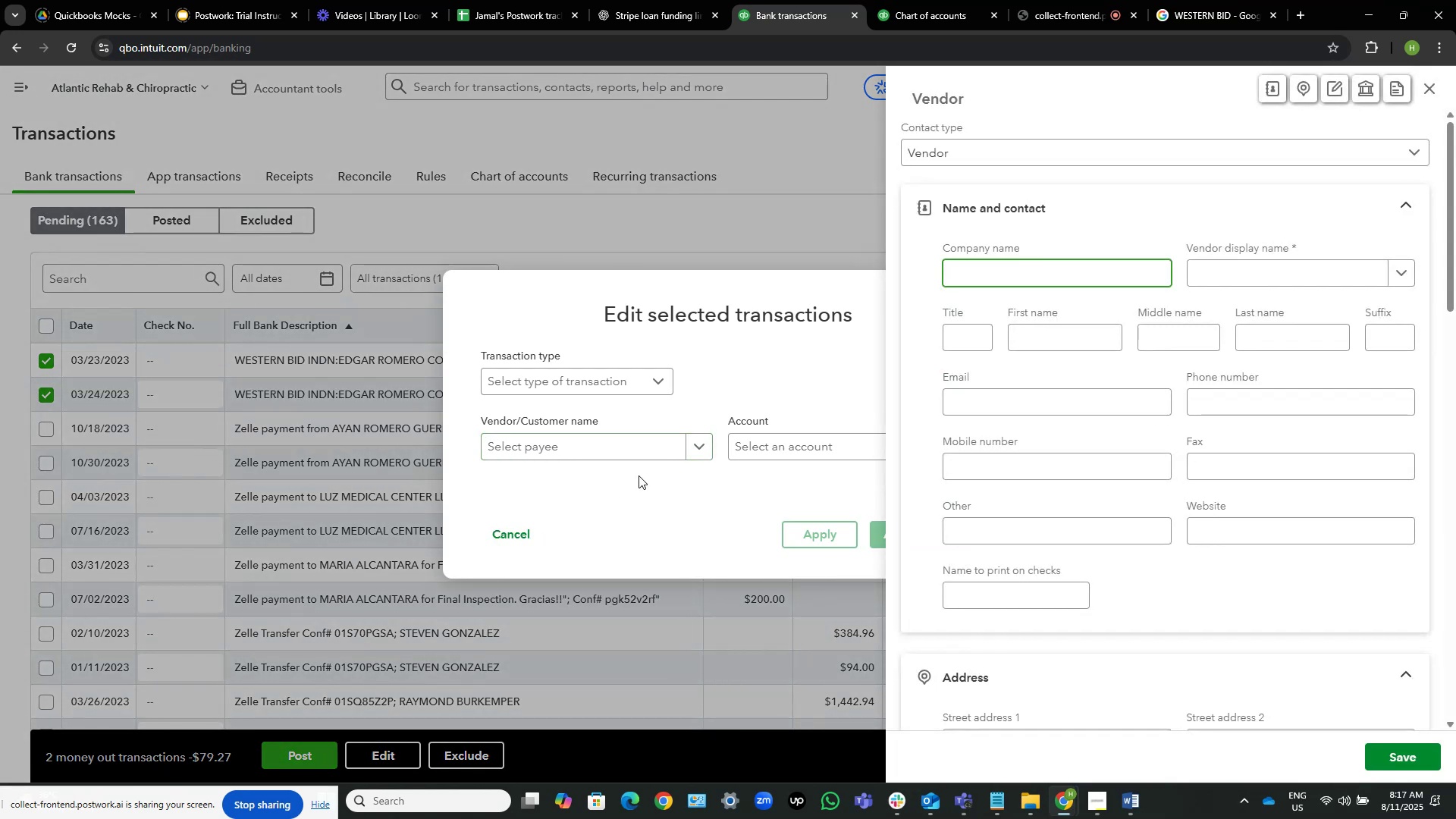 
key(Control+V)
 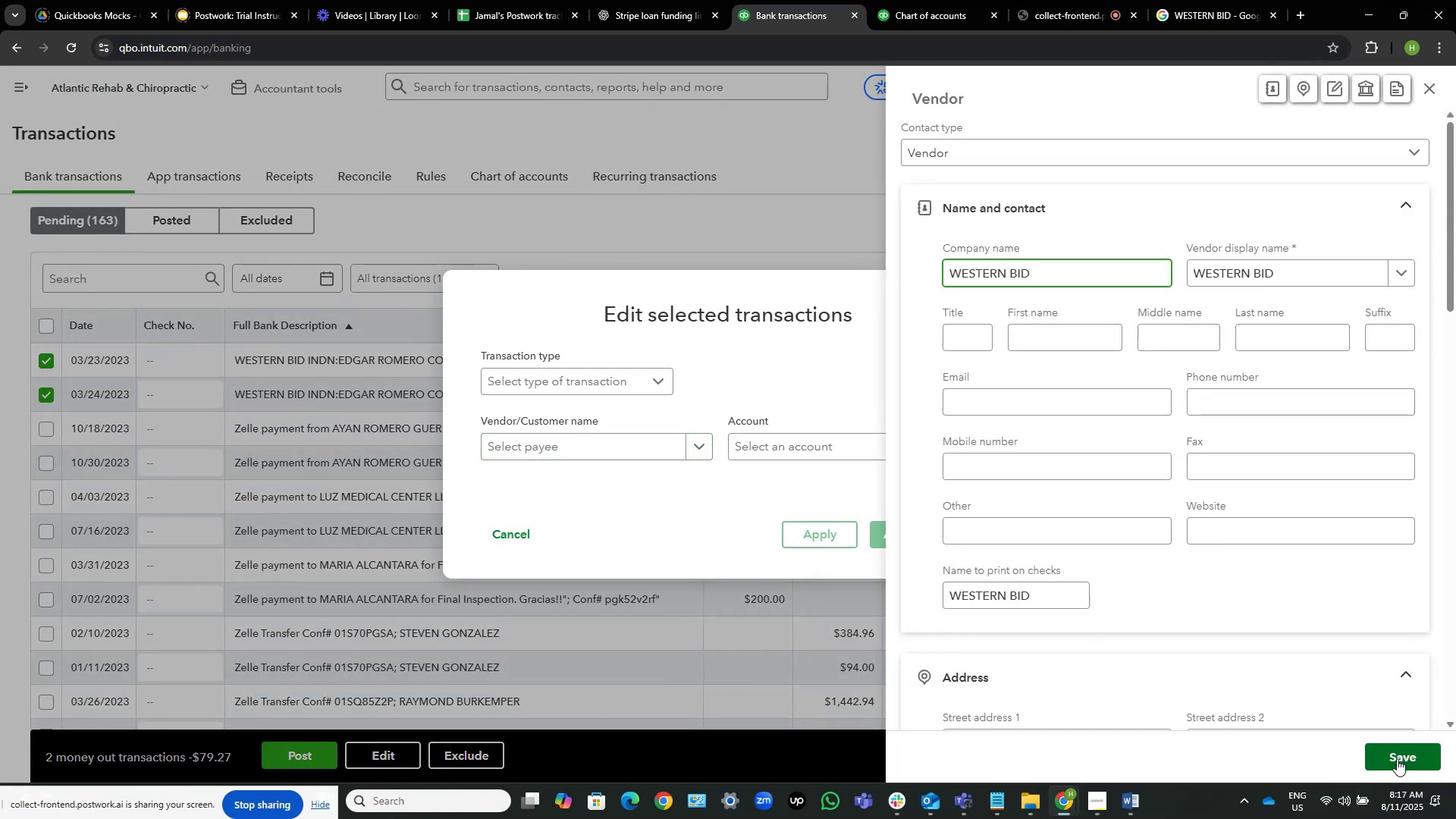 
left_click([1398, 758])
 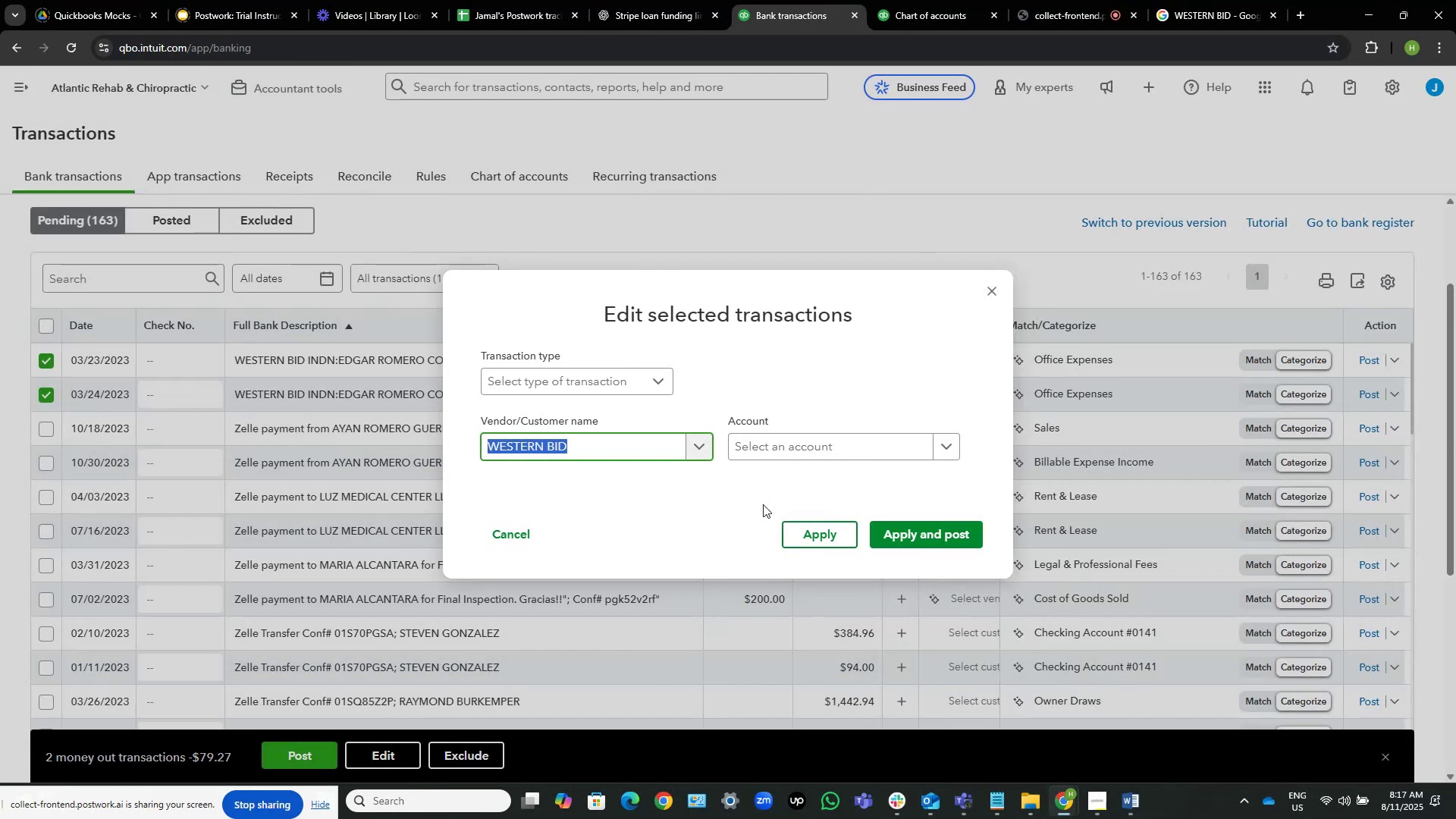 
left_click([849, 443])
 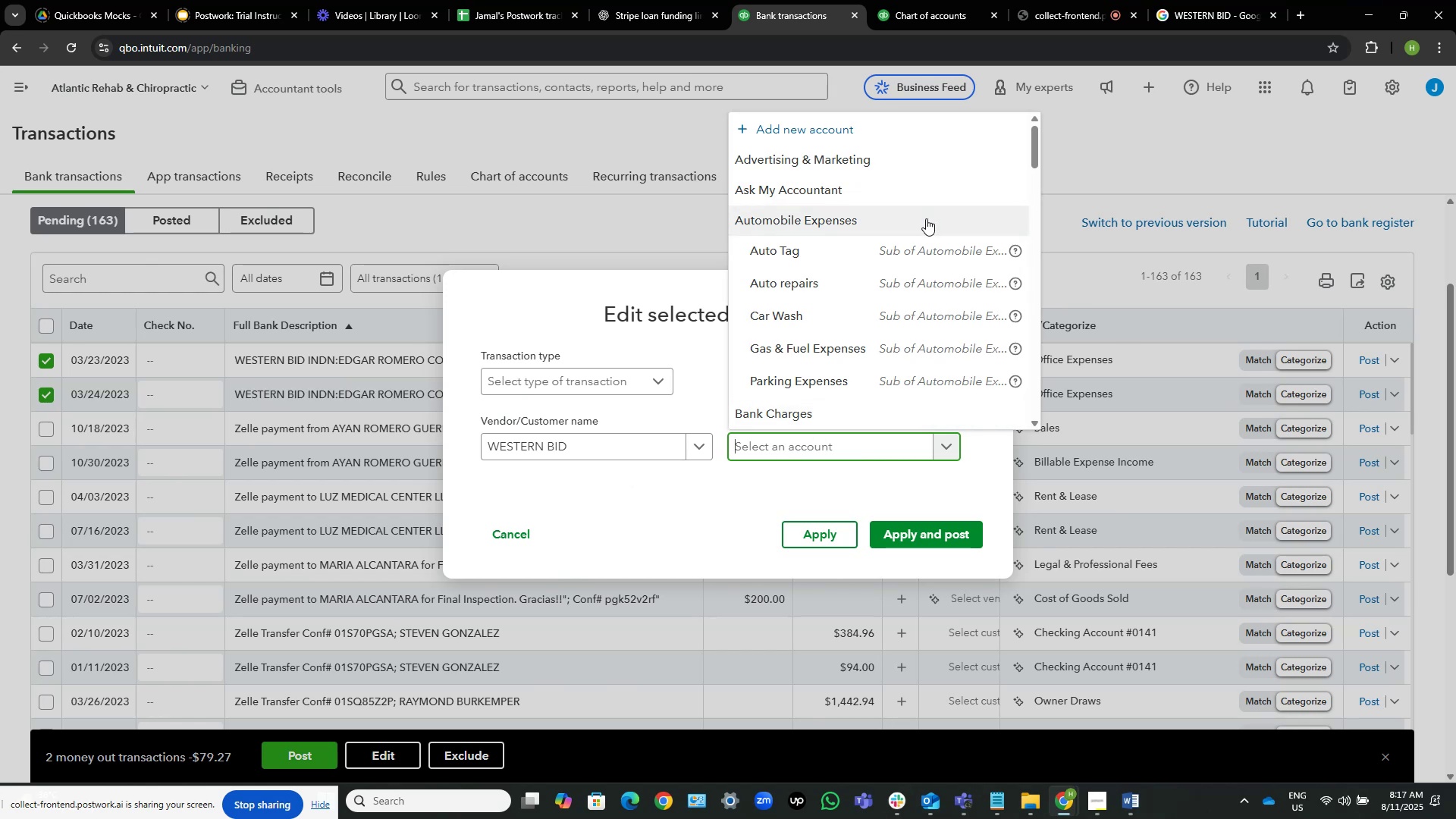 
wait(18.8)
 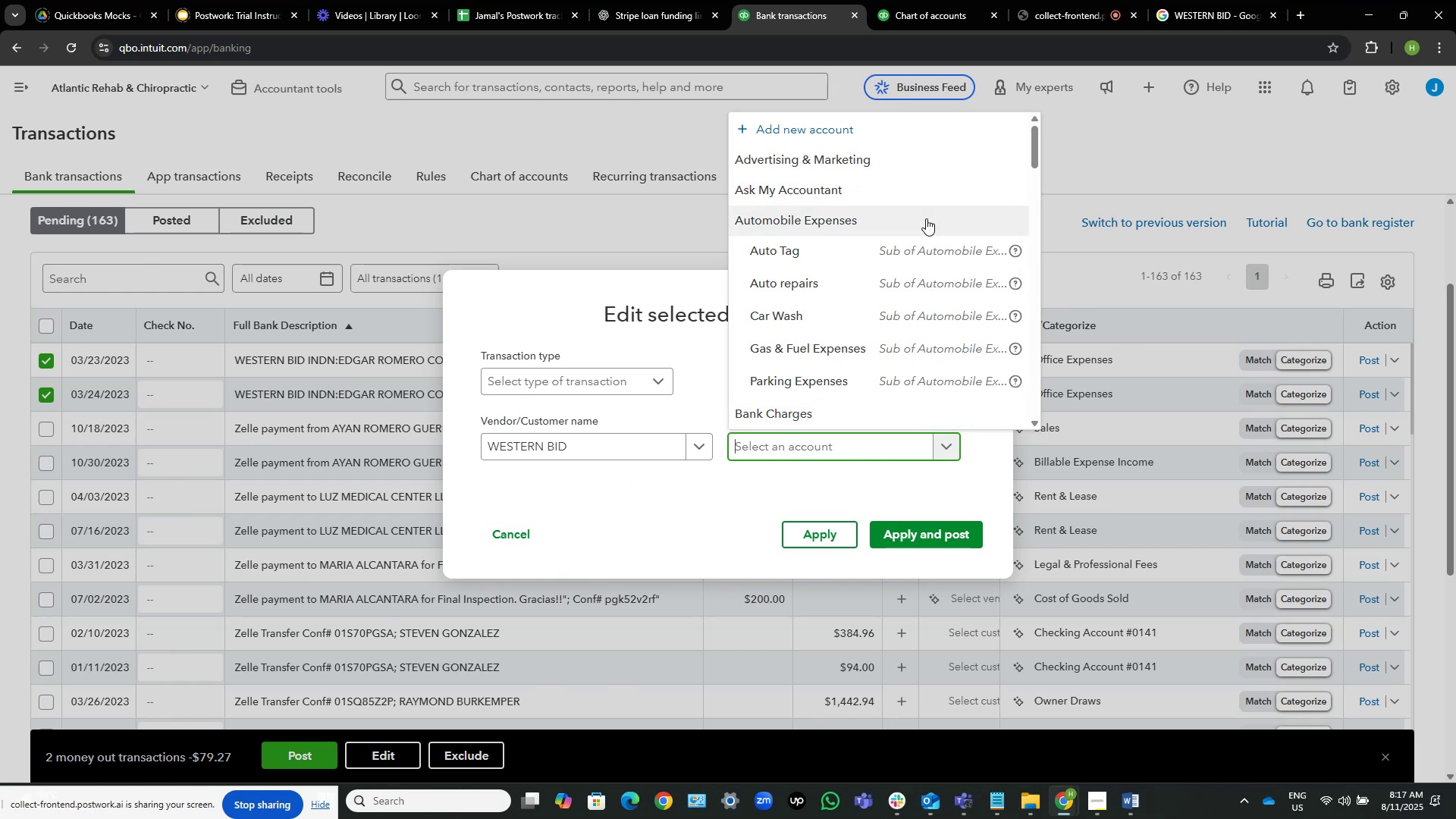 
left_click([1217, 0])
 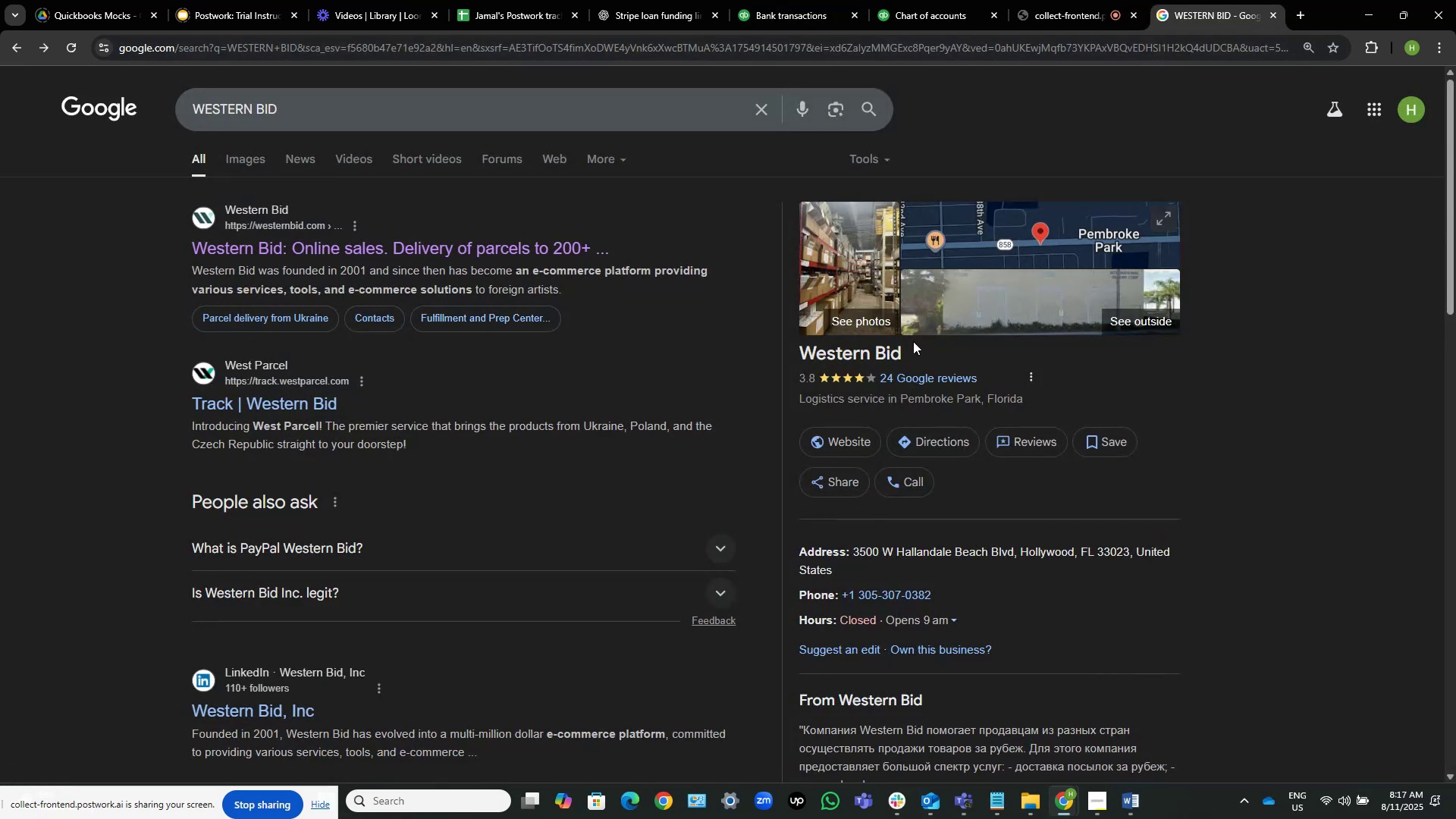 
wait(7.87)
 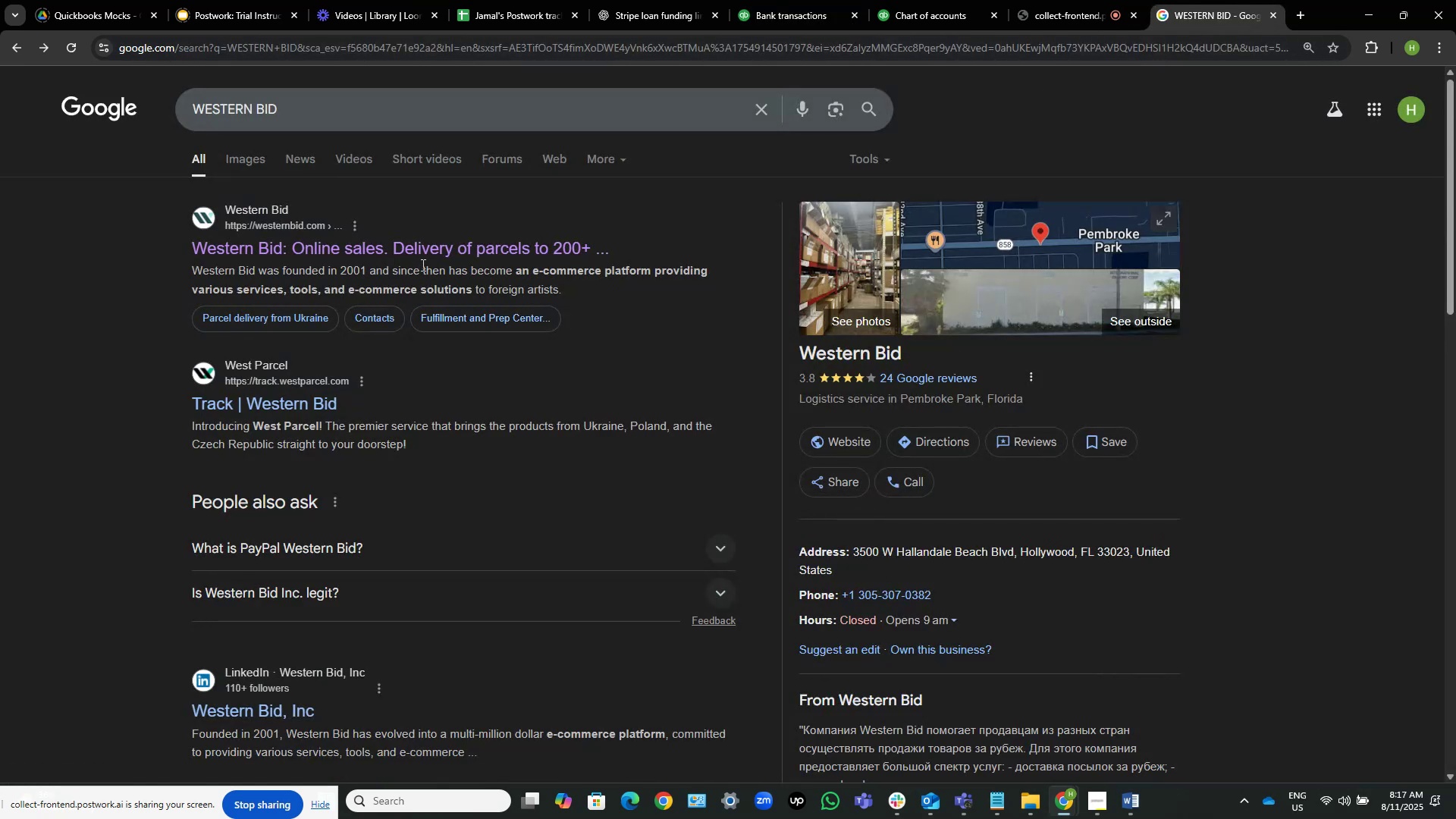 
left_click([809, 0])
 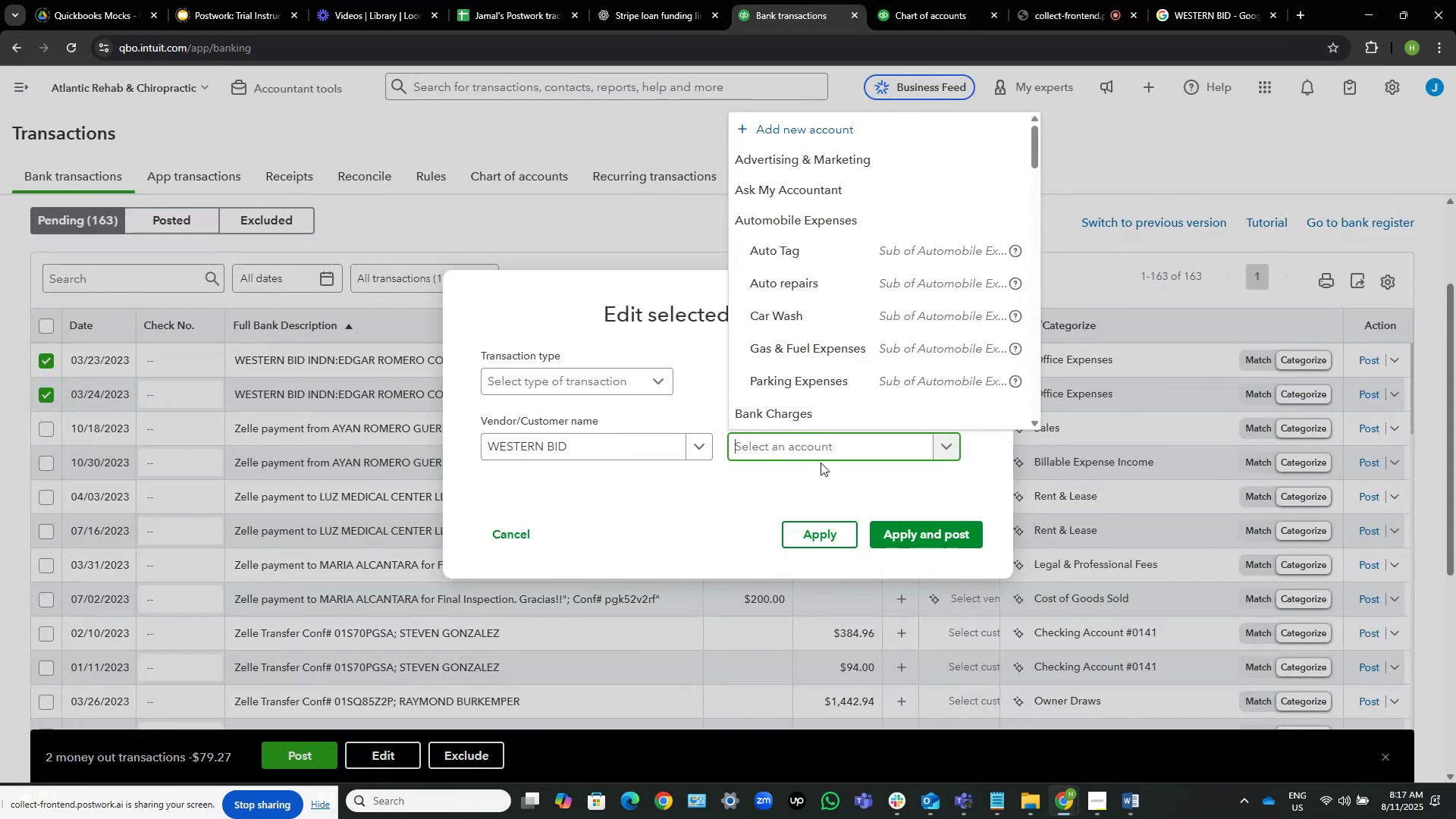 
type(pos)
 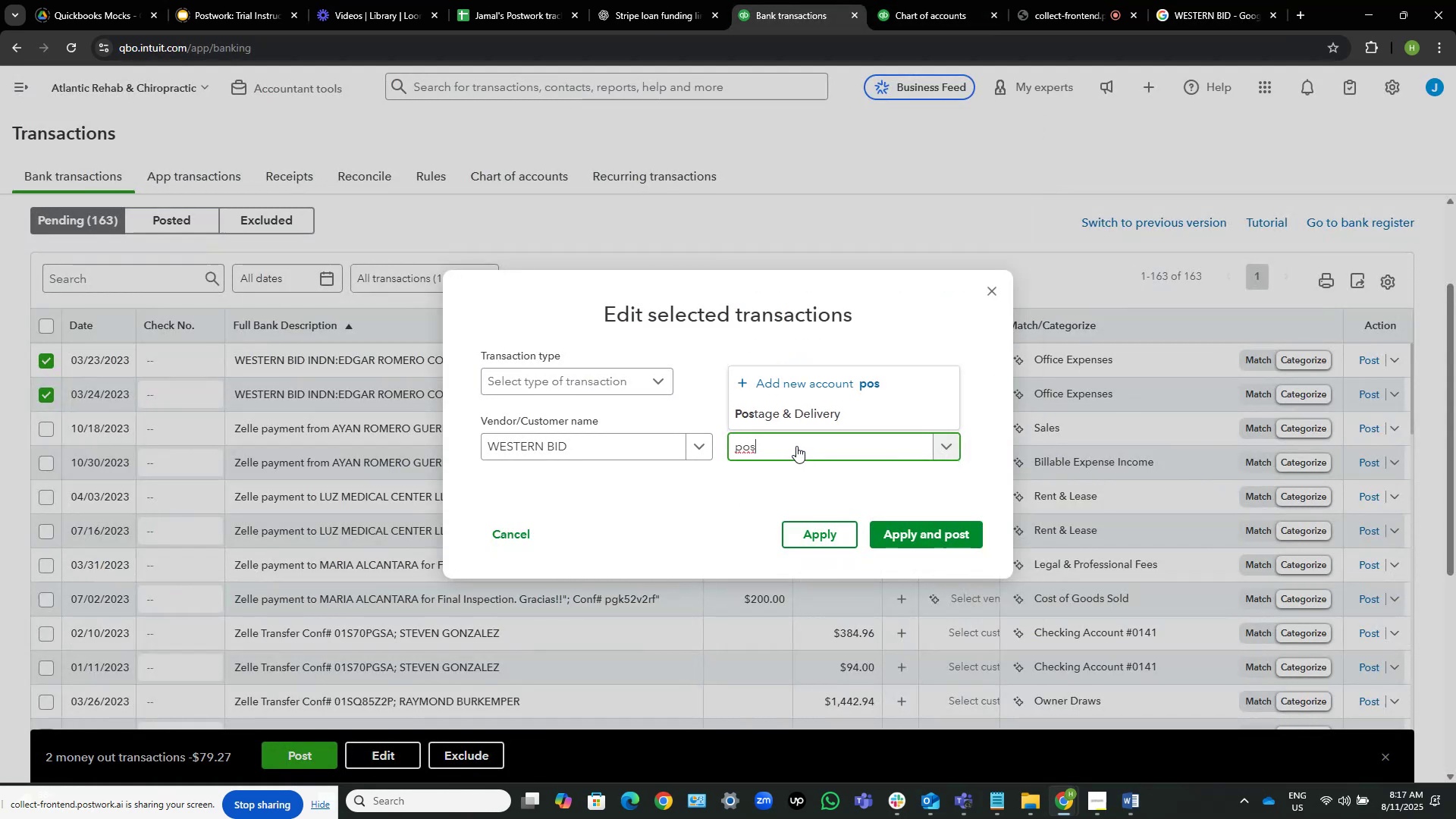 
left_click([814, 422])
 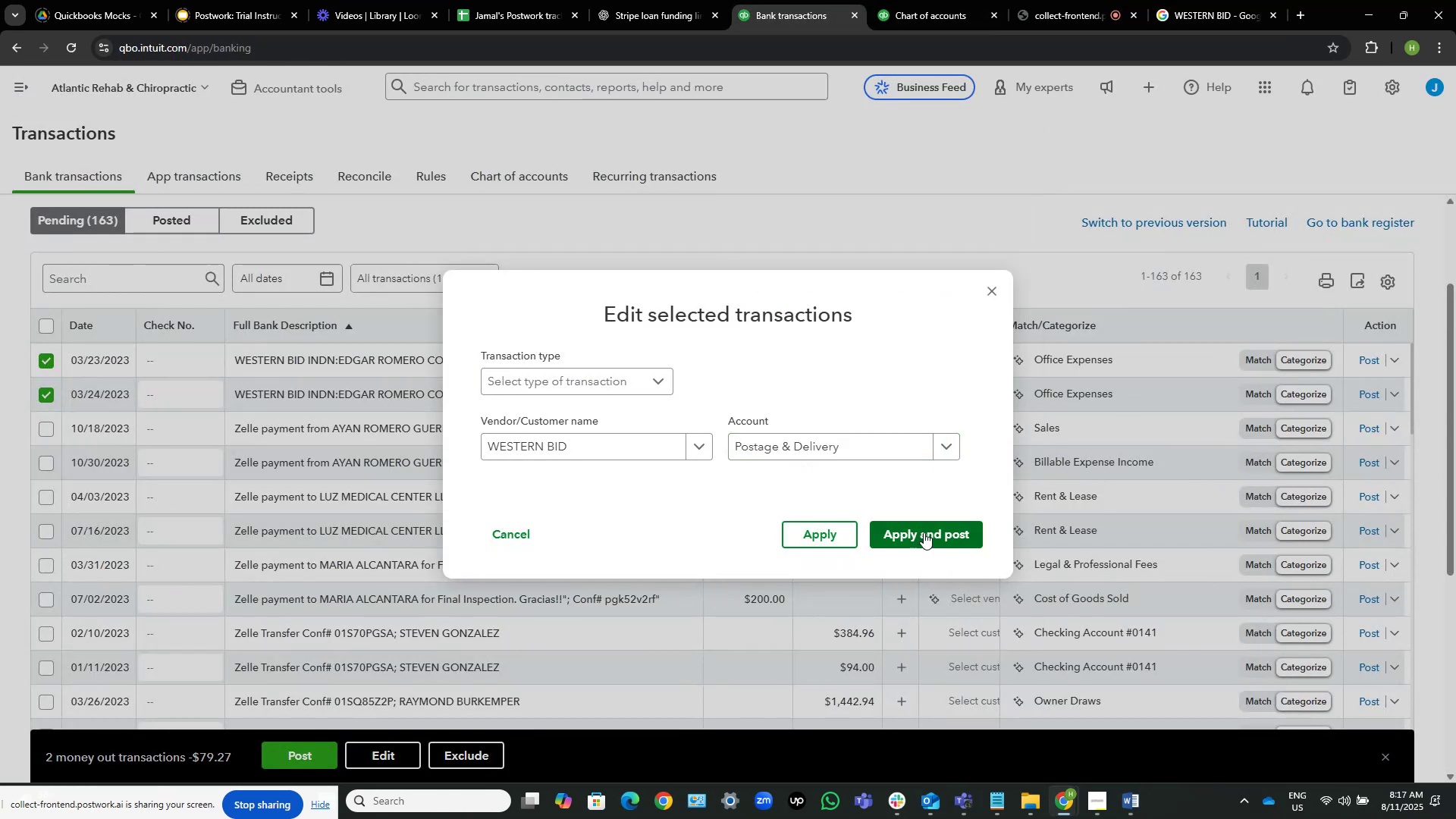 
left_click([924, 532])
 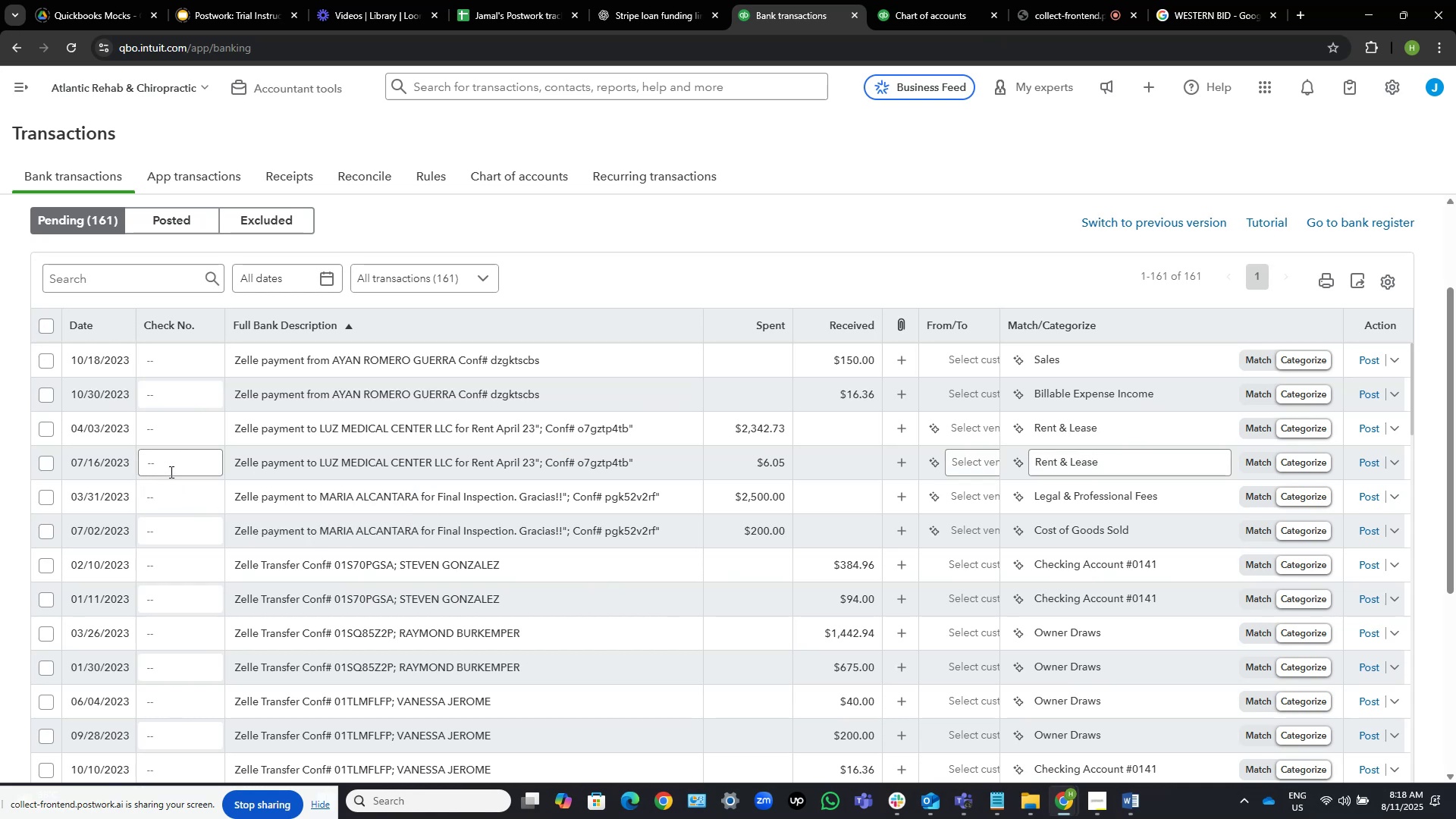 
wait(30.99)
 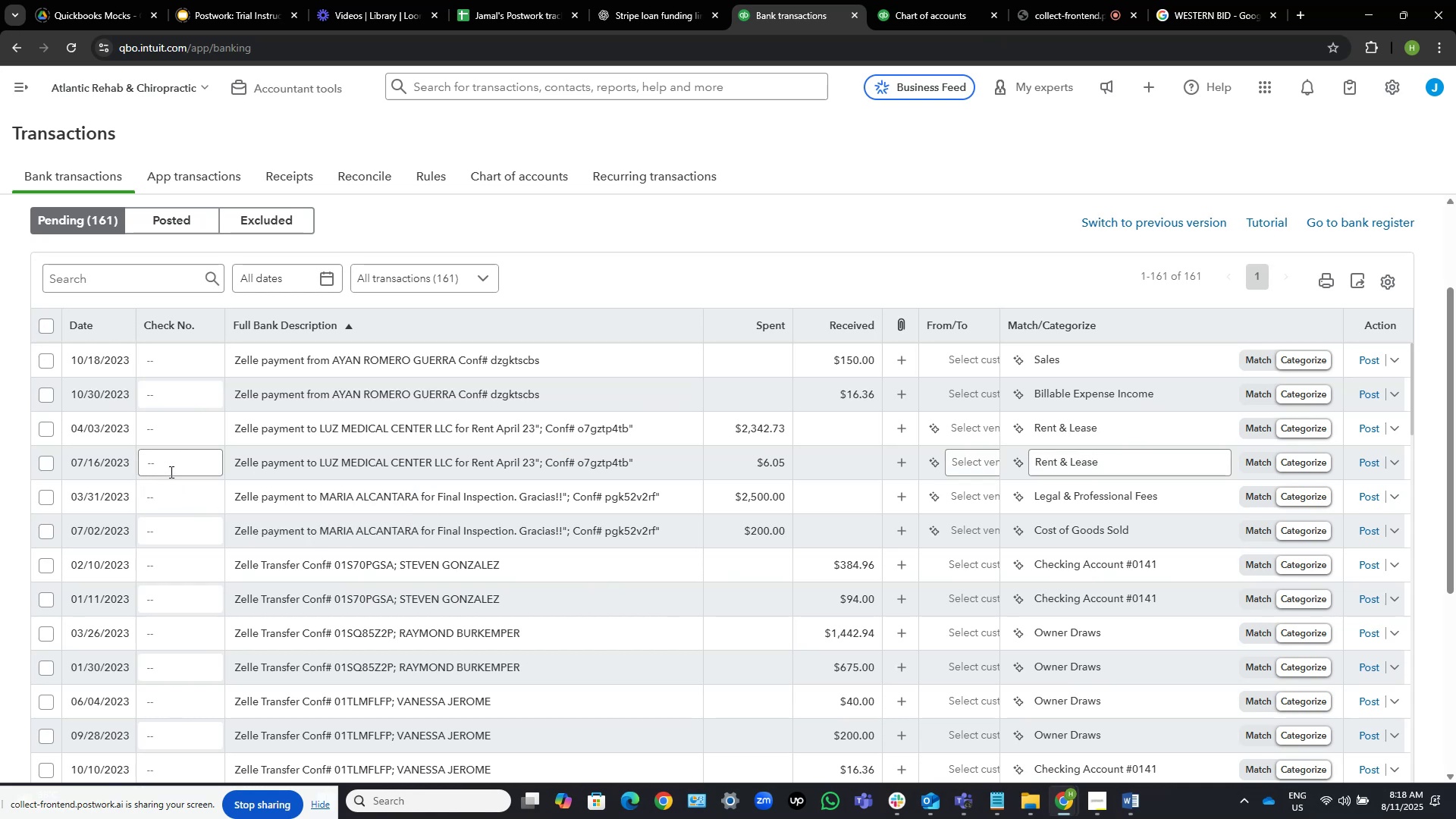 
left_click([44, 463])
 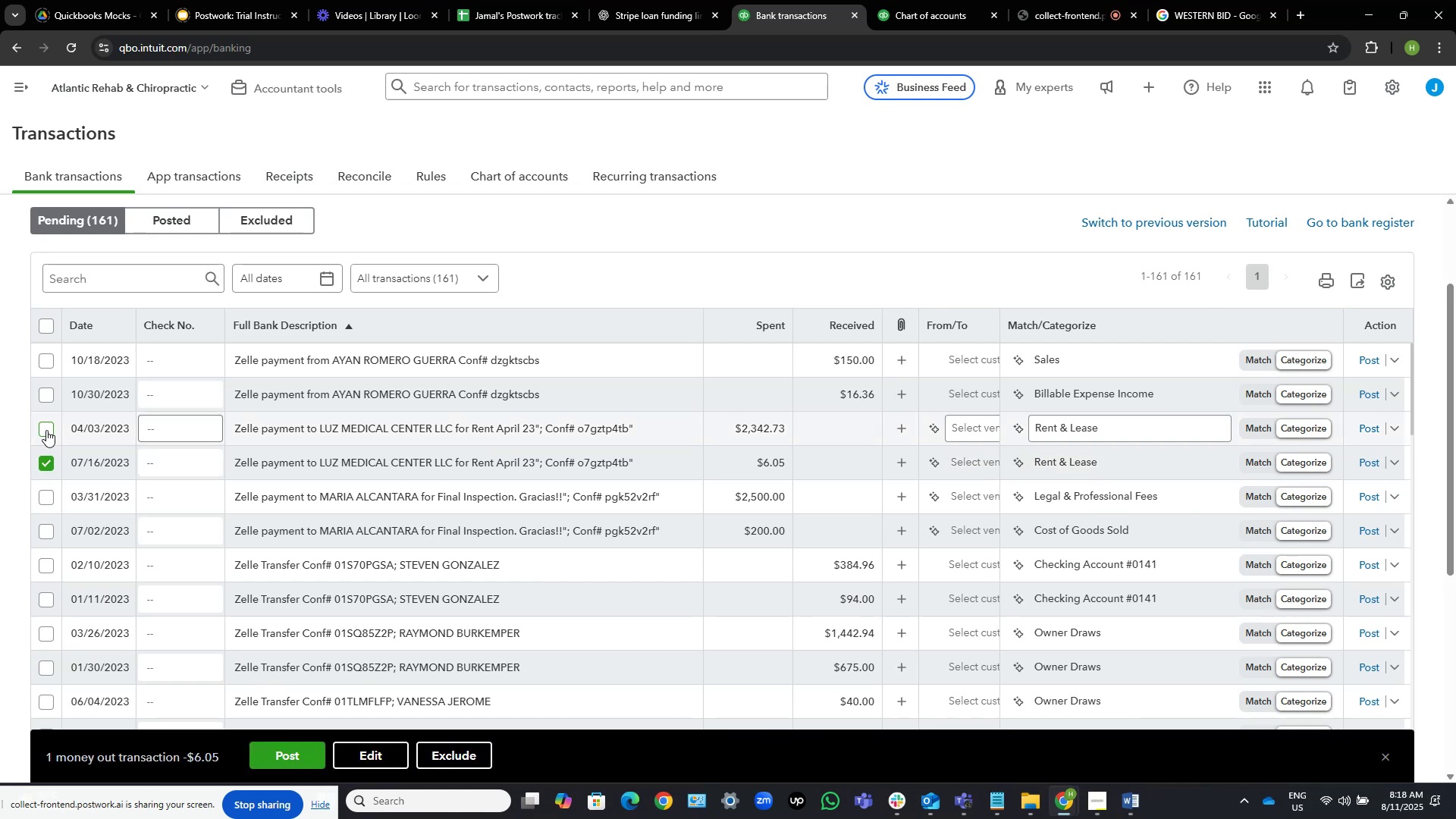 
left_click([46, 430])
 